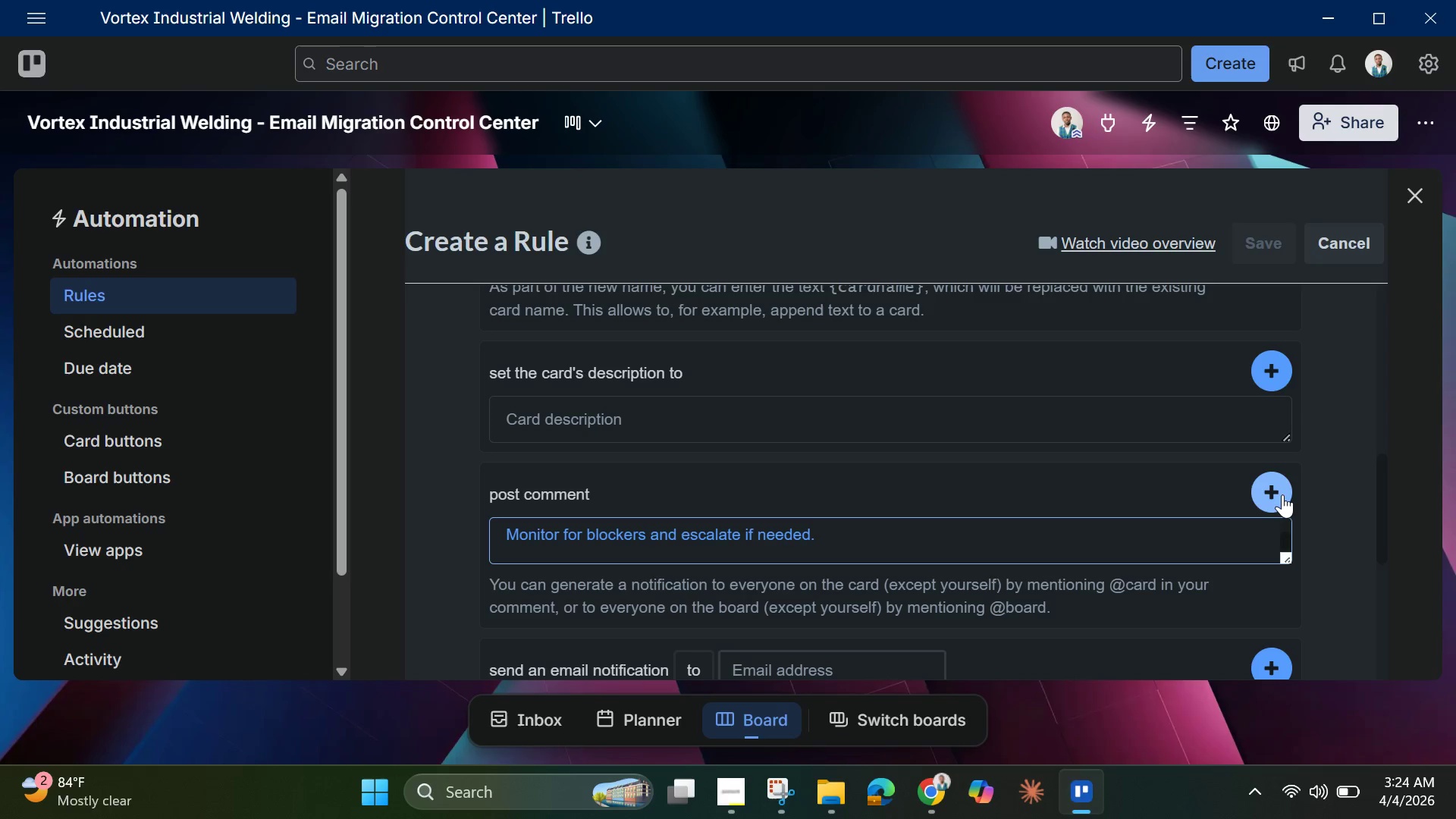 
left_click([1282, 493])
 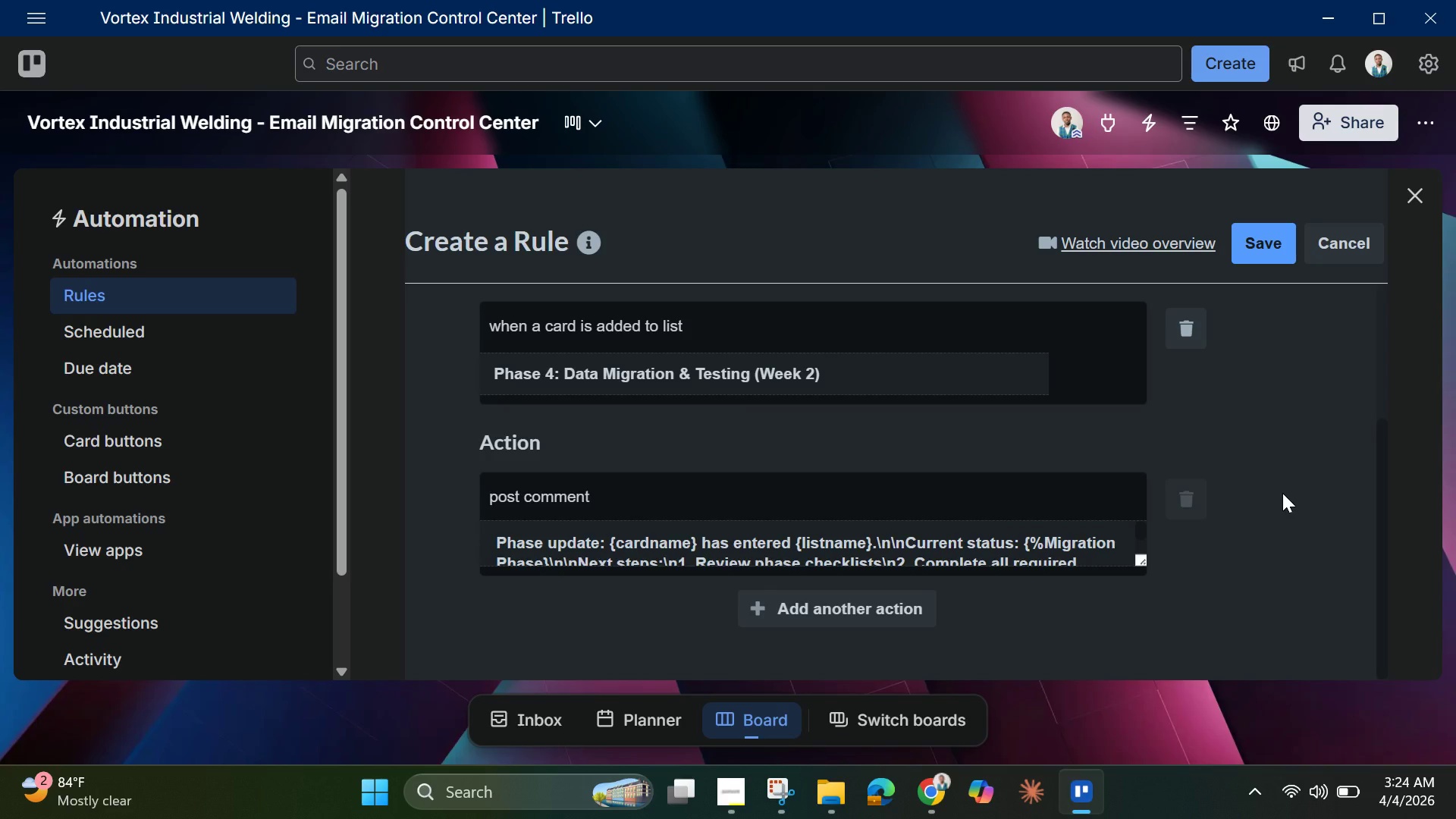 
wait(6.66)
 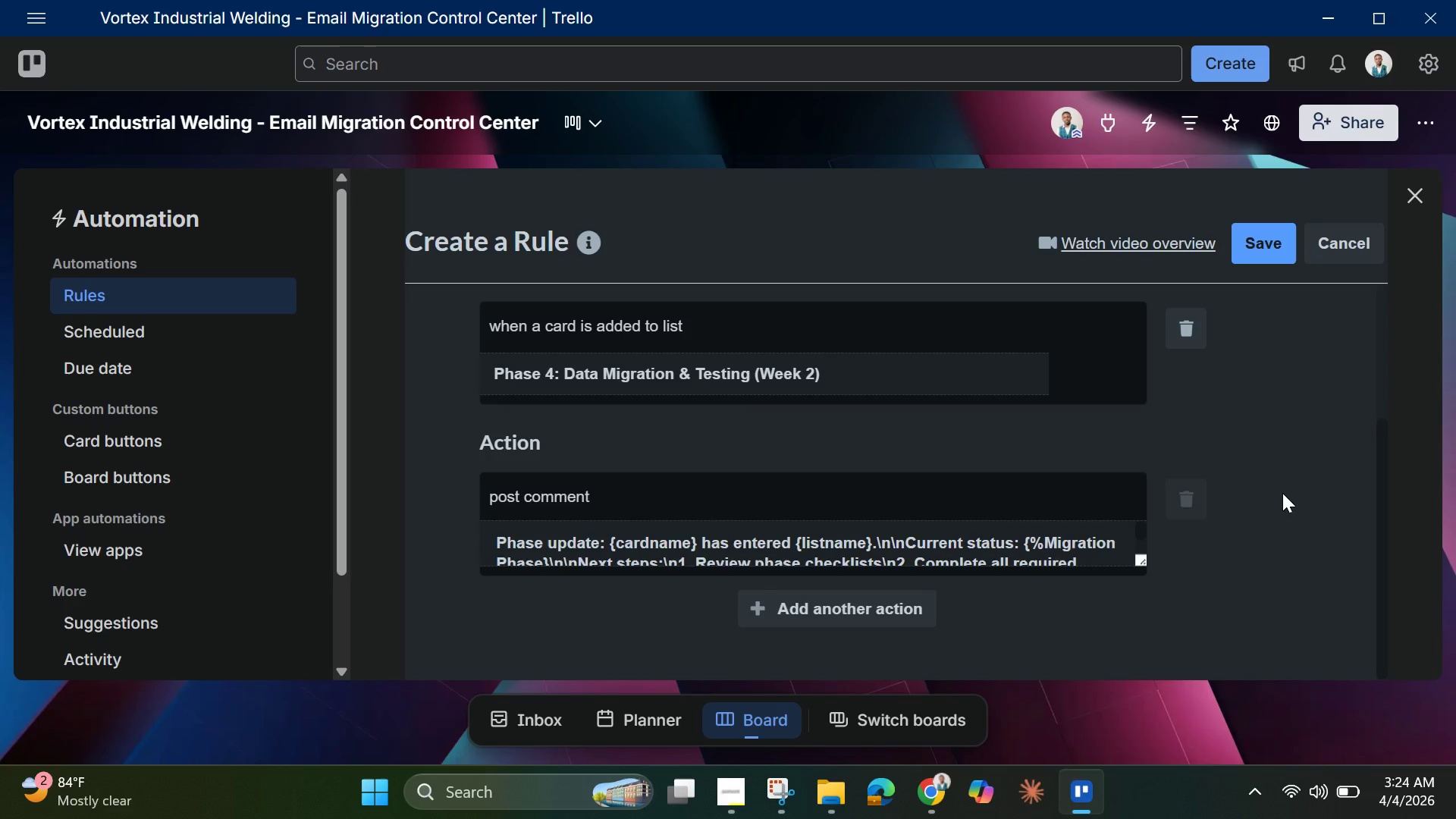 
left_click([1293, 257])
 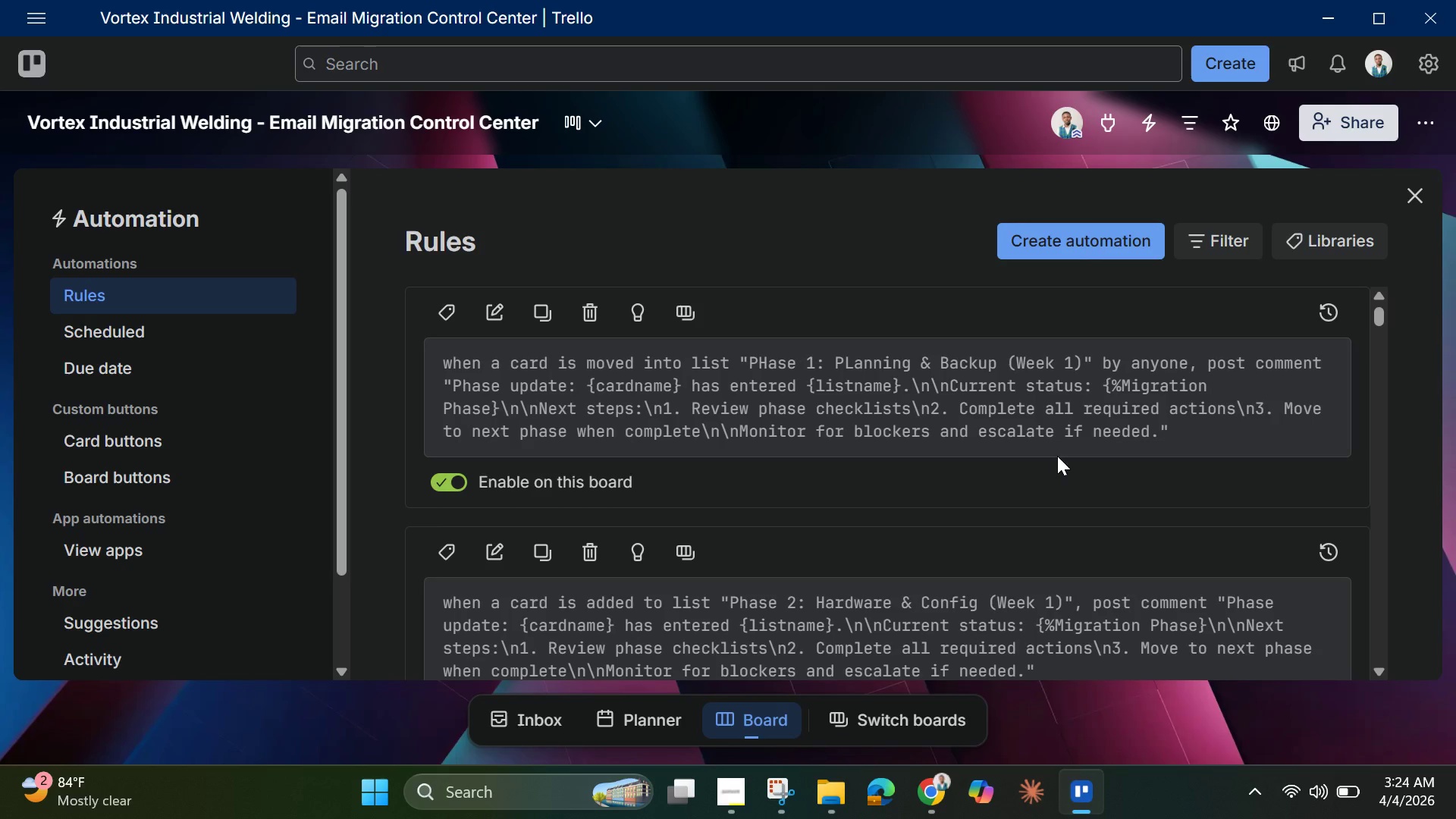 
wait(7.5)
 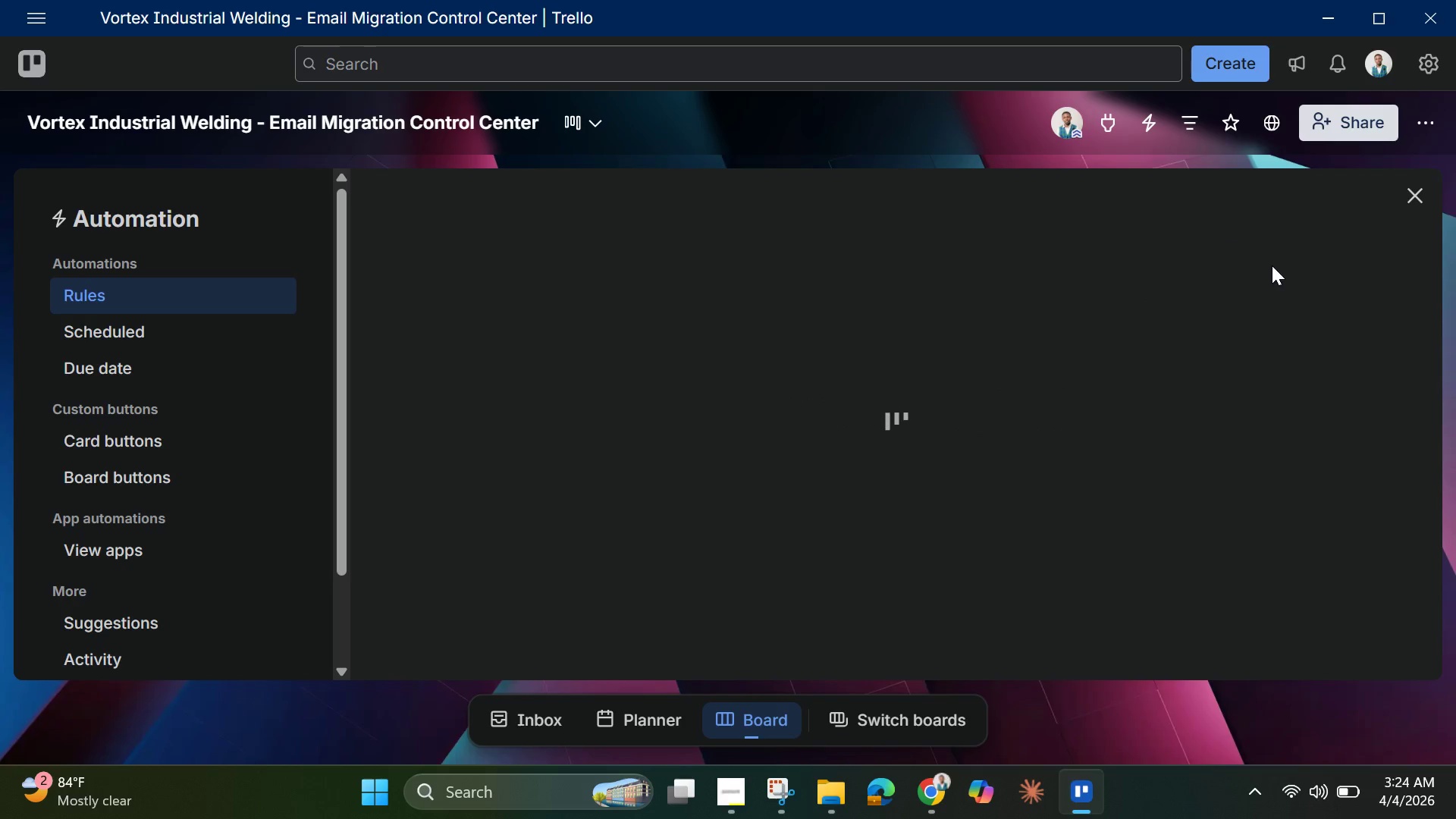 
left_click([1114, 233])
 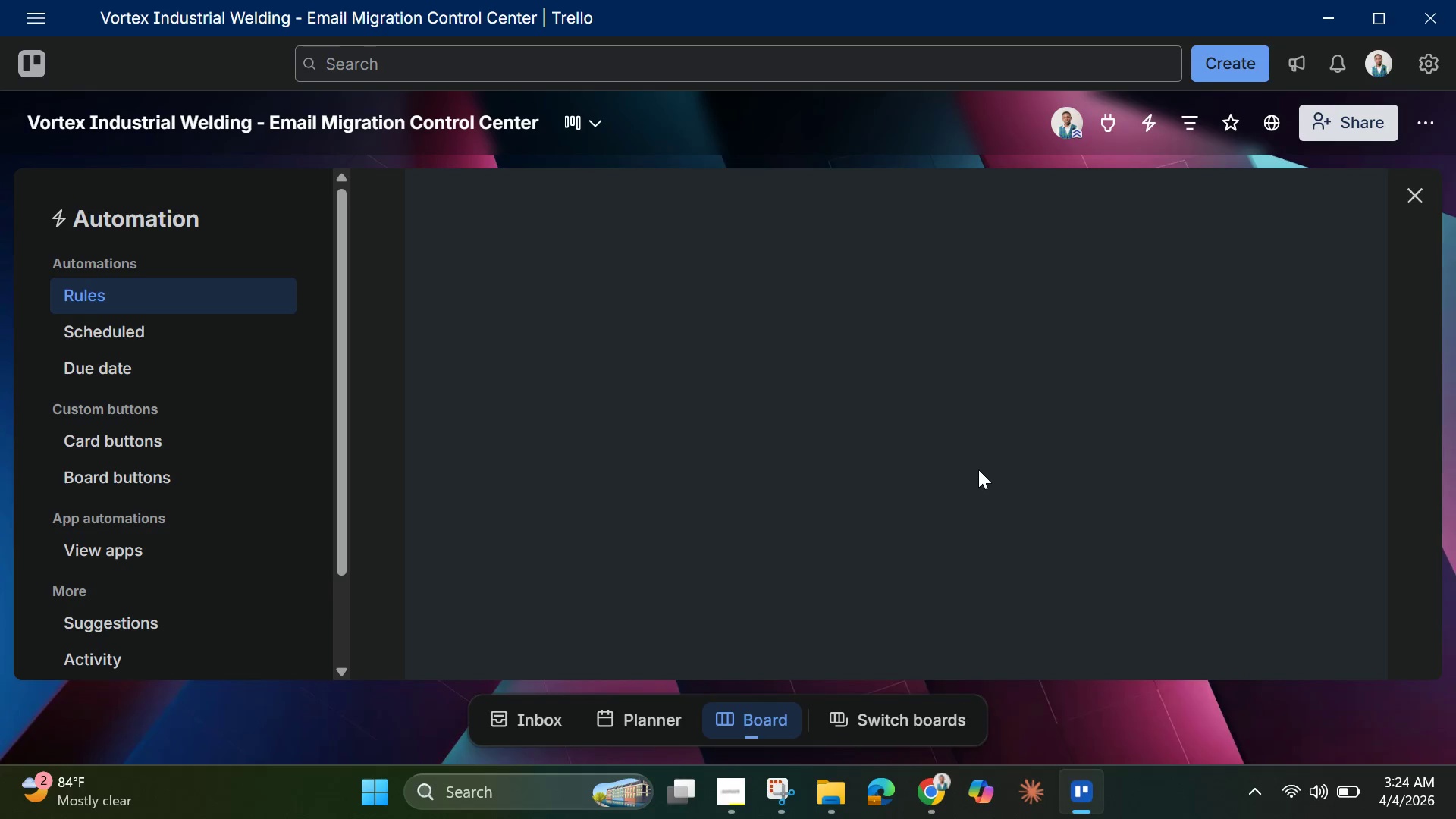 
wait(5.59)
 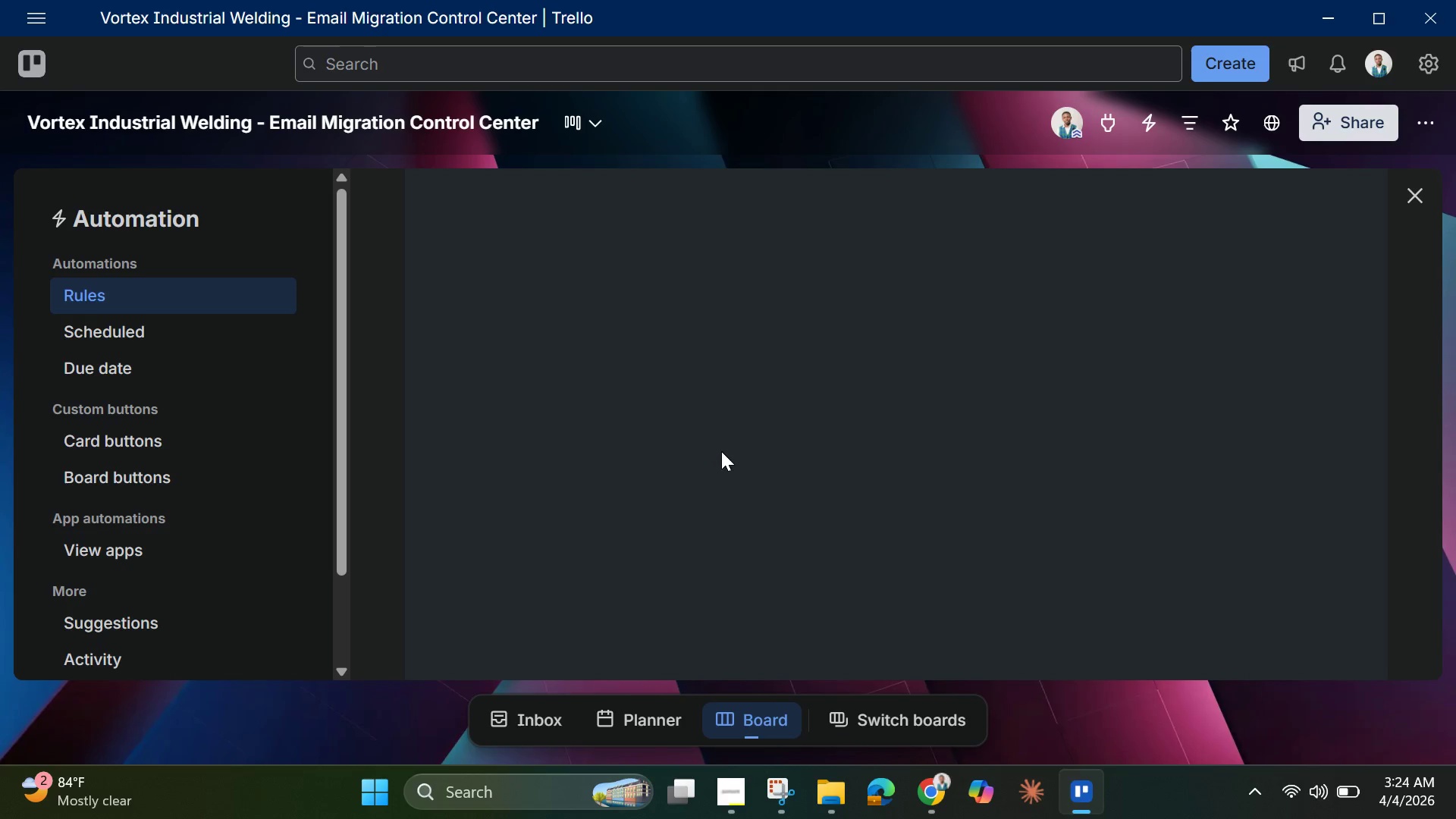 
left_click([942, 500])
 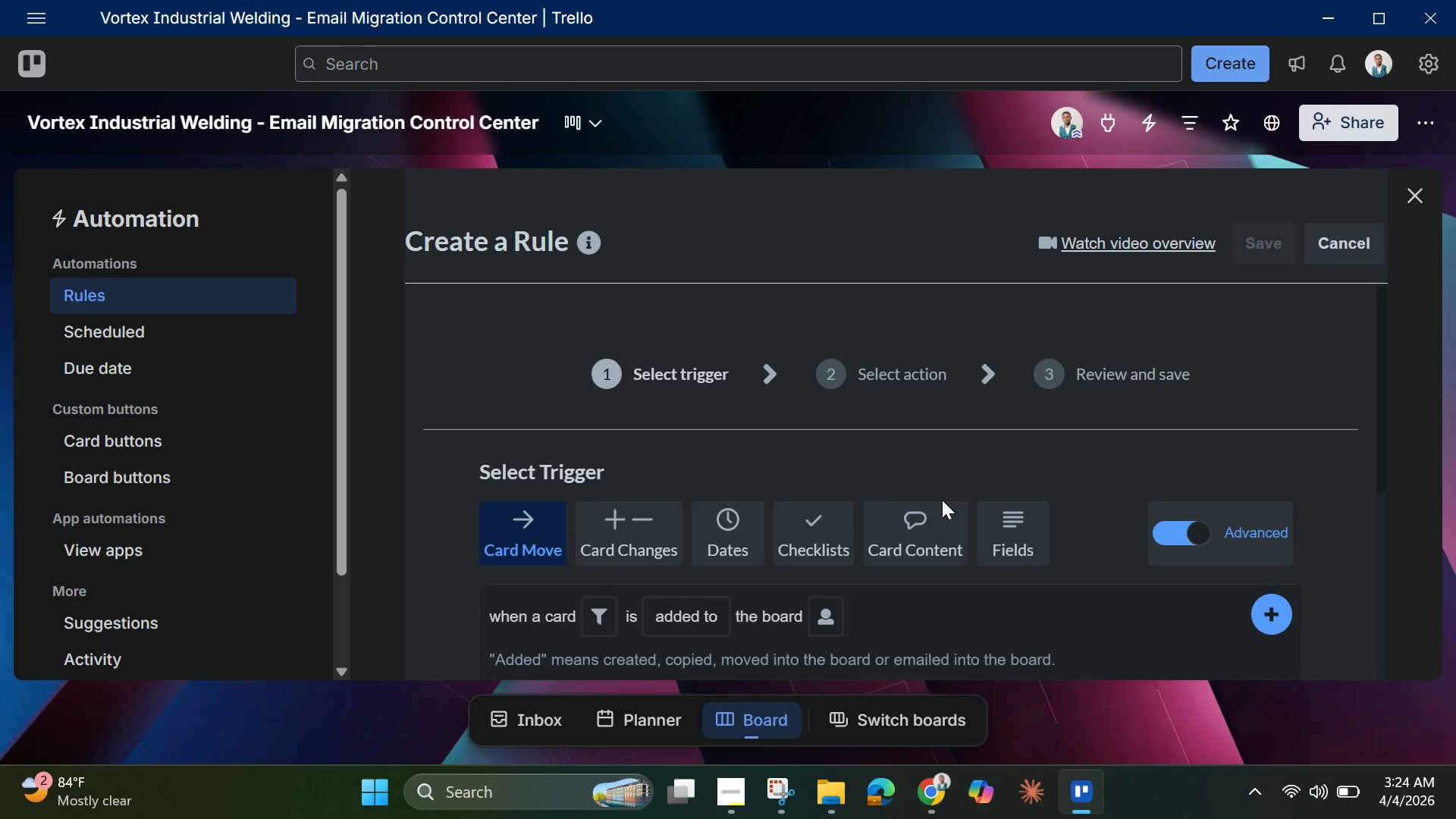 
scroll: coordinate [942, 500], scroll_direction: down, amount: 5.0
 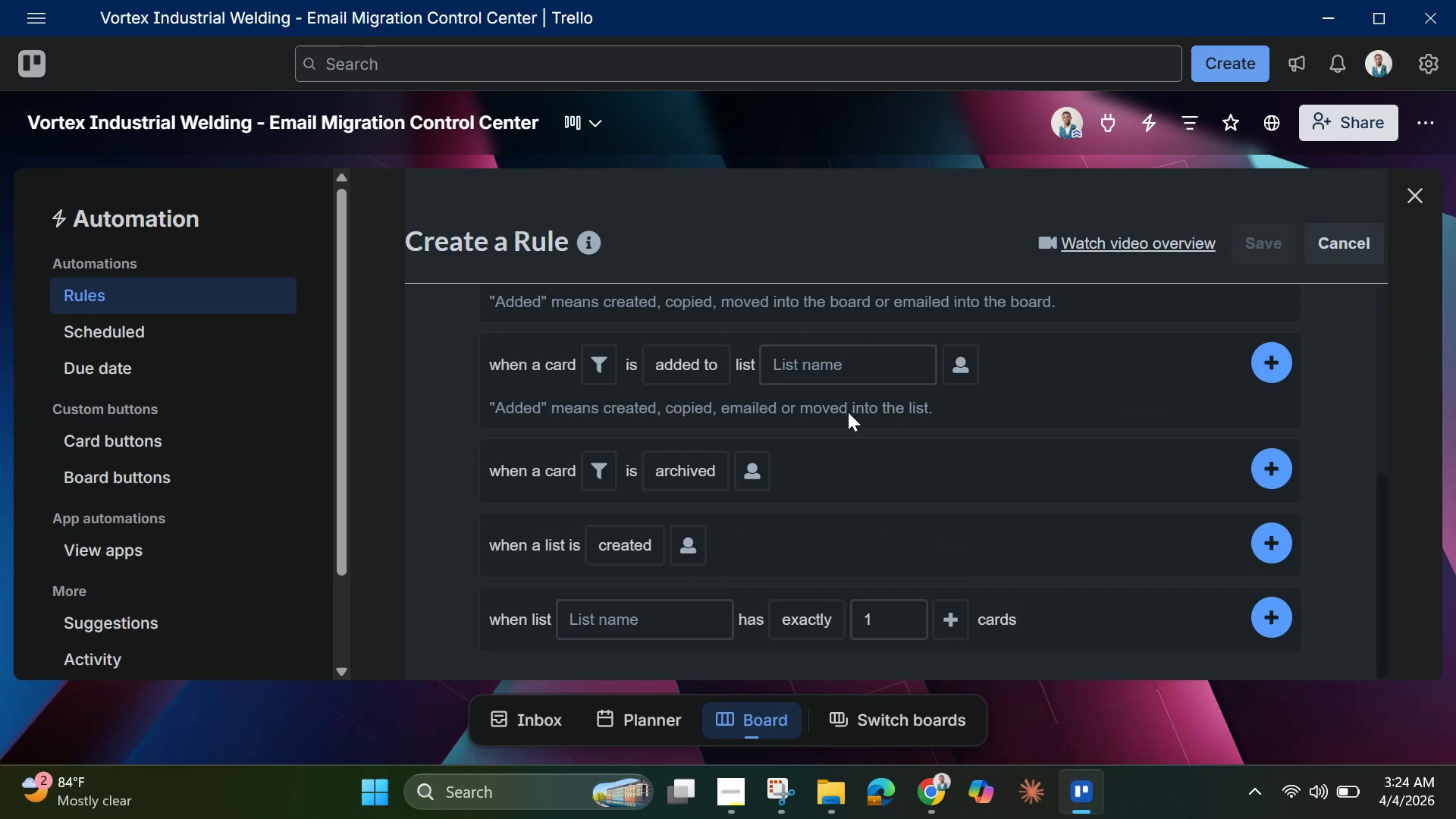 
left_click([815, 356])
 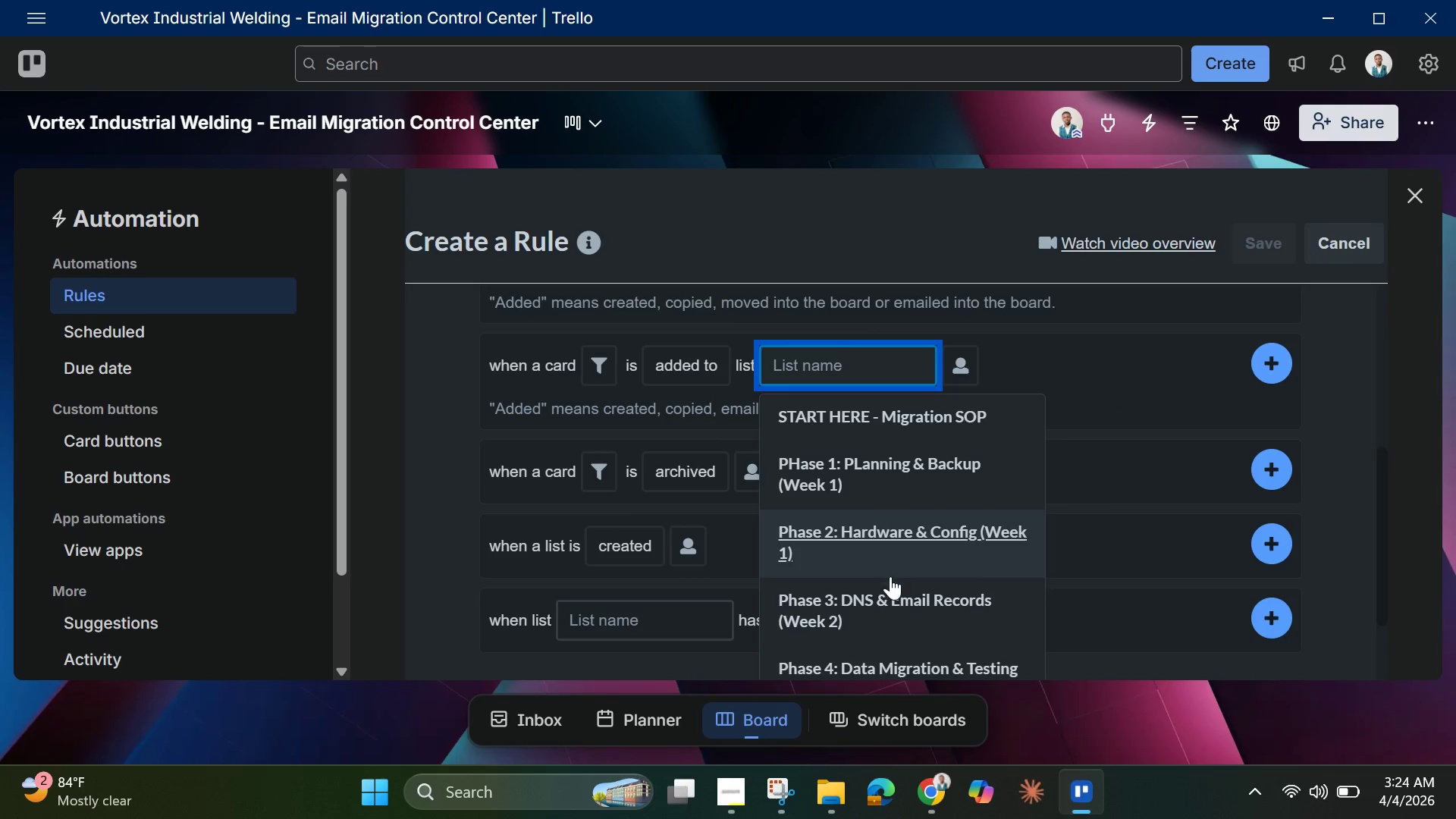 
scroll: coordinate [889, 592], scroll_direction: none, amount: 0.0
 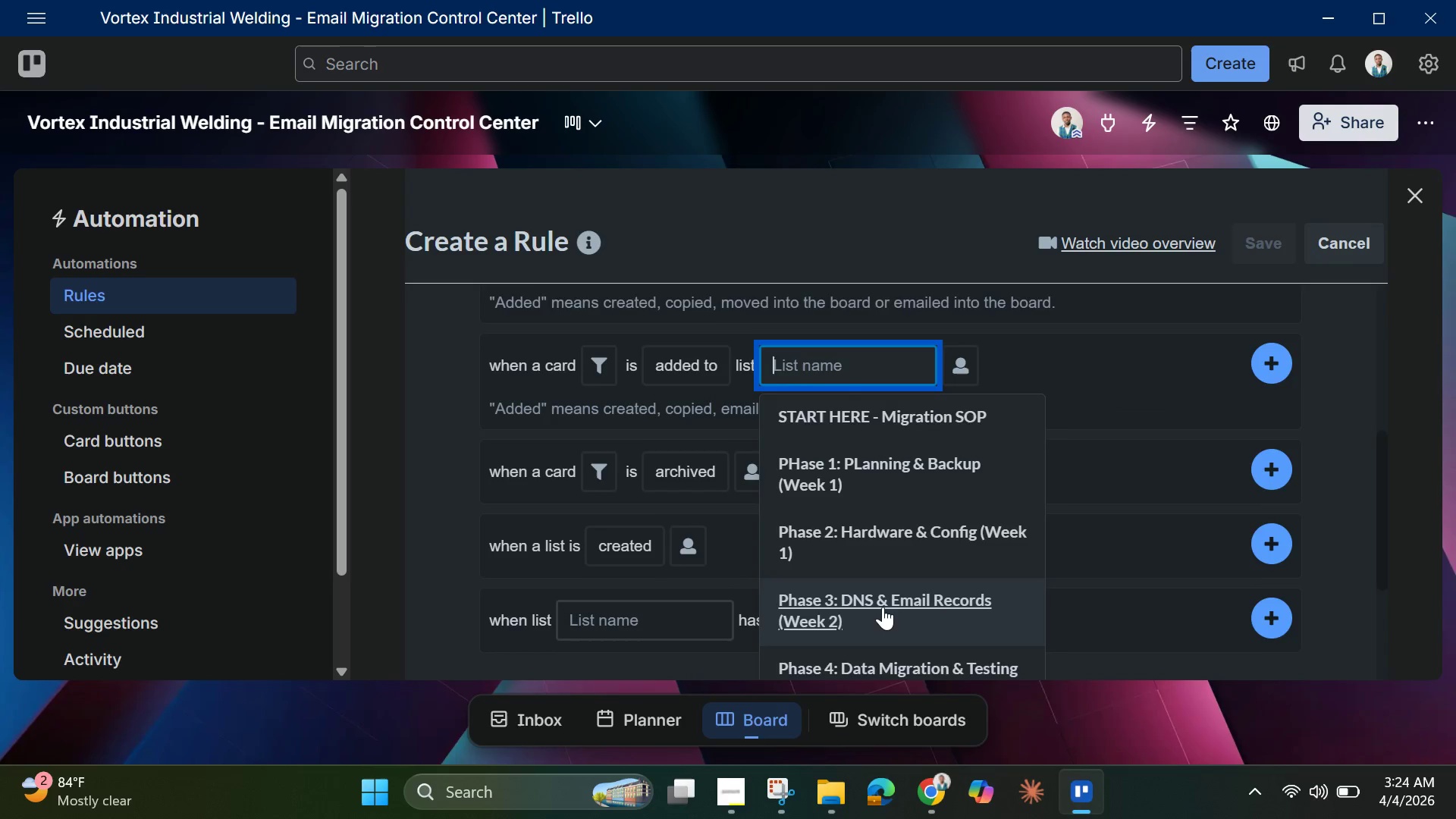 
scroll: coordinate [883, 607], scroll_direction: down, amount: 4.0
 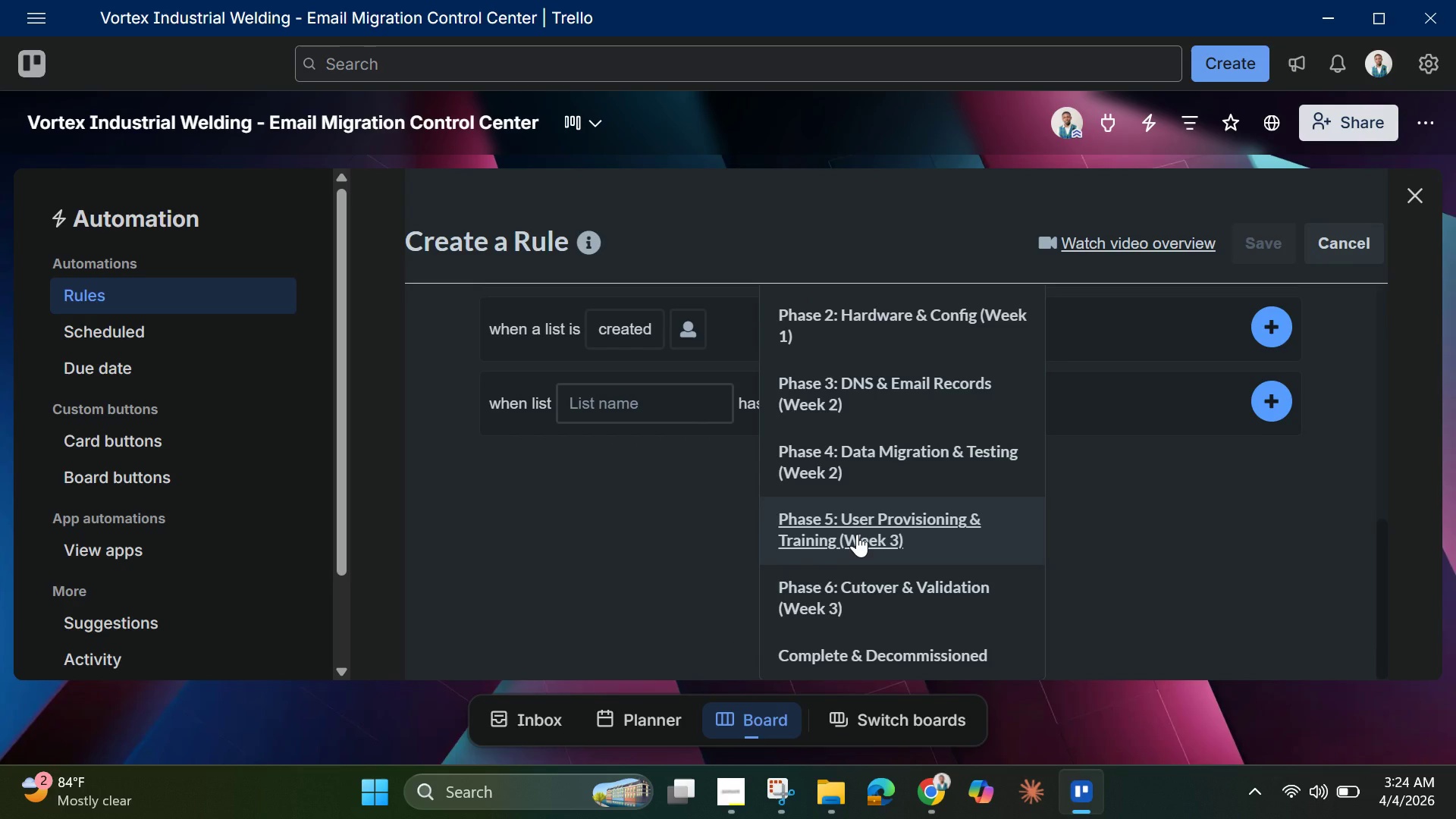 
wait(8.25)
 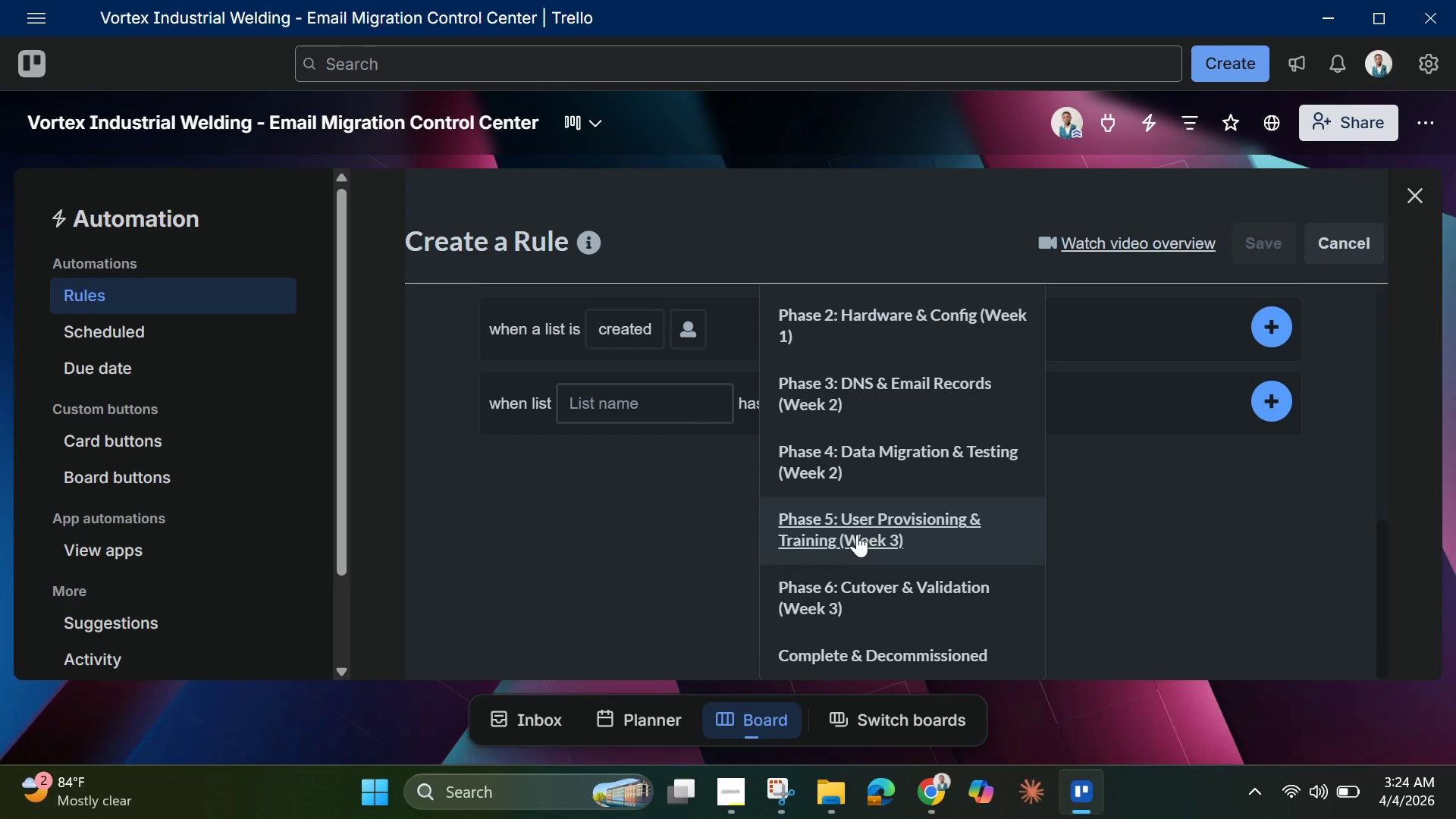 
left_click([857, 532])
 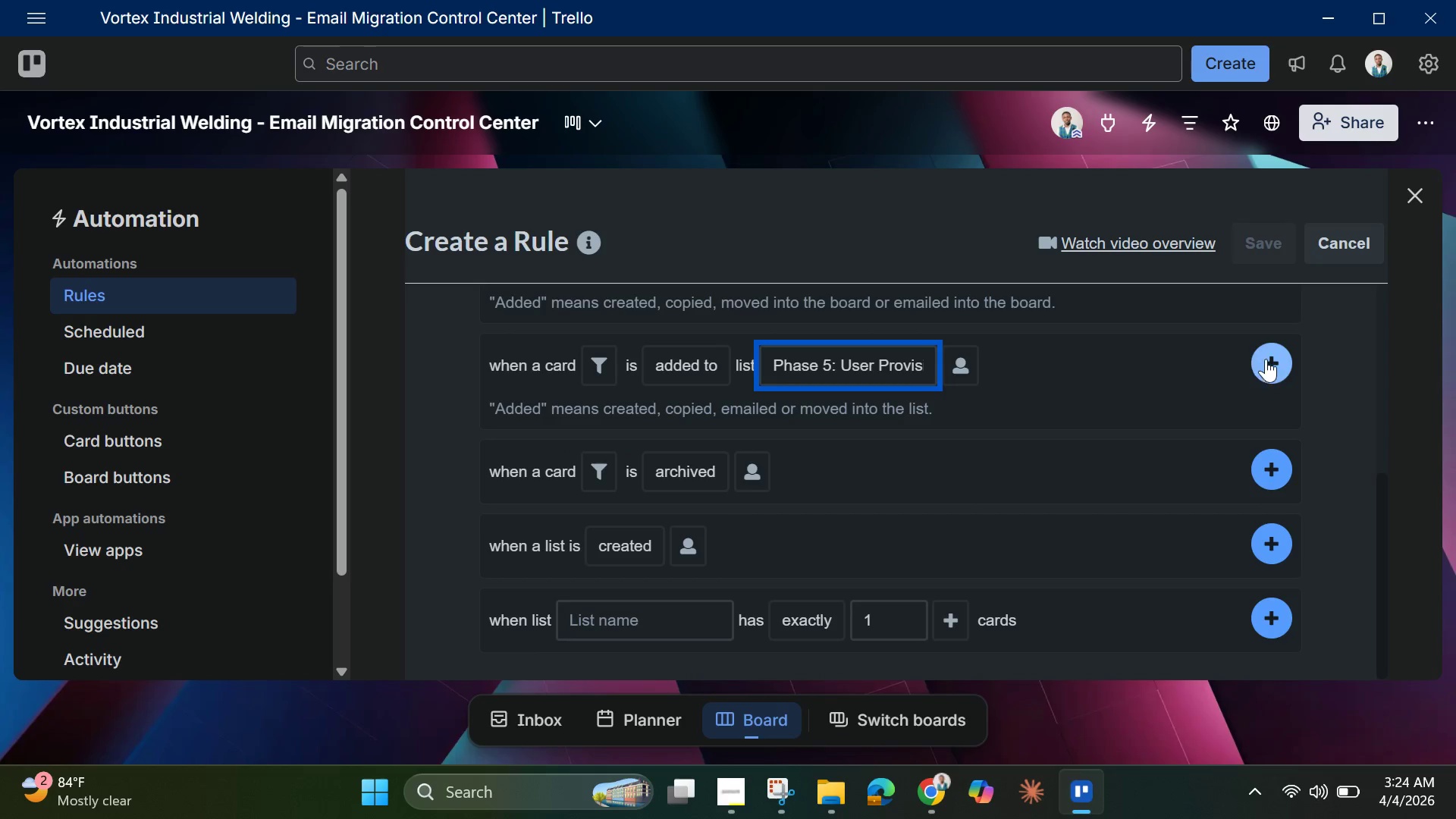 
left_click([1269, 356])
 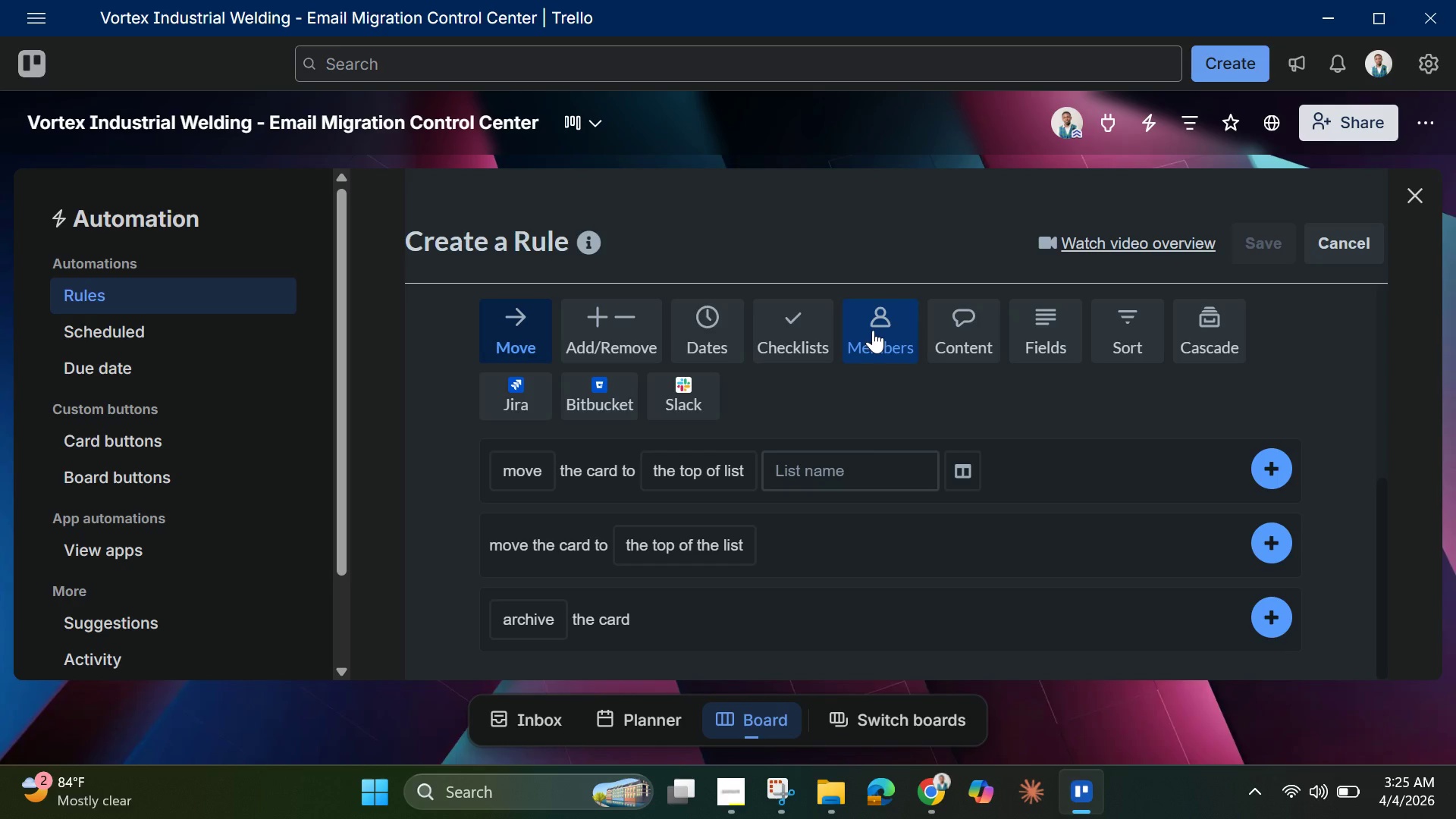 
wait(5.34)
 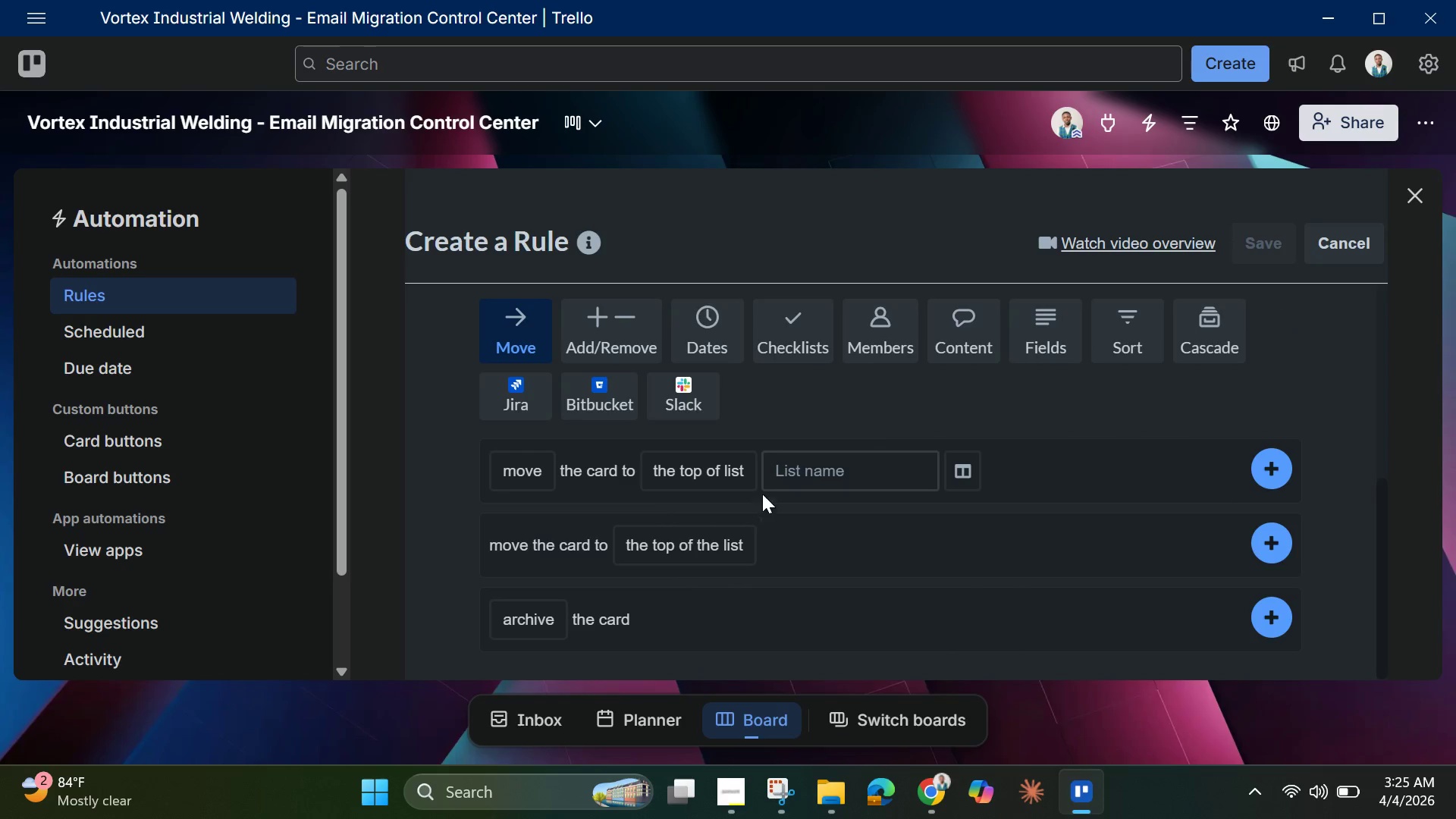 
left_click([888, 350])
 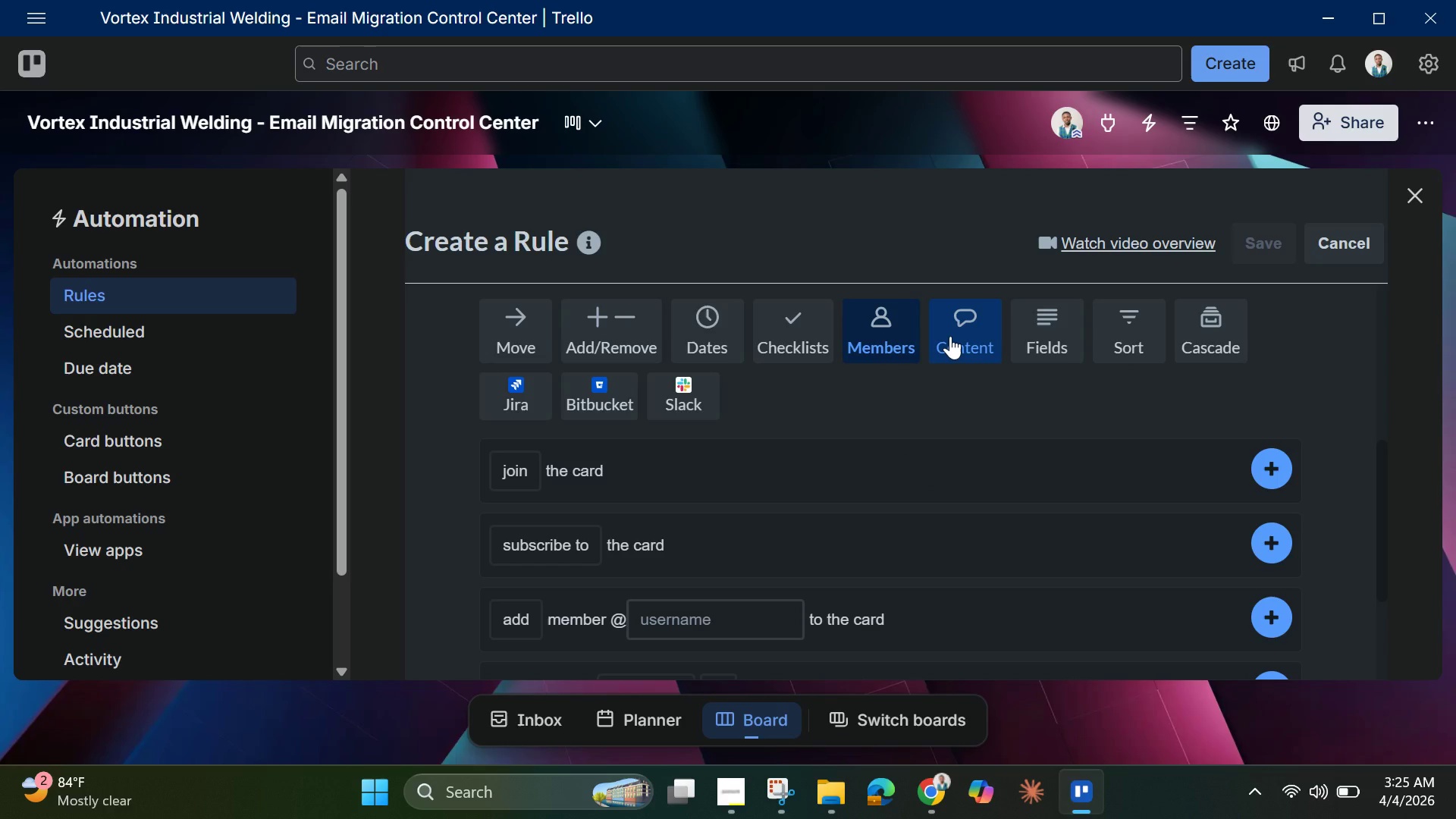 
left_click([950, 336])
 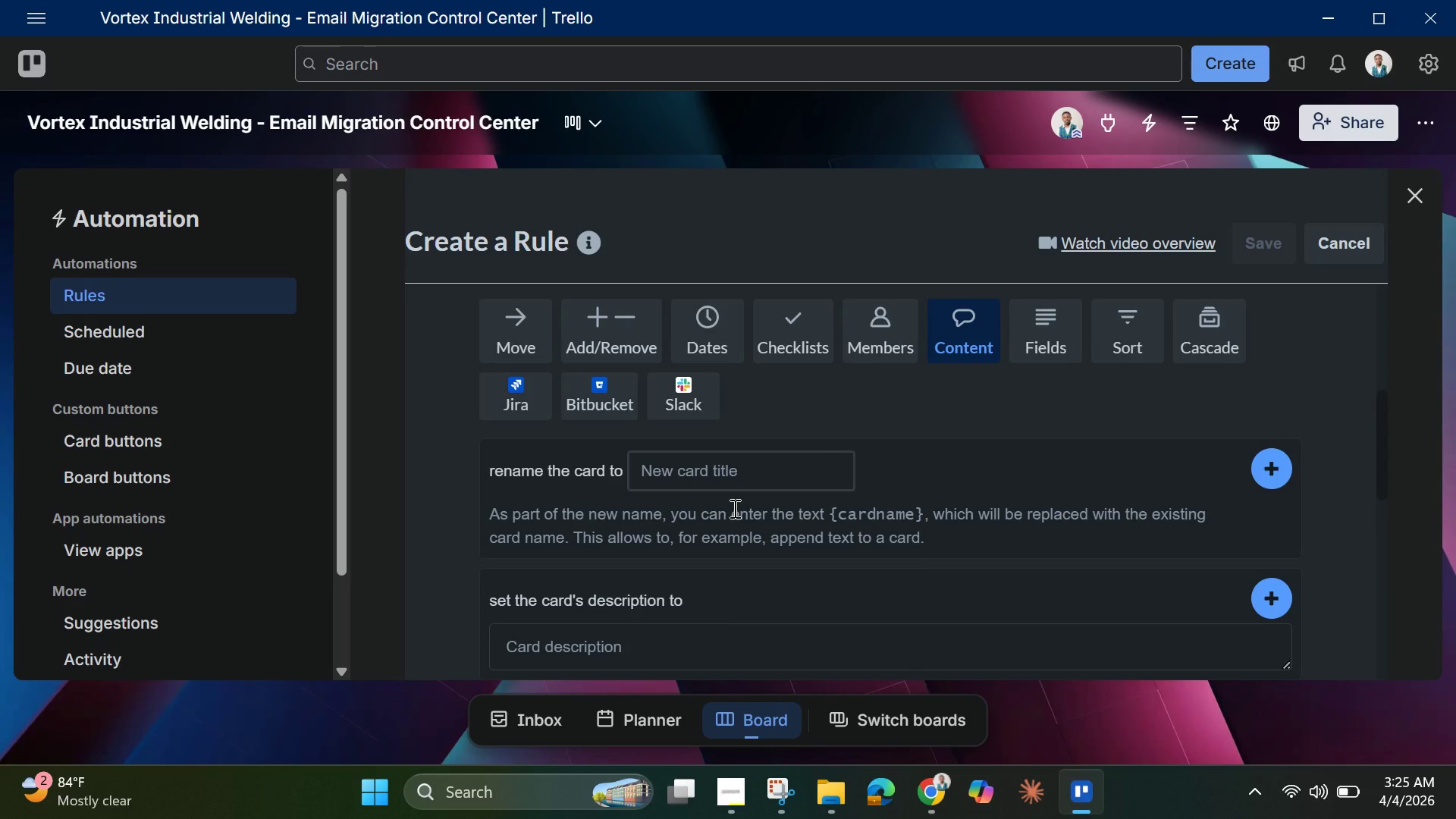 
scroll: coordinate [733, 508], scroll_direction: down, amount: 1.0
 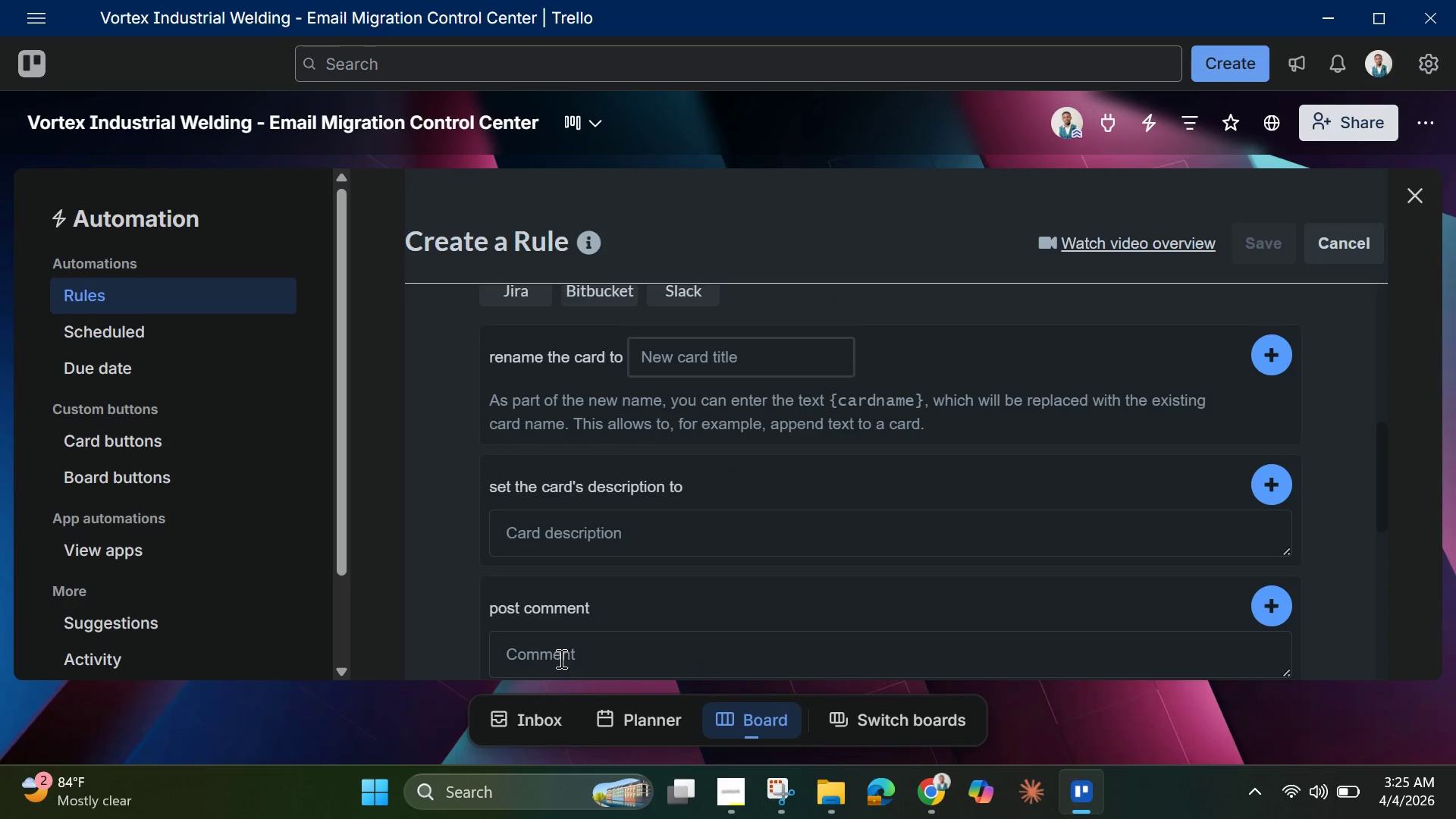 
left_click([560, 651])
 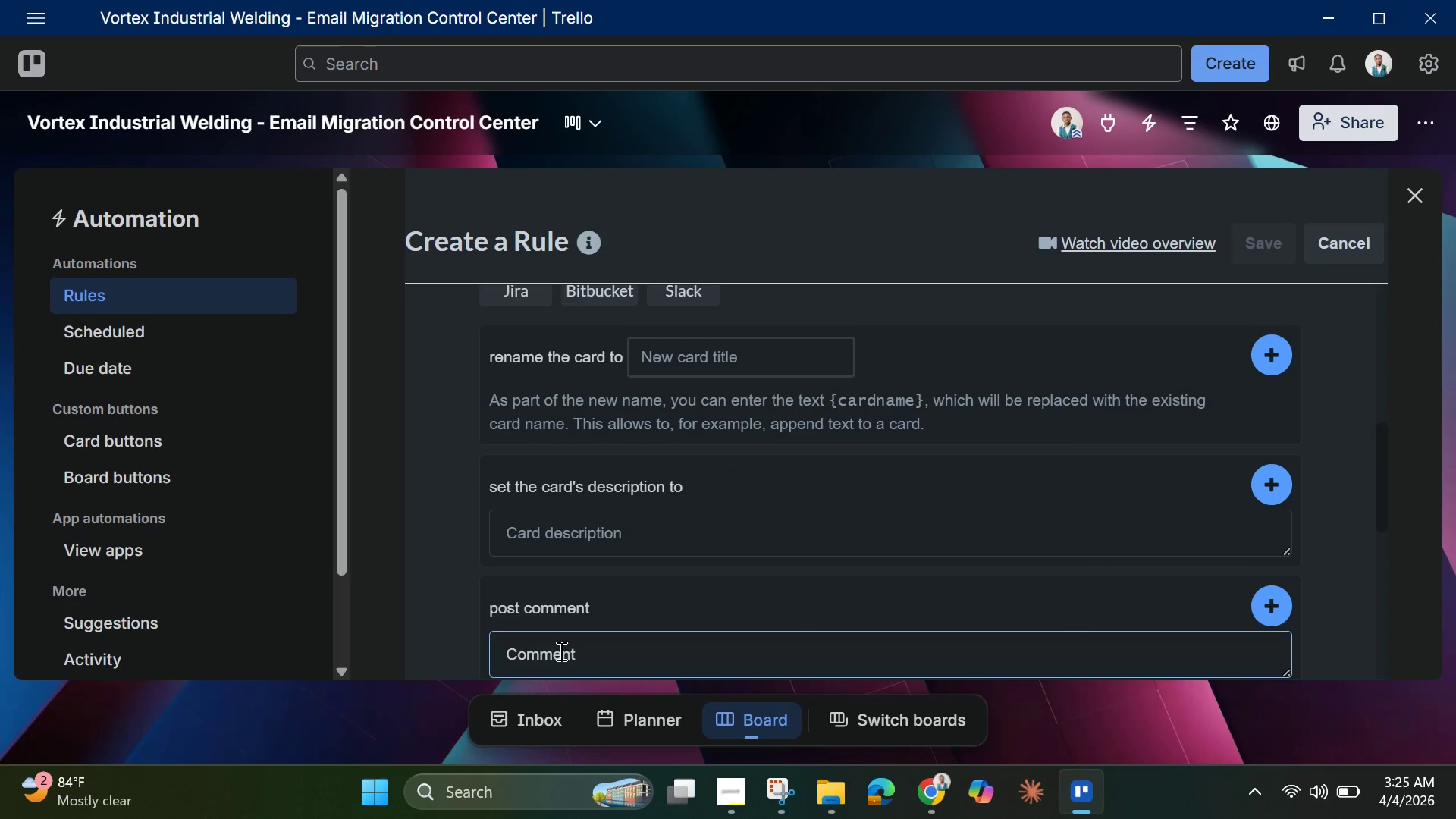 
key(Control+V)
 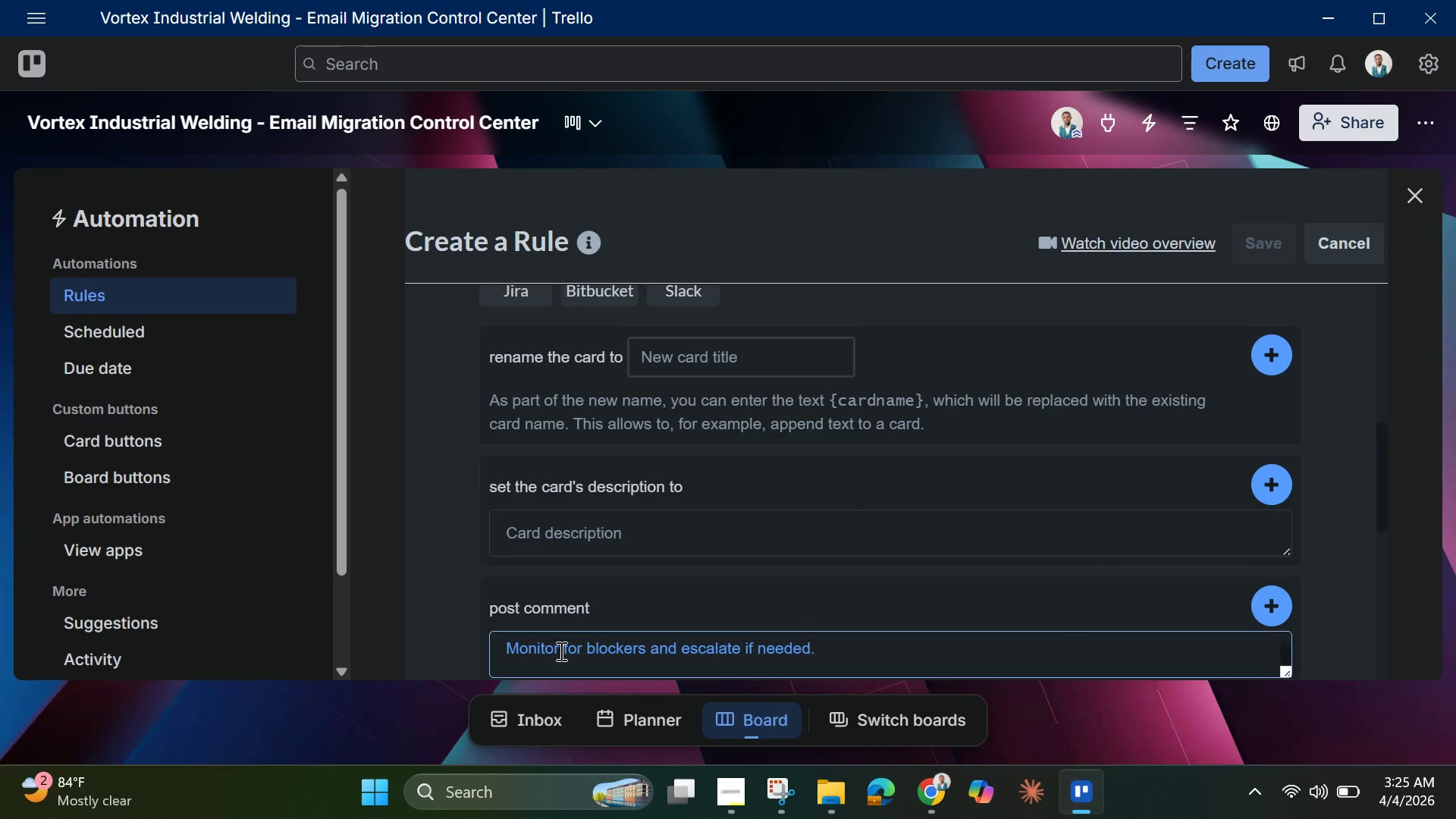 
key(Enter)
 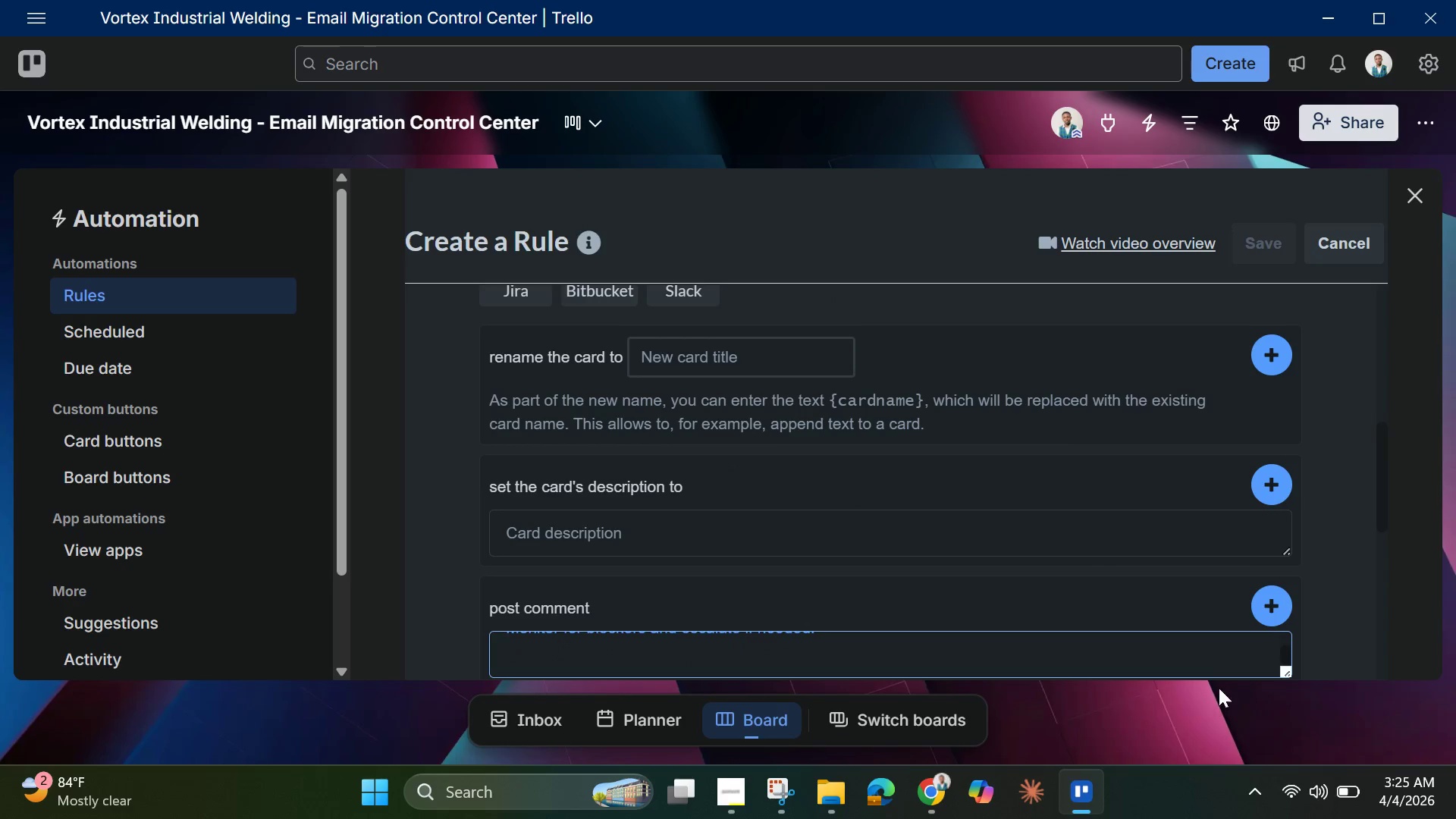 
left_click([1279, 595])
 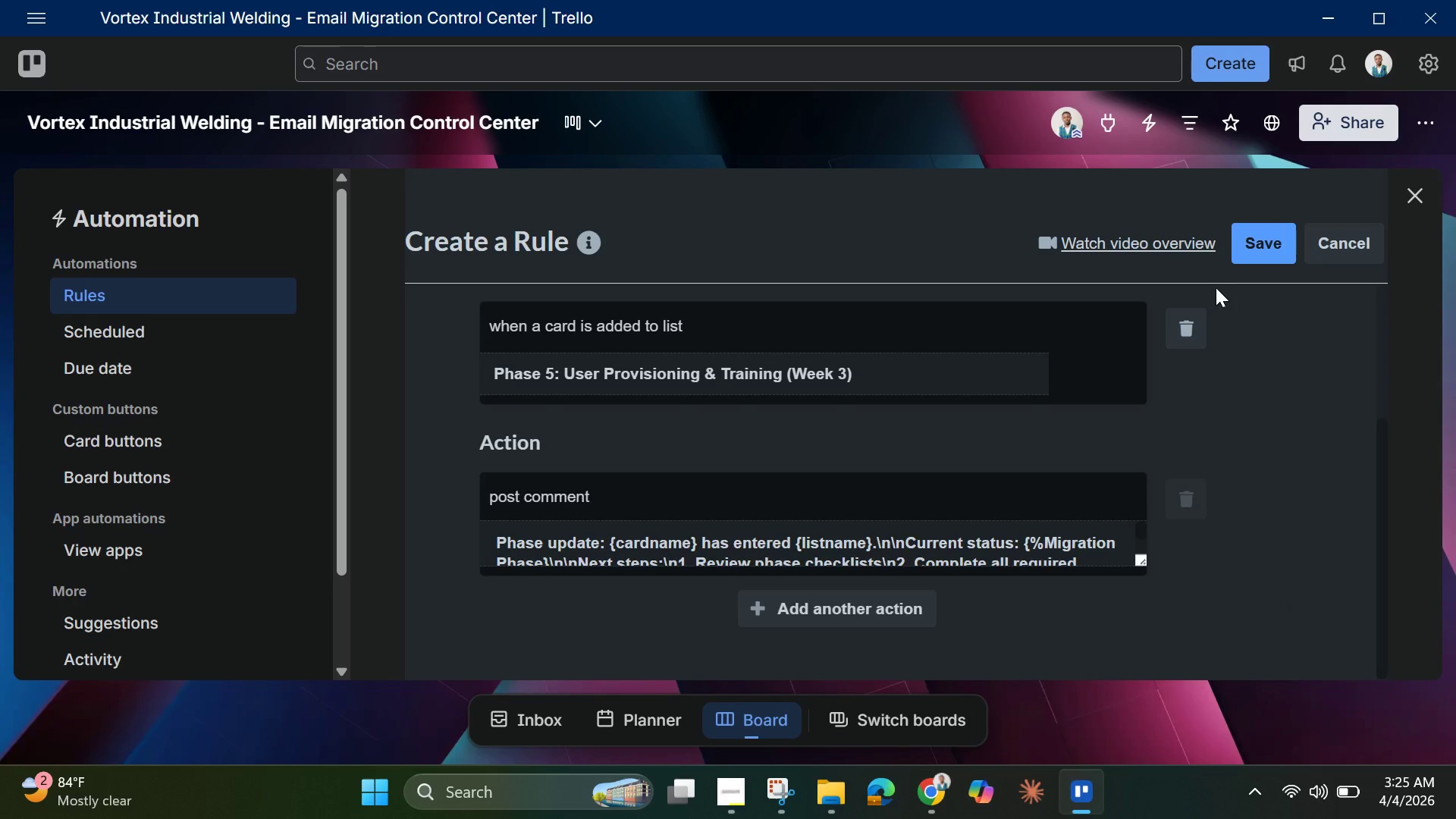 
left_click([1255, 228])
 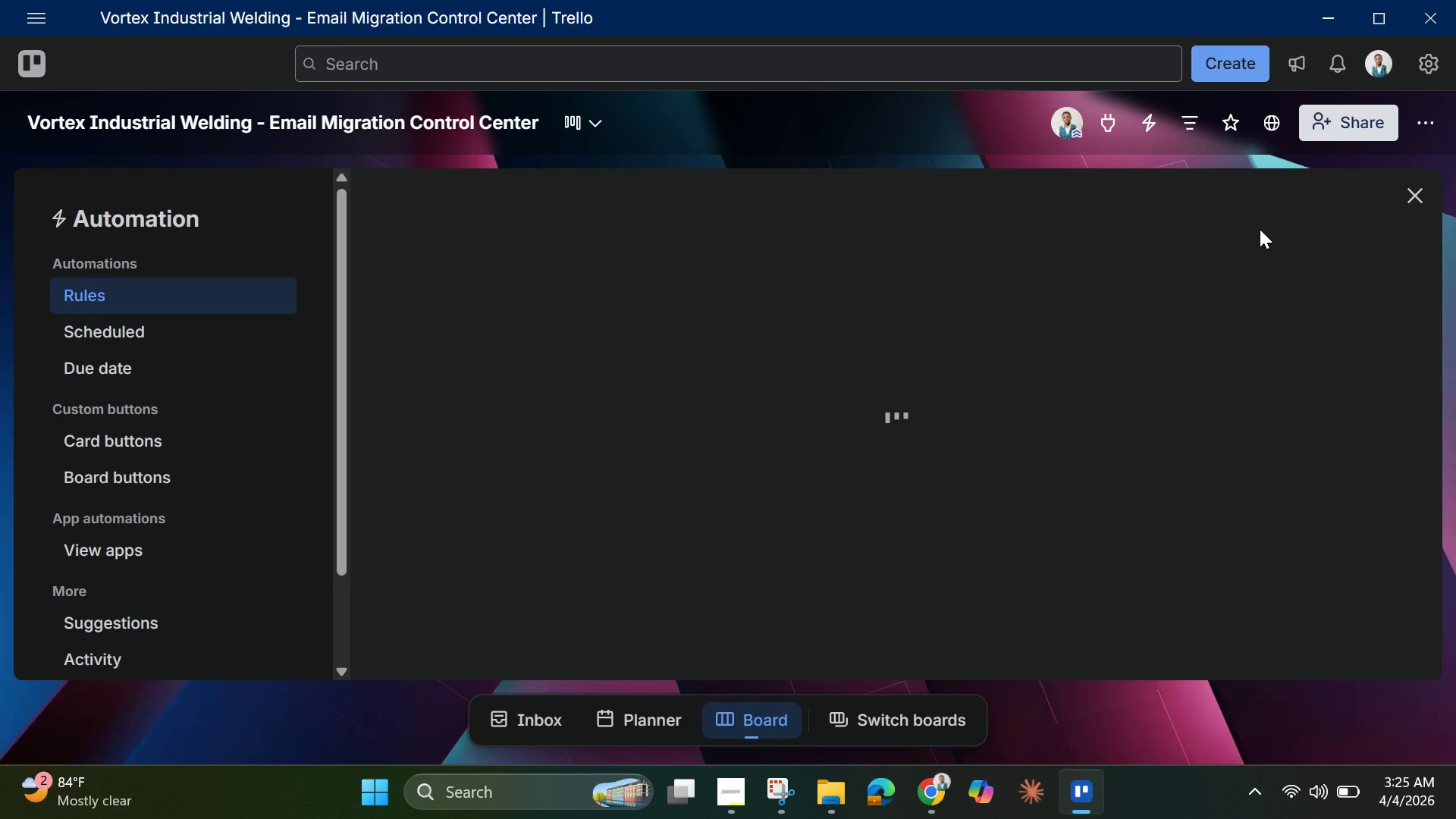 
wait(6.94)
 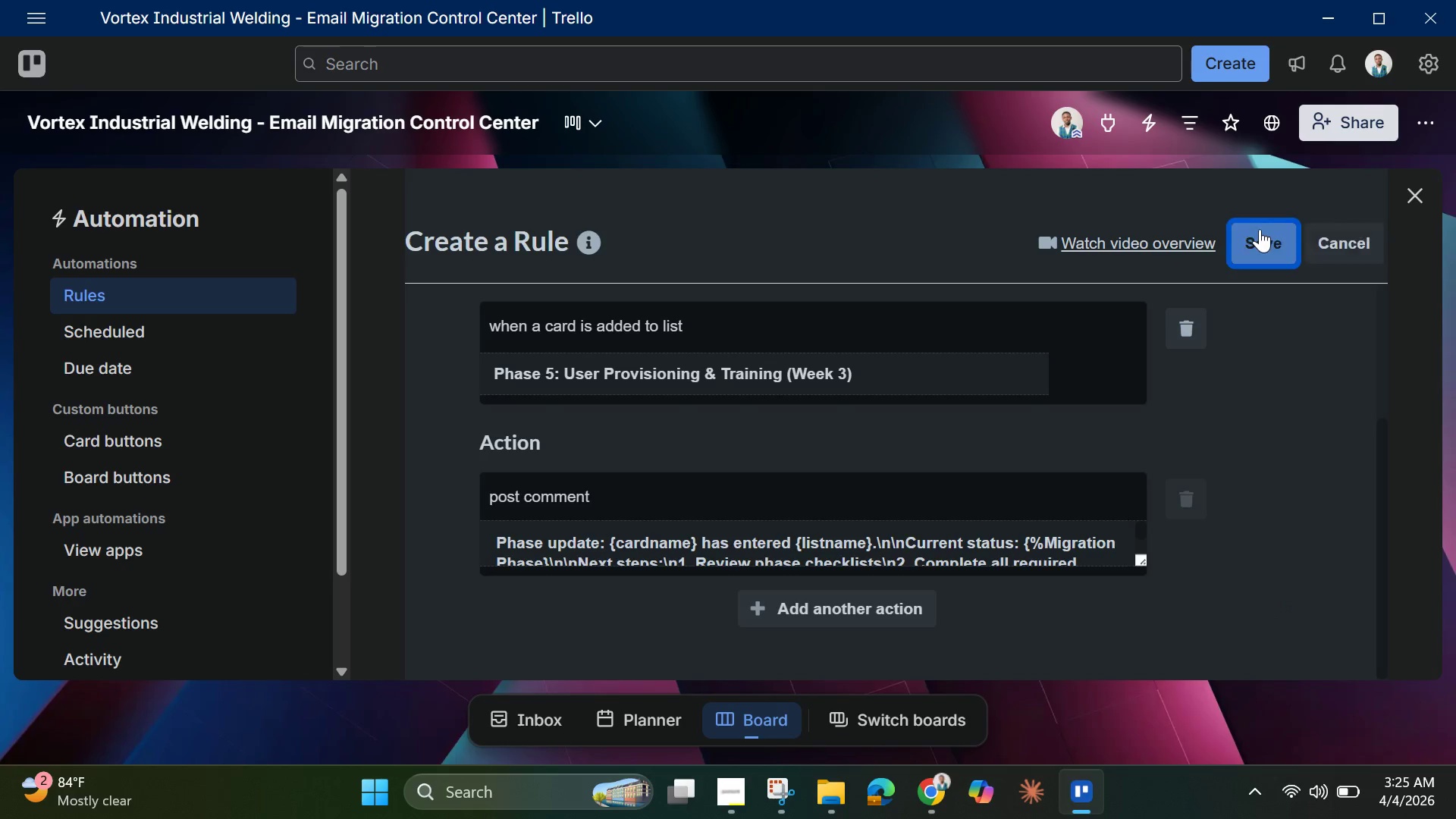 
left_click([1112, 224])
 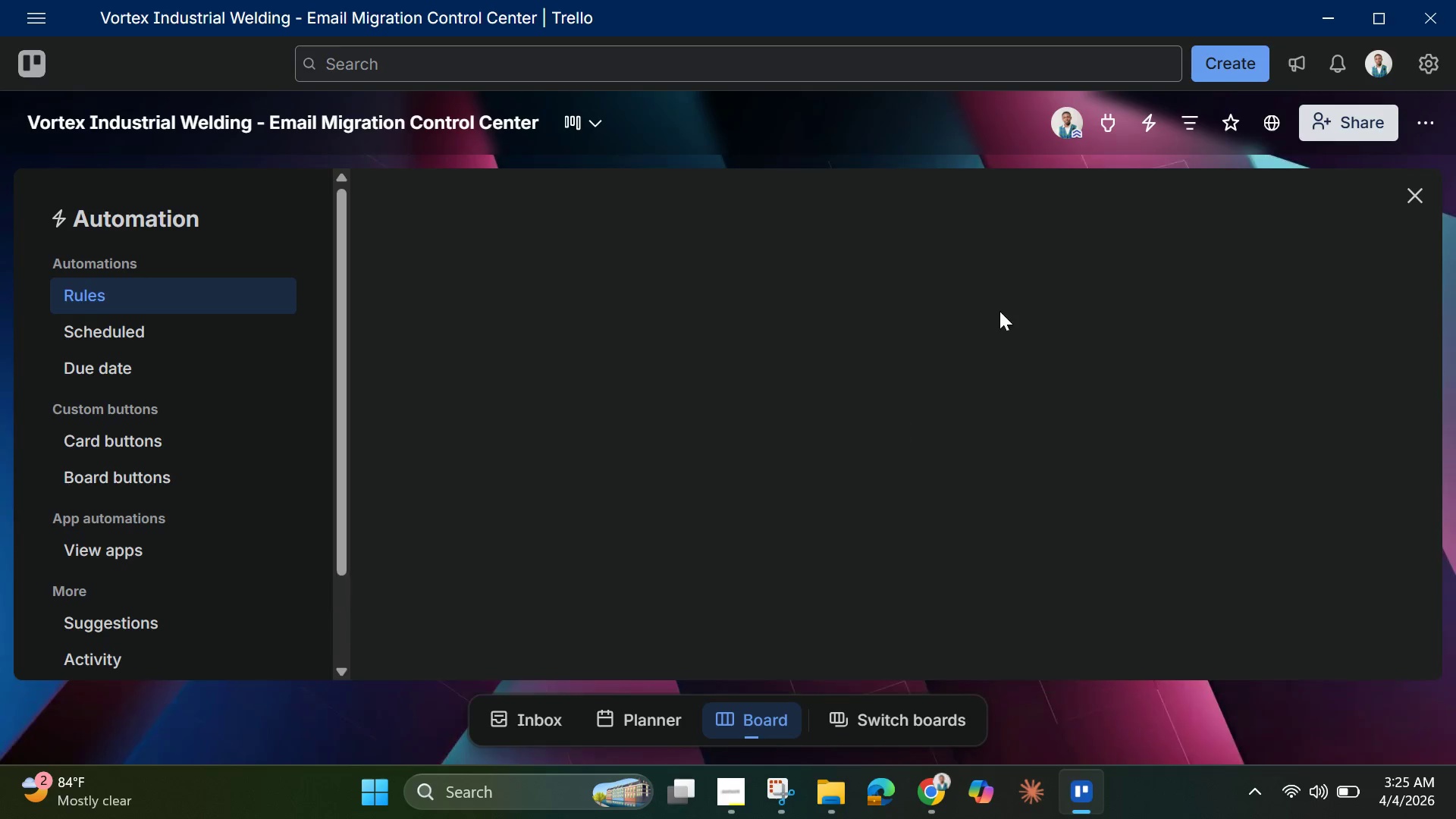 
mouse_move([736, 446])
 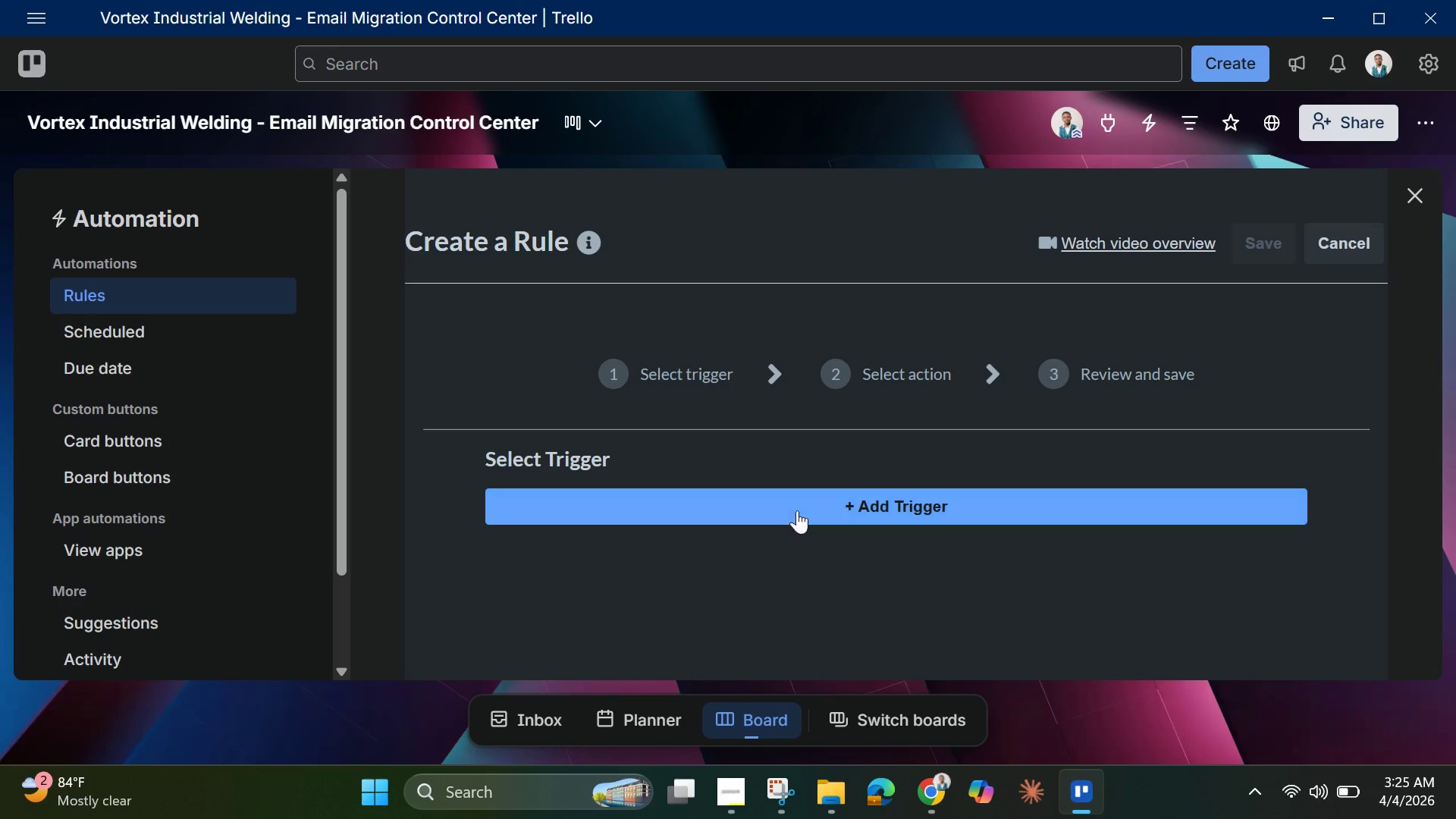 
mouse_move([793, 488])
 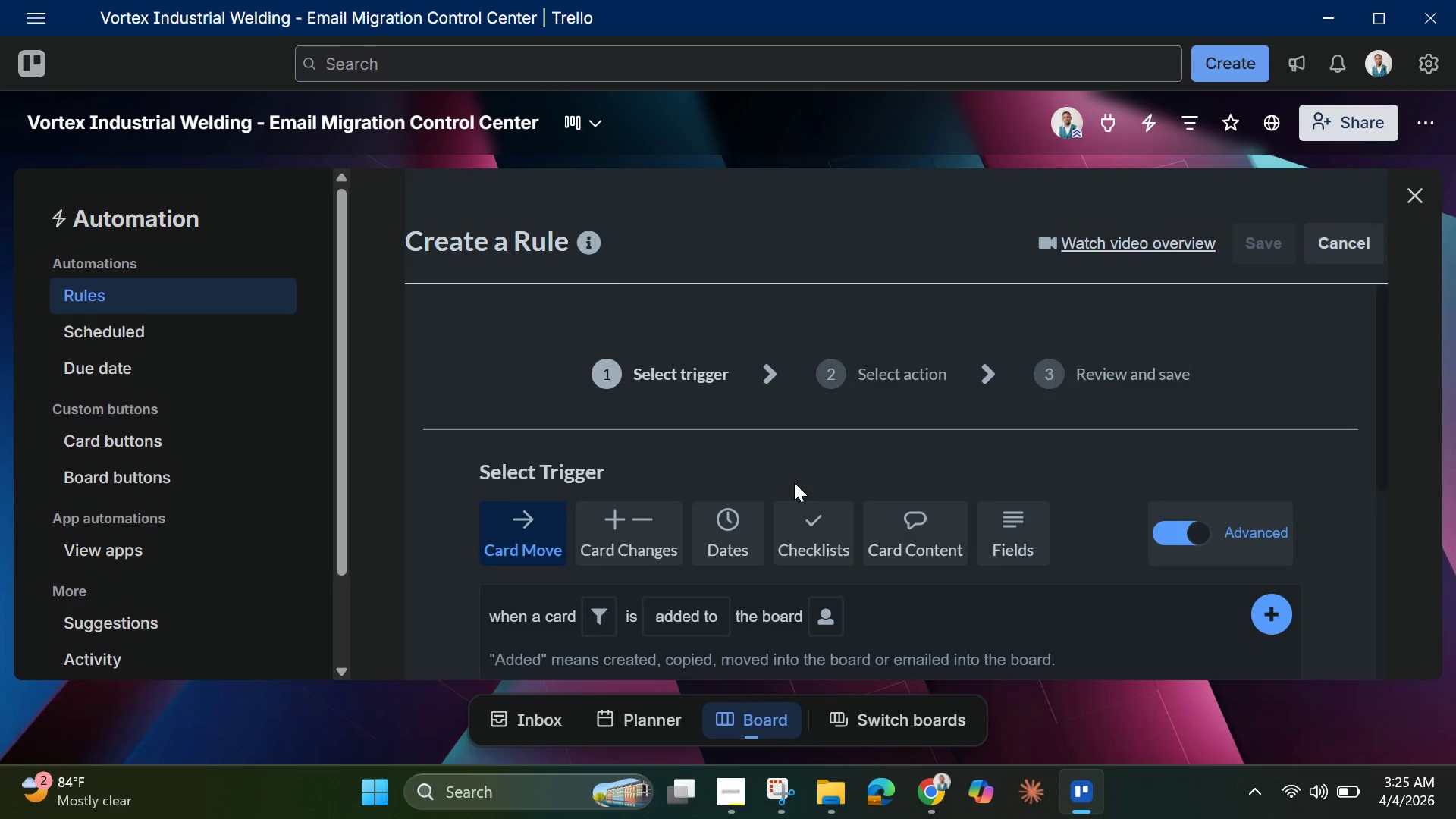 
scroll: coordinate [794, 482], scroll_direction: none, amount: 0.0
 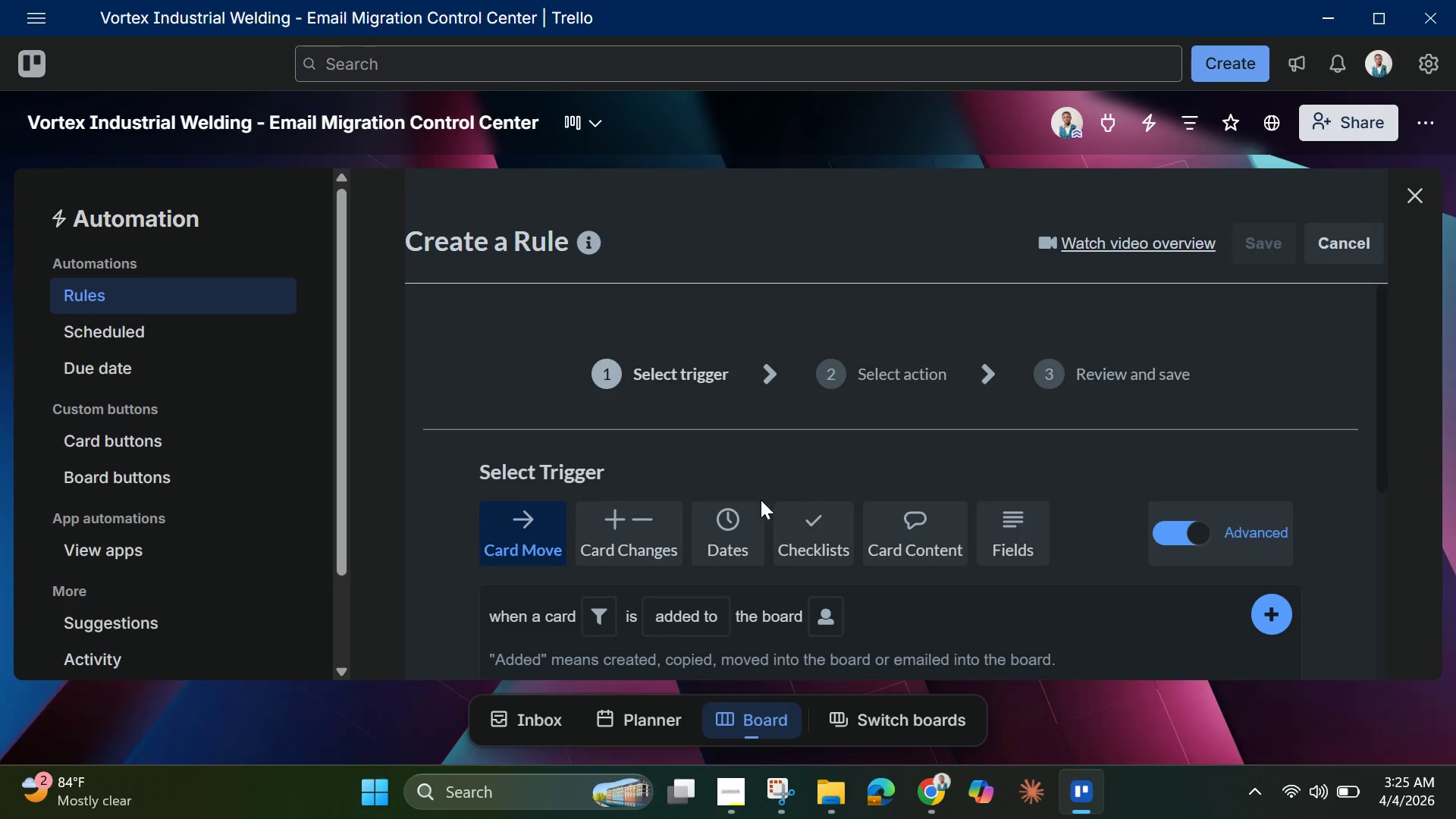 
scroll: coordinate [673, 602], scroll_direction: down, amount: 2.0
 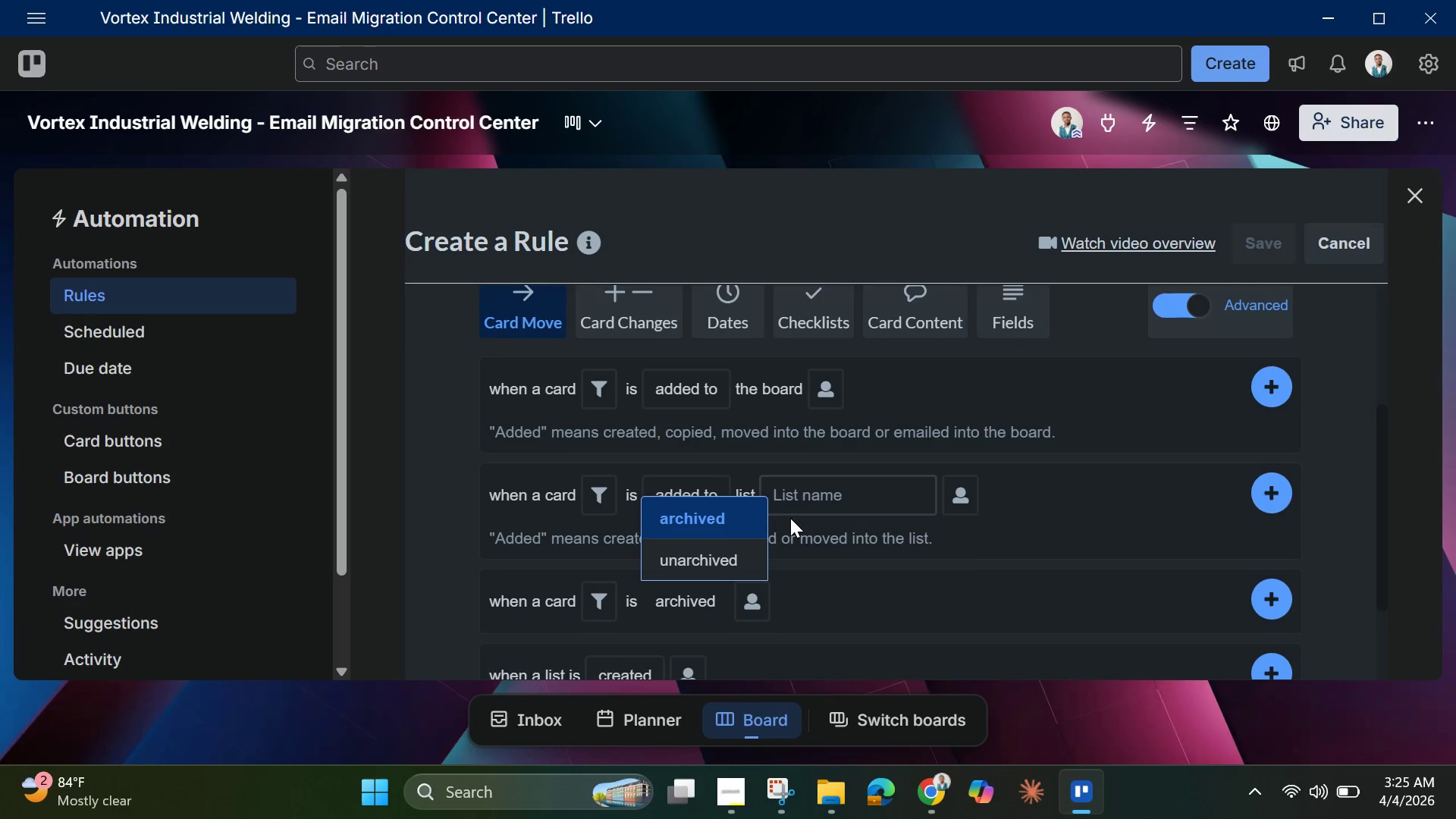 
mouse_move([836, 527])
 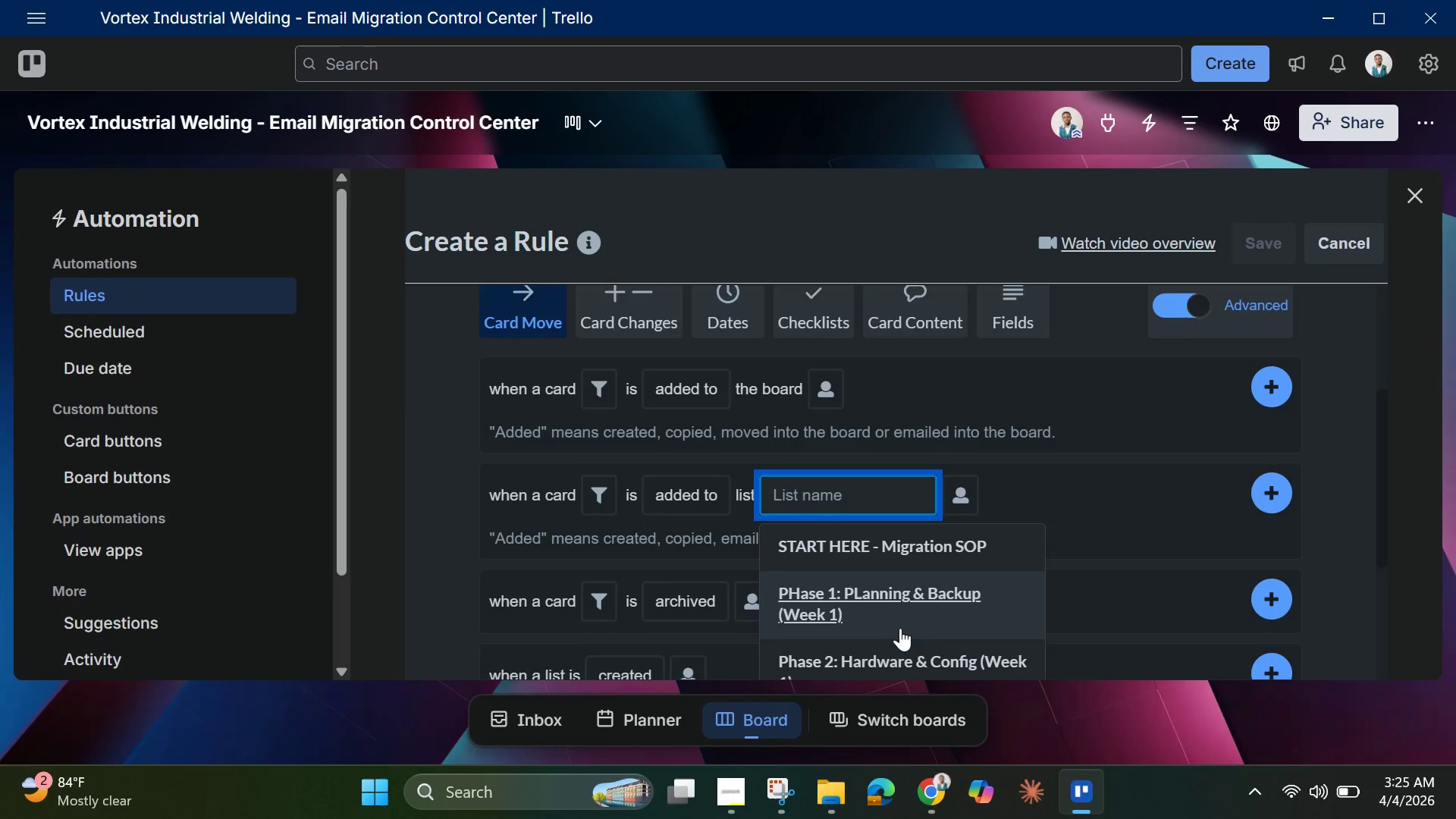 
scroll: coordinate [902, 629], scroll_direction: down, amount: 2.0
 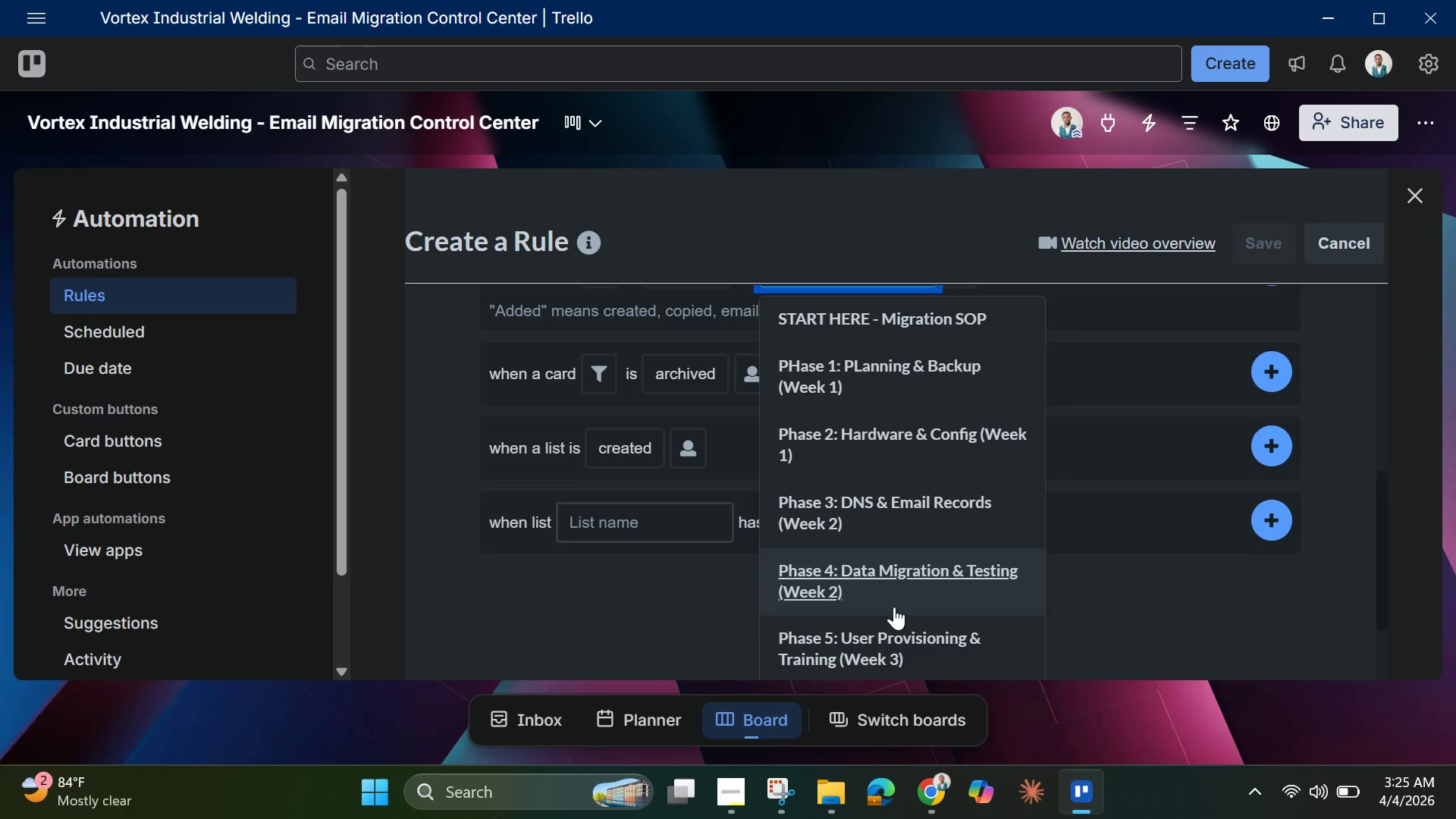 
scroll: coordinate [894, 607], scroll_direction: none, amount: 0.0
 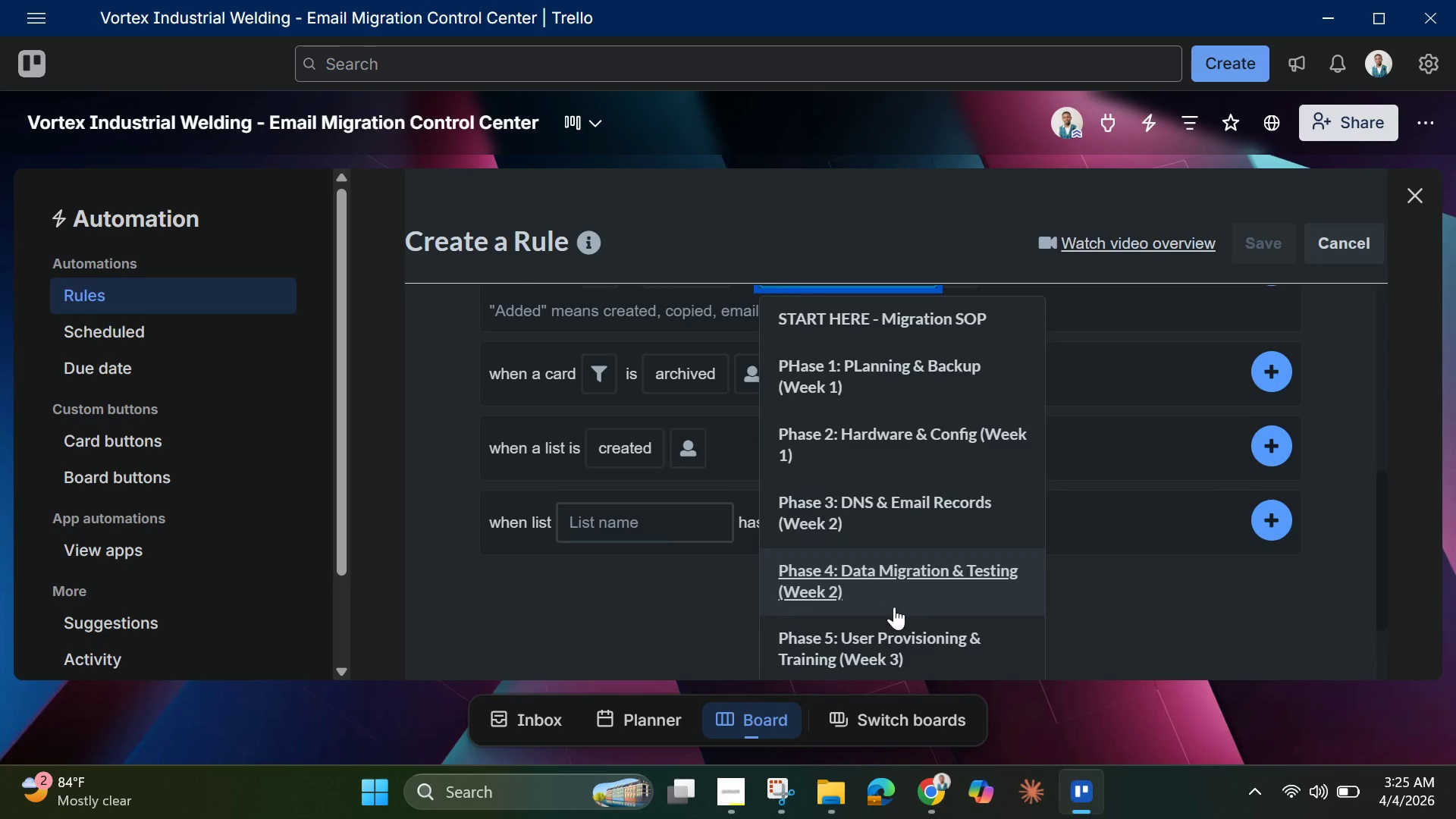 
scroll: coordinate [894, 607], scroll_direction: down, amount: 1.0
 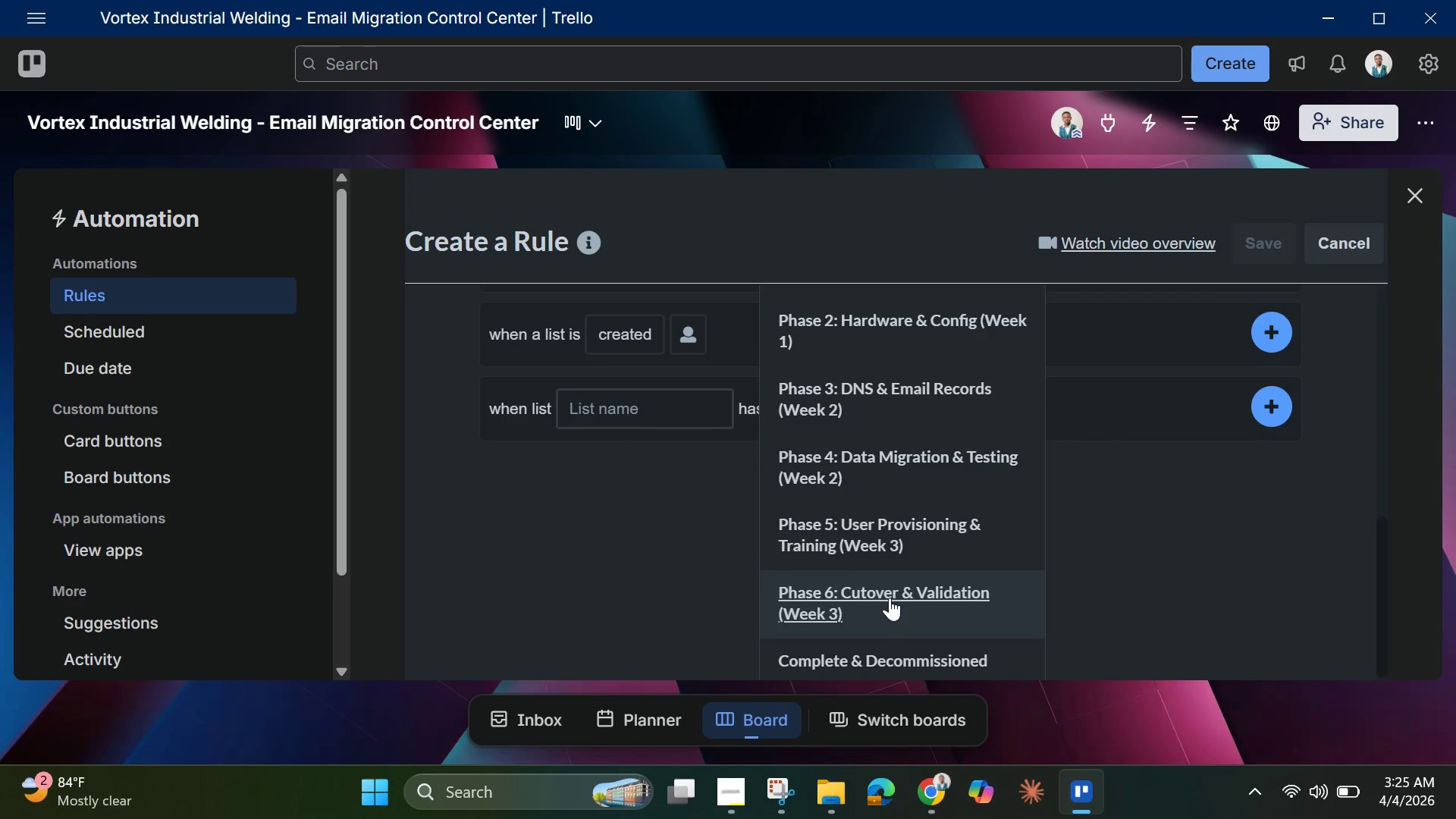 
left_click([890, 596])
 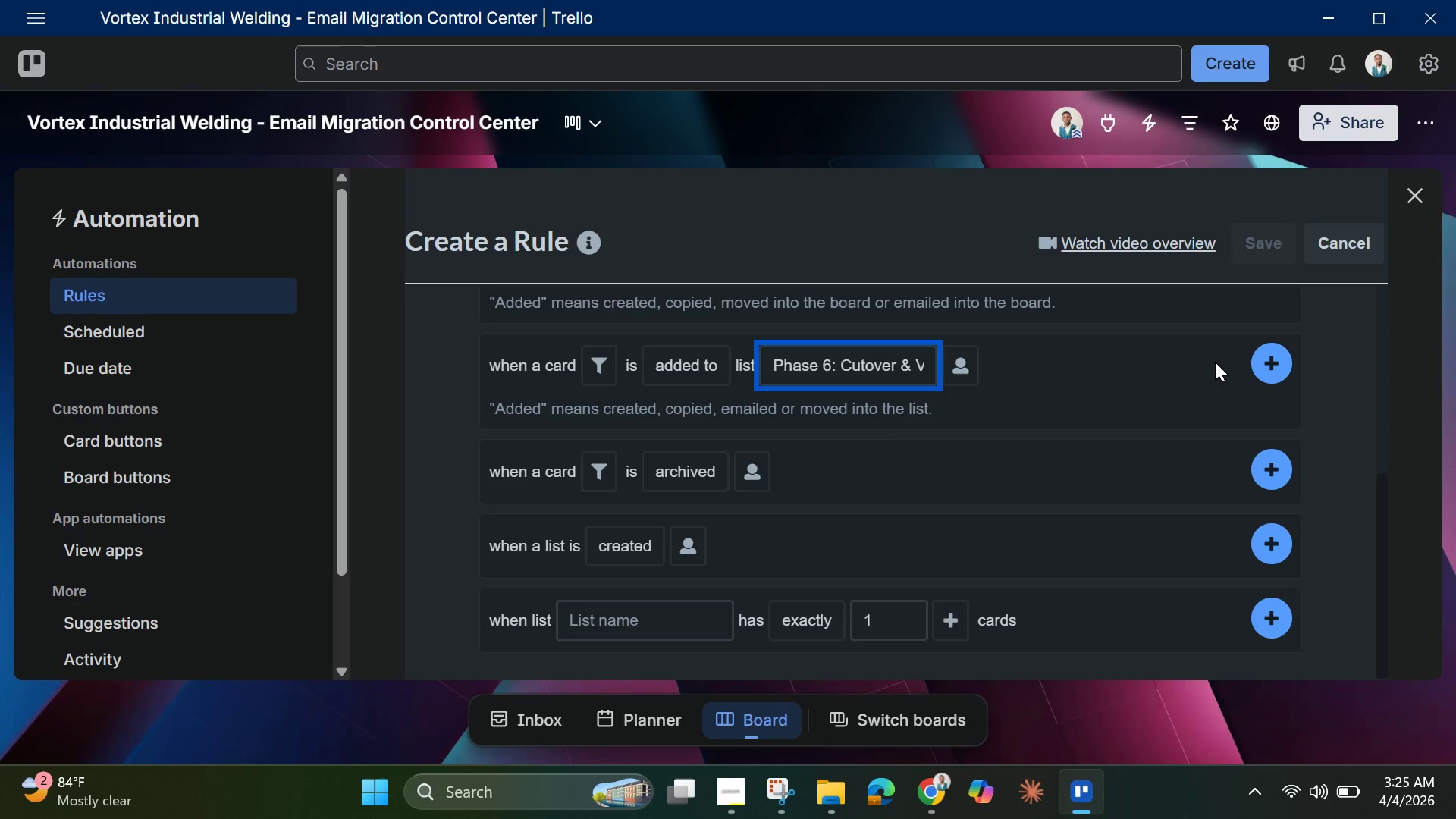 
left_click([1271, 365])
 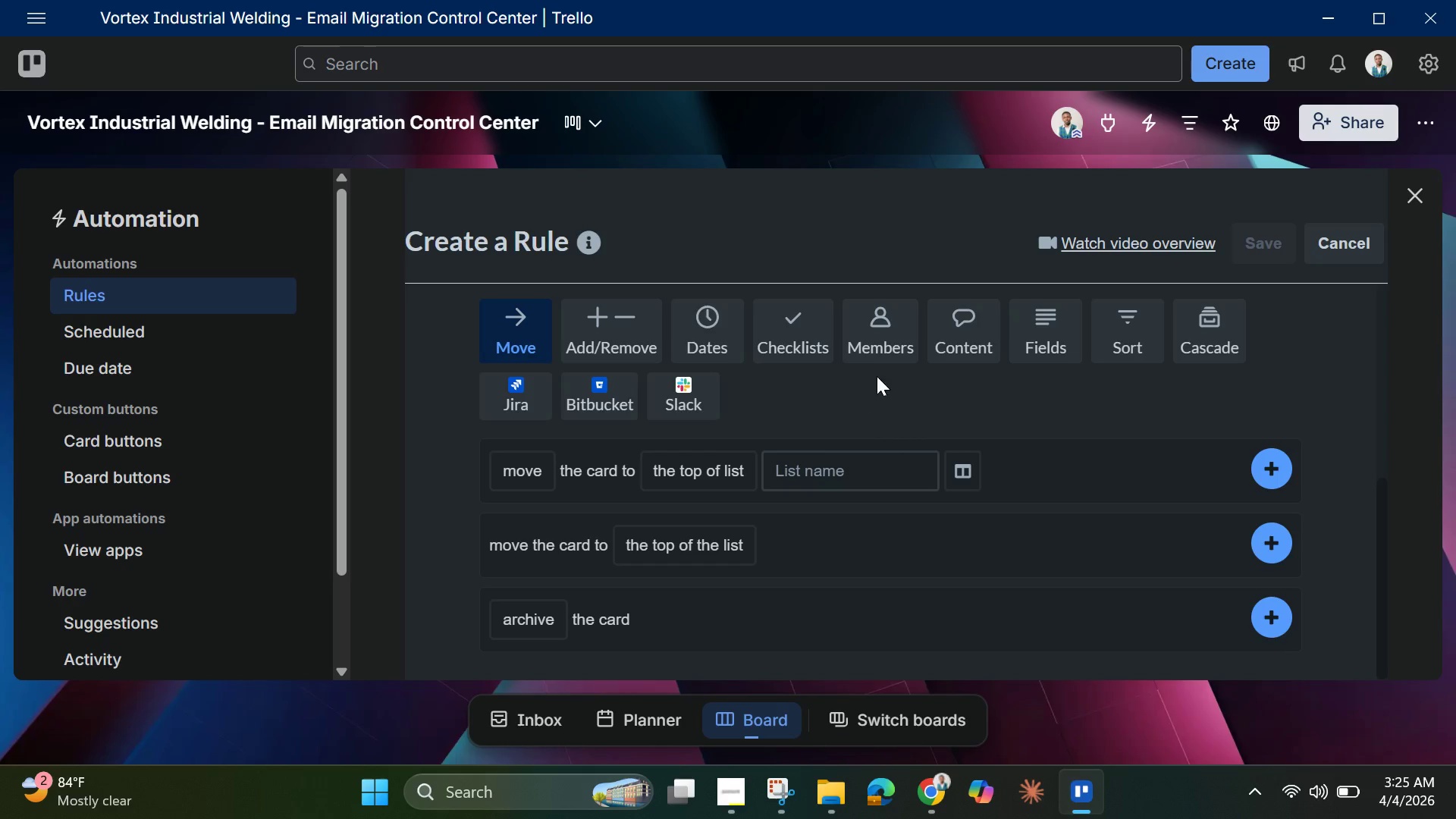 
left_click([956, 340])
 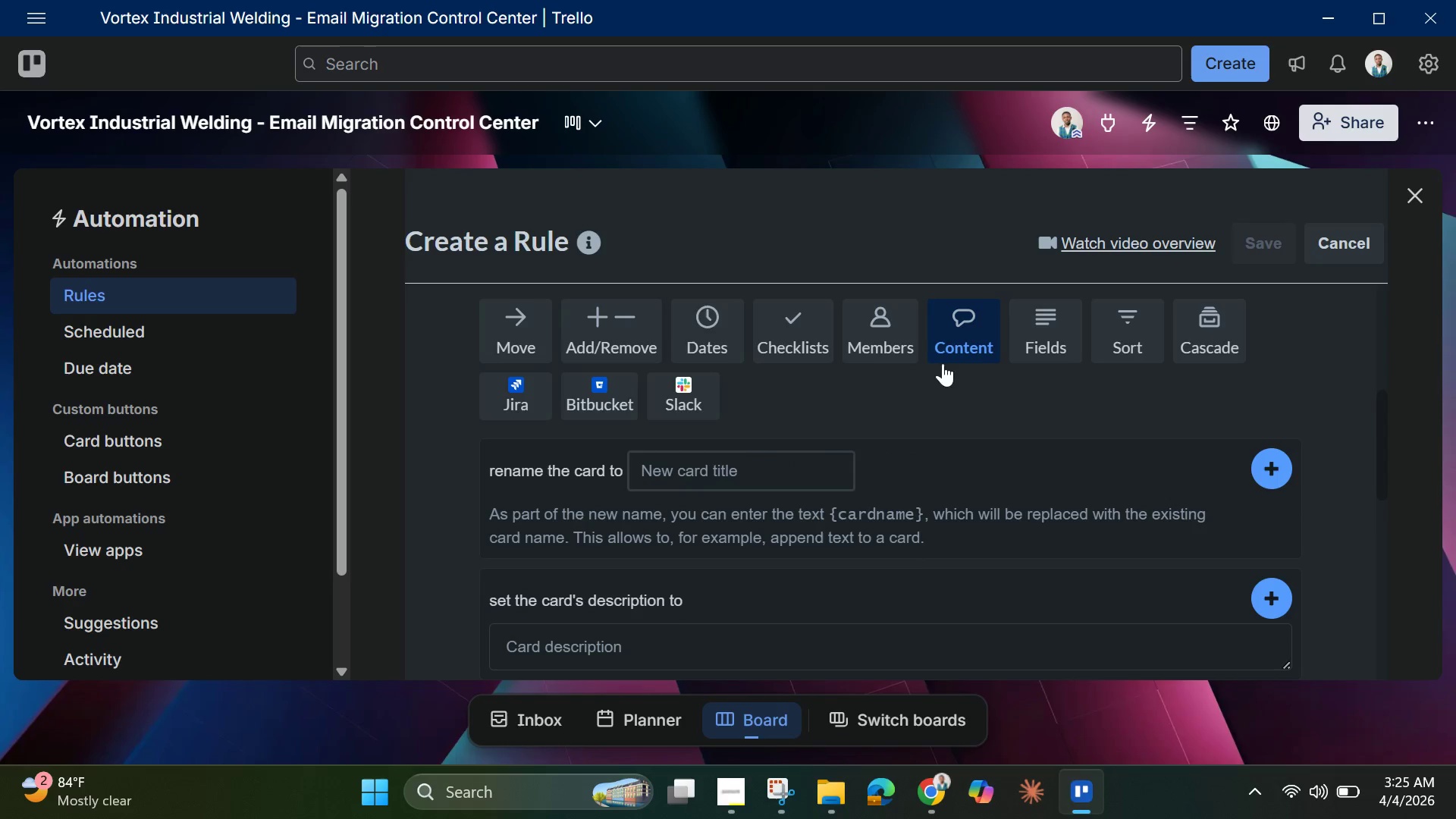 
scroll: coordinate [733, 548], scroll_direction: down, amount: 3.0
 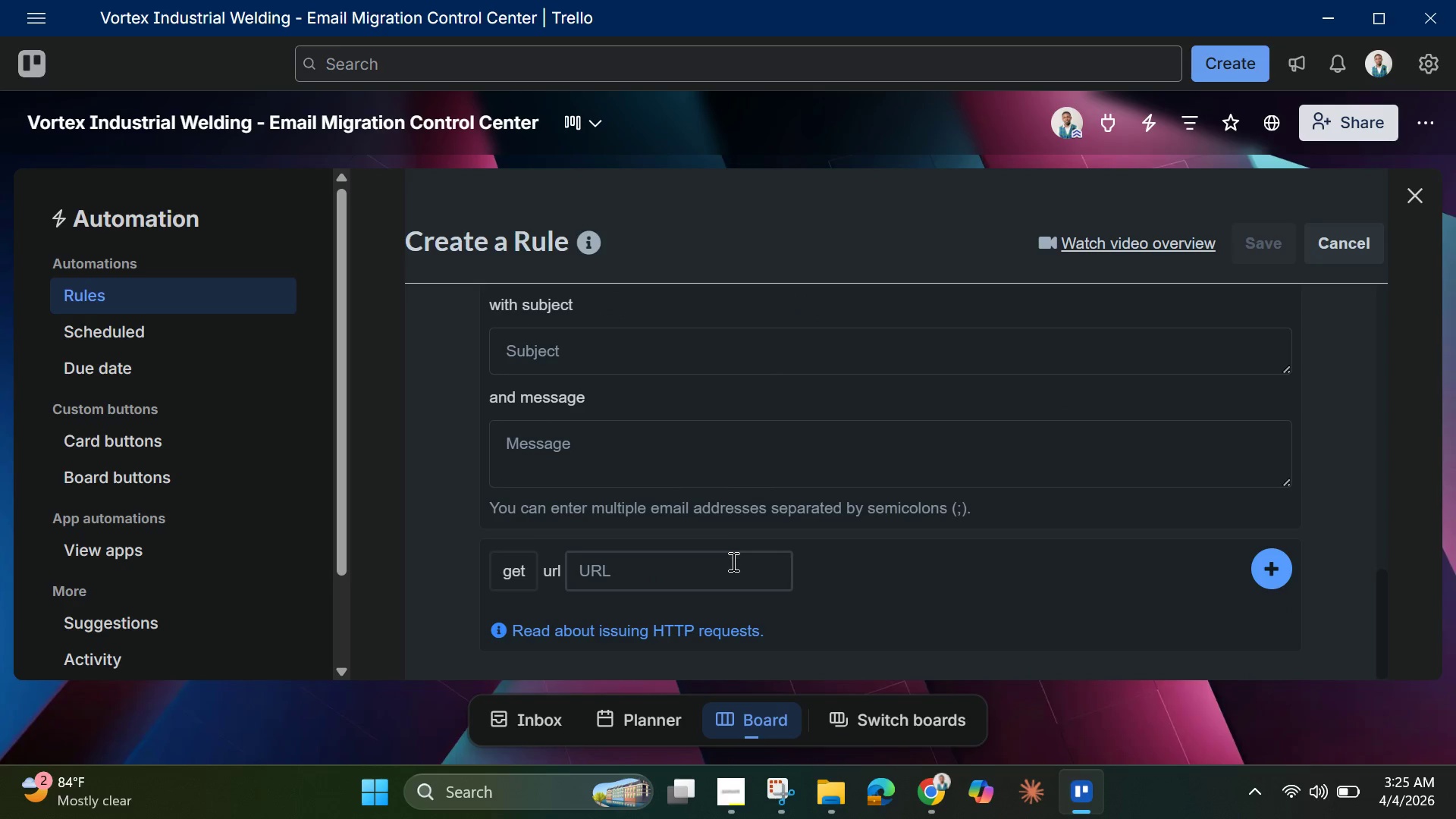 
scroll: coordinate [732, 561], scroll_direction: up, amount: 2.0
 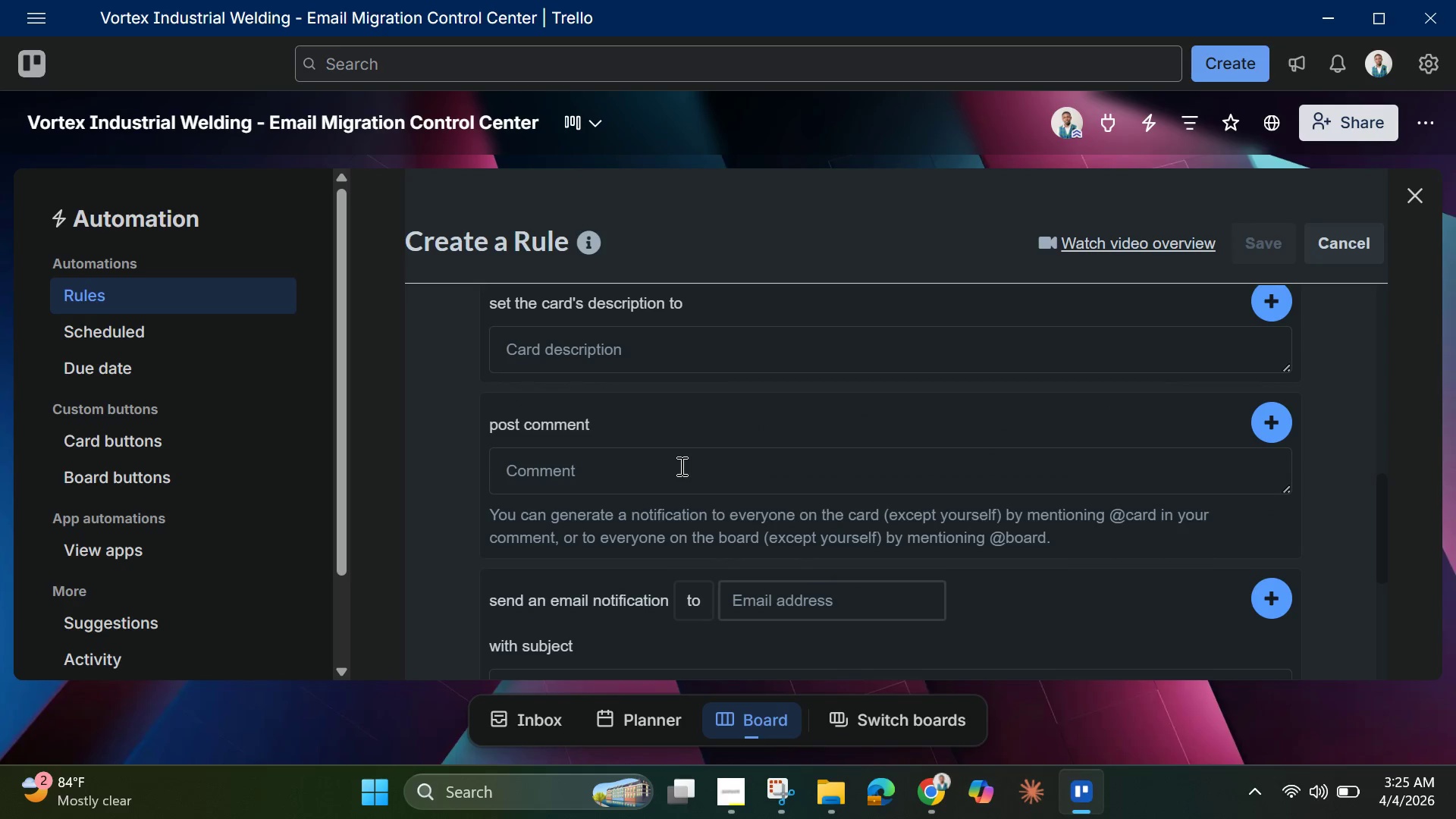 
left_click([681, 491])
 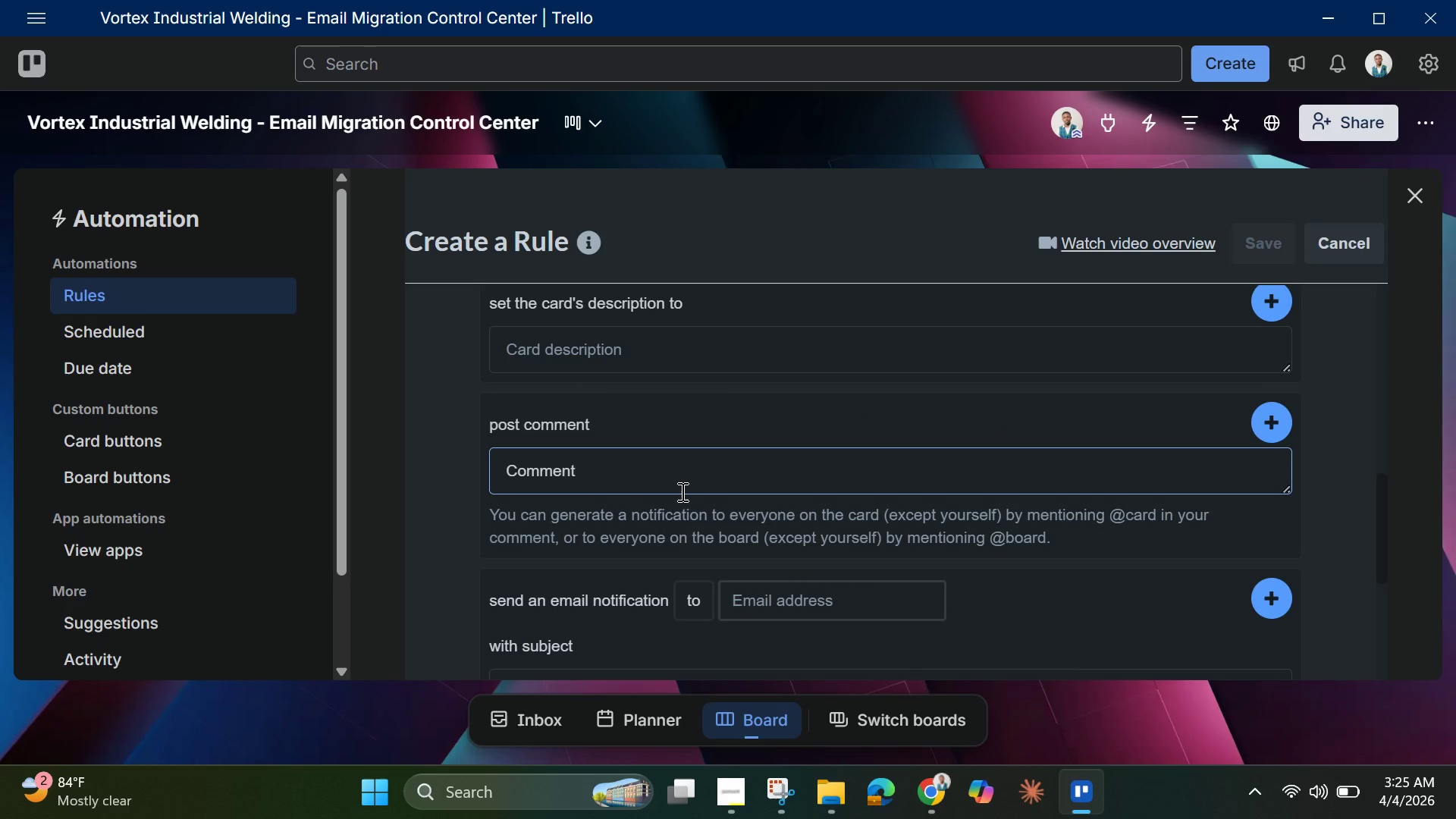 
key(Control+V)
 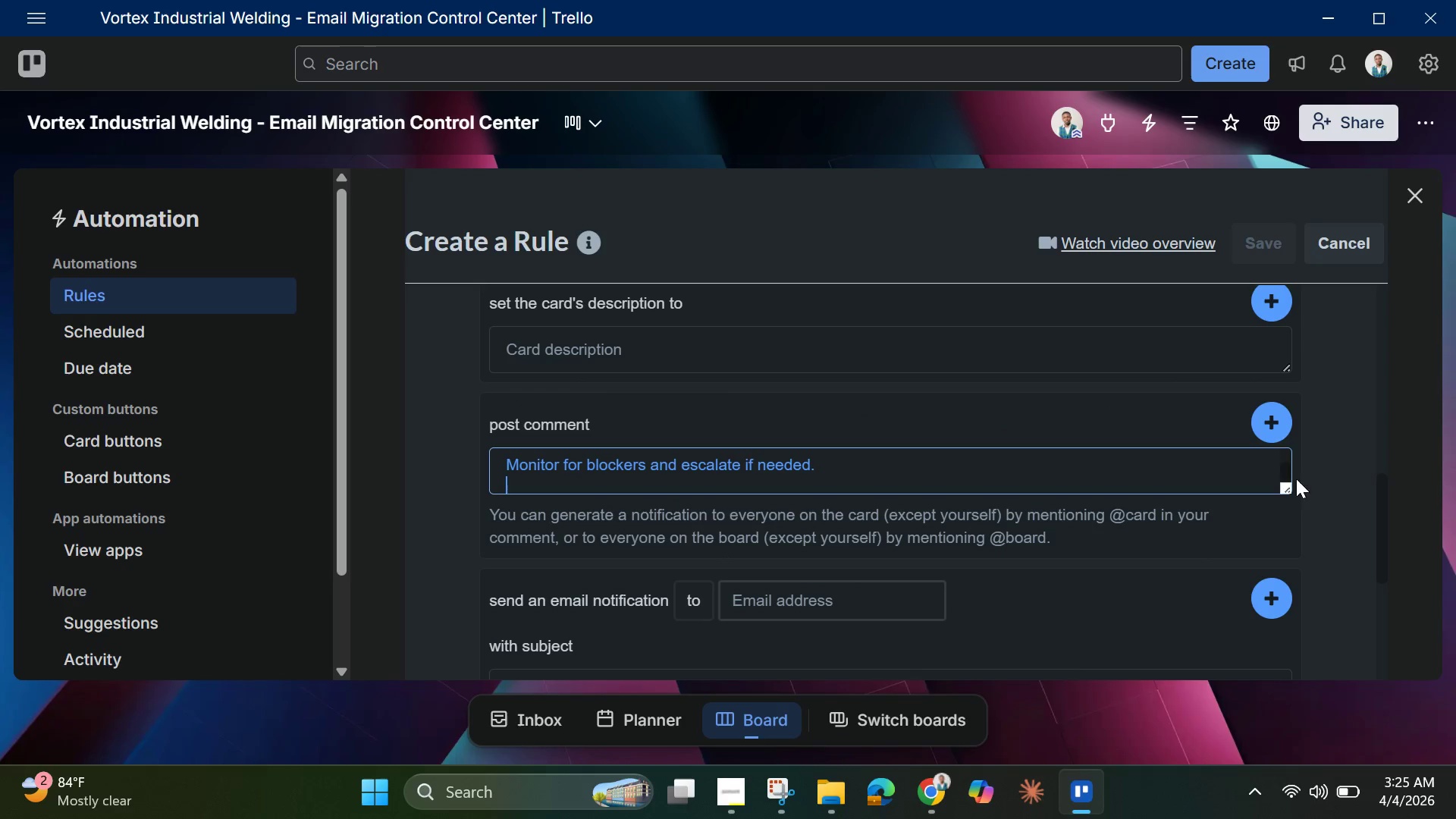 
left_click([1272, 438])
 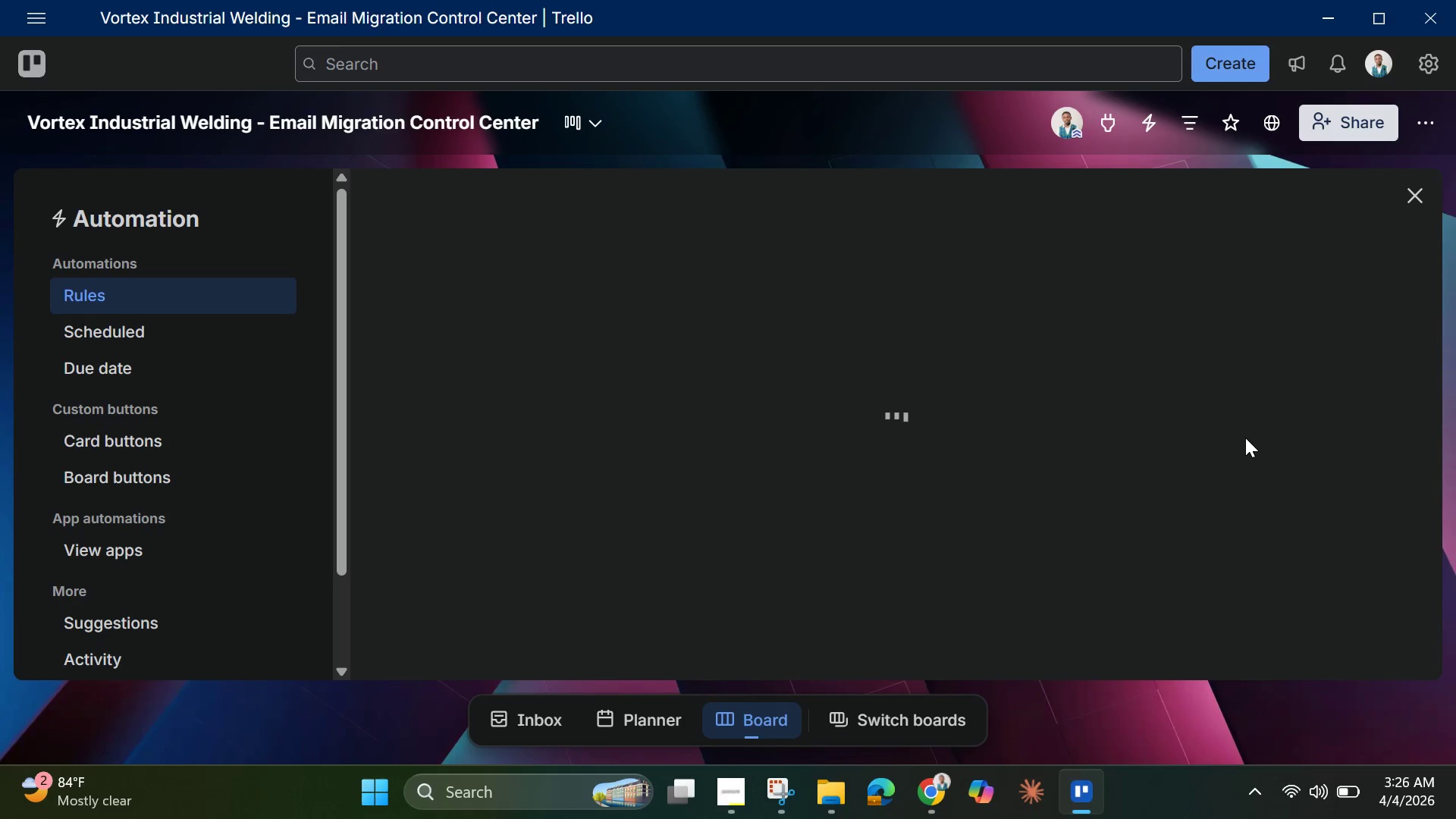 
wait(29.51)
 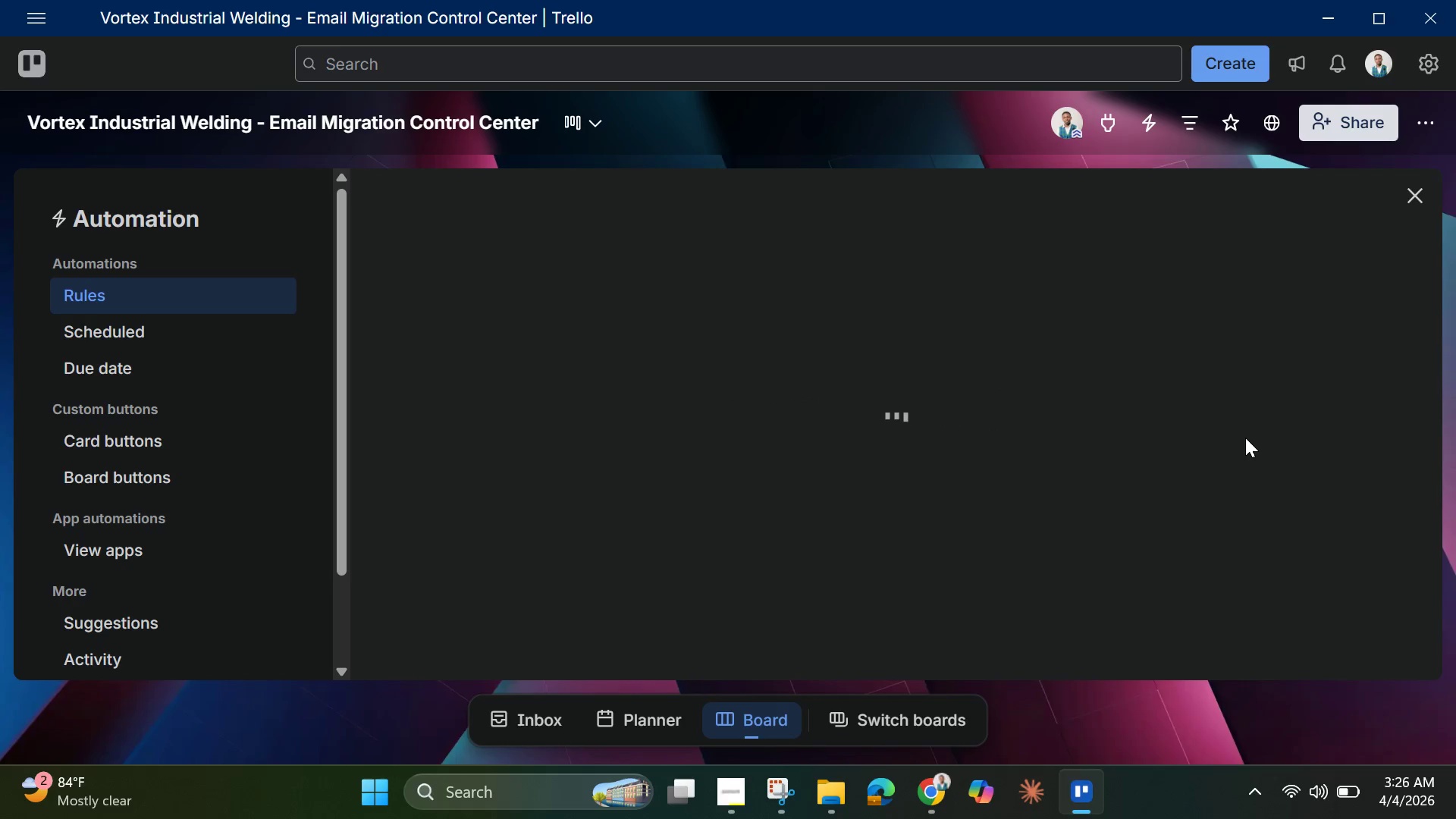 
left_click([1242, 243])
 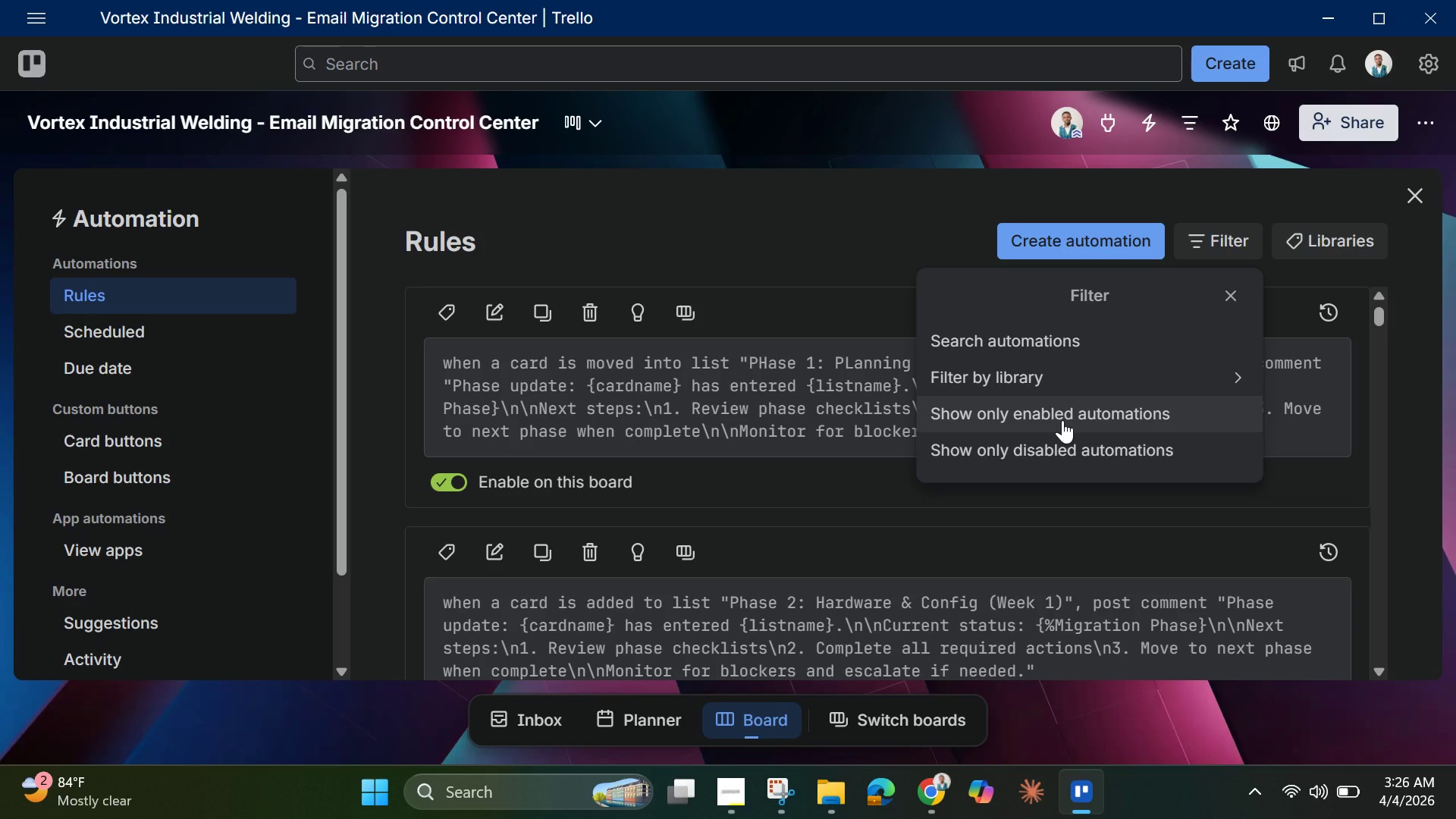 
left_click([1062, 420])
 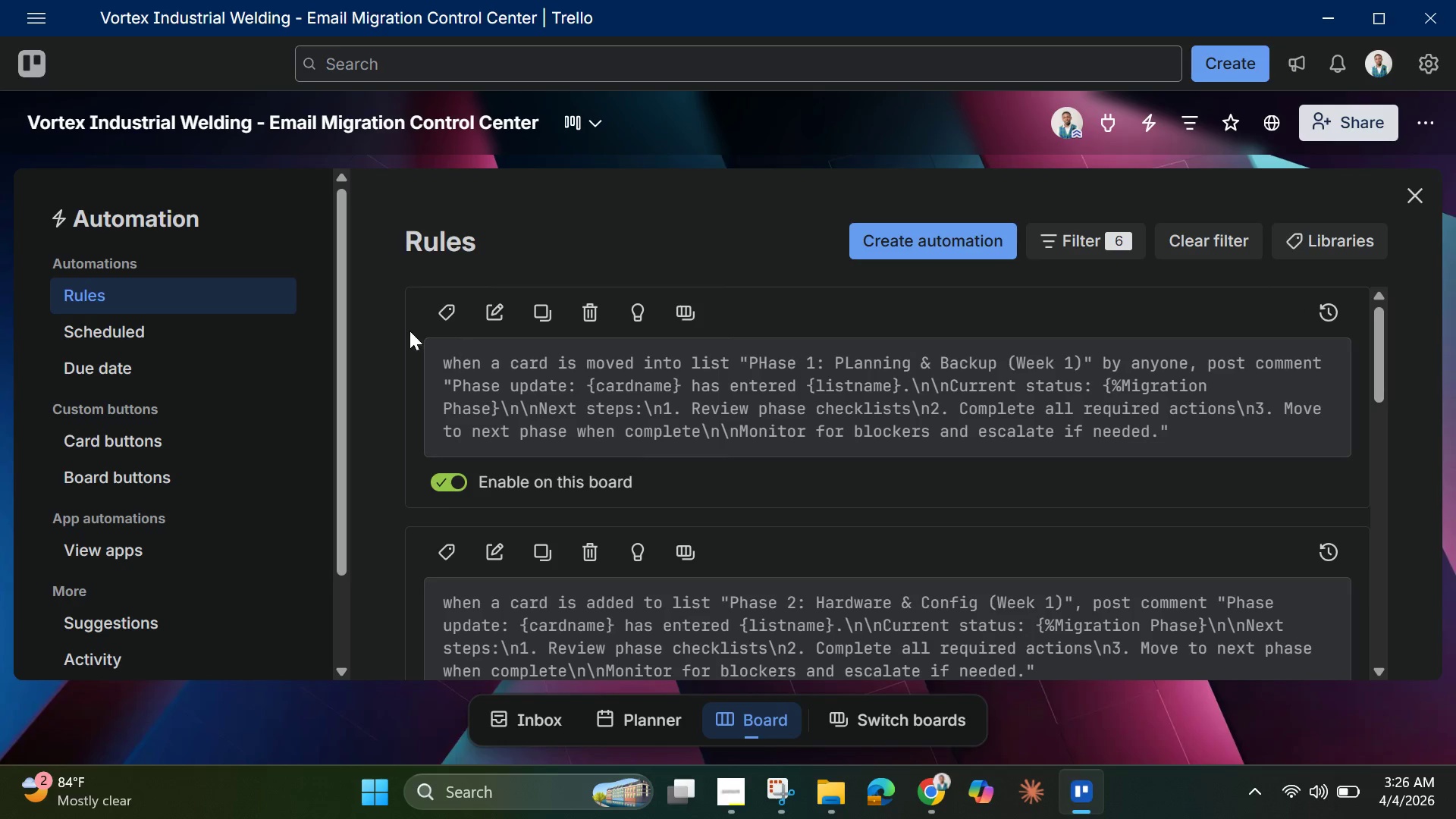 
left_click_drag(start_coordinate=[383, 239], to_coordinate=[1099, 666])
 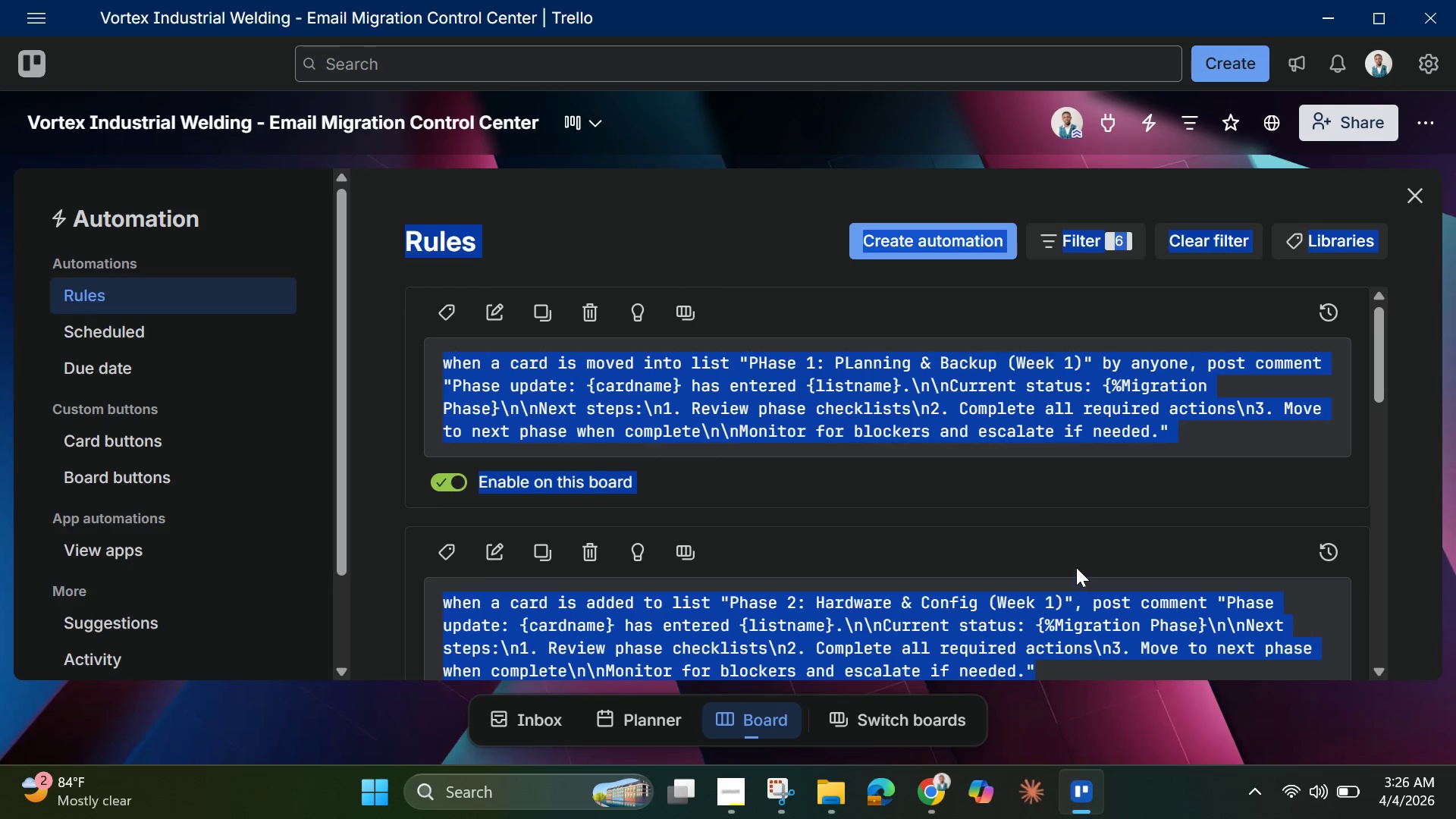 
scroll: coordinate [1076, 567], scroll_direction: down, amount: 8.0
 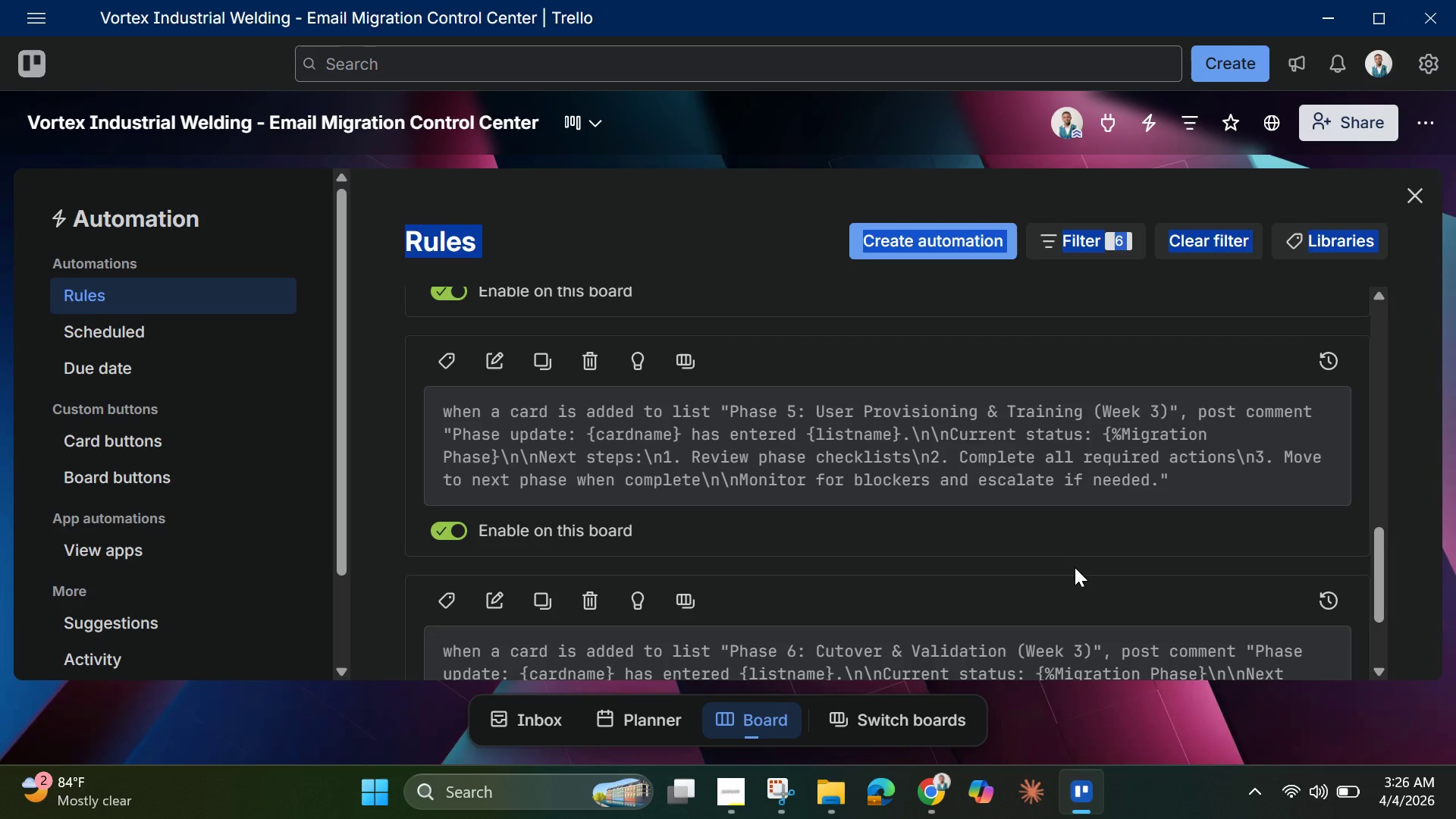 
hold_key(key=ArrowDown, duration=1.5)
 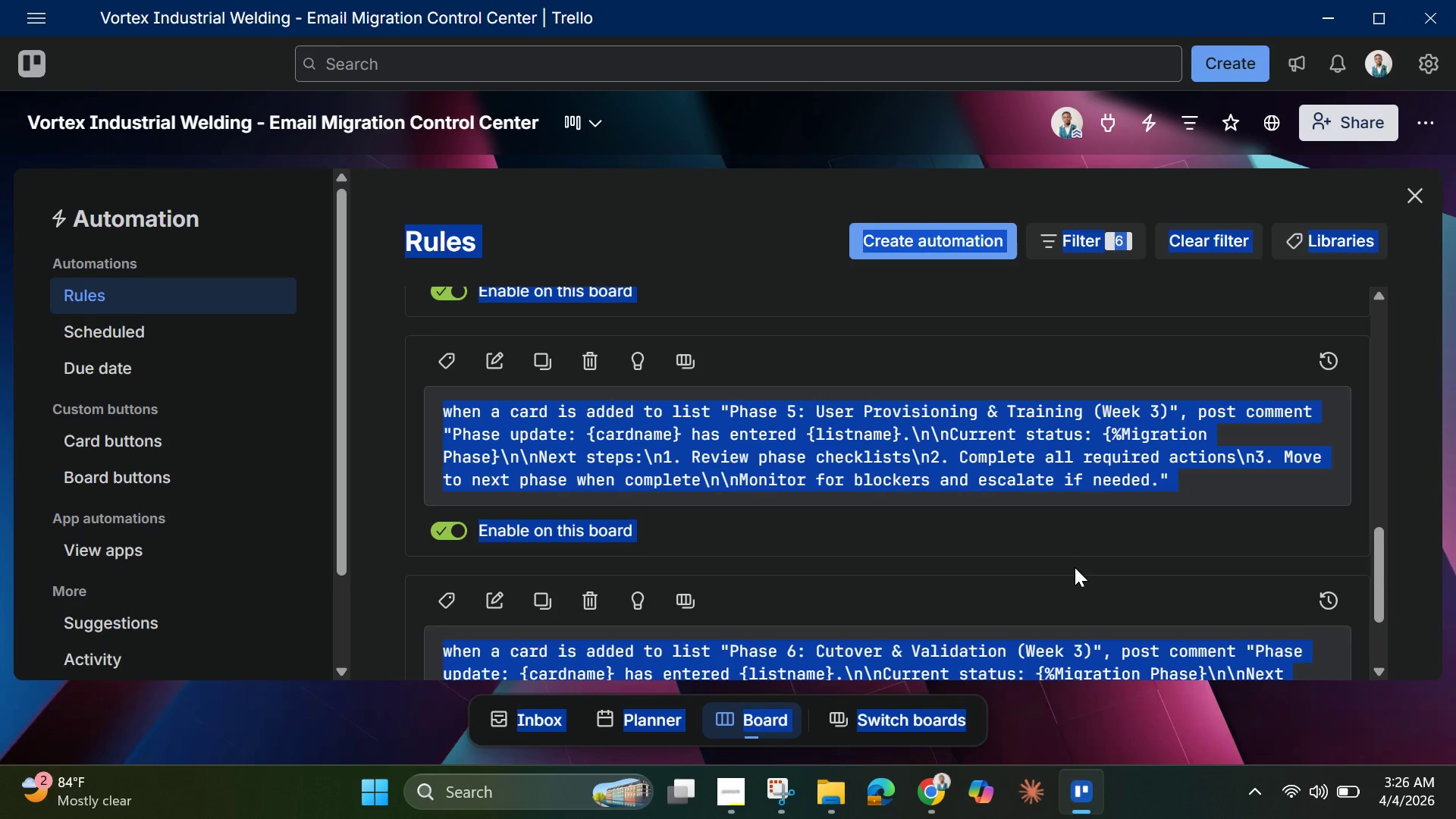 
hold_key(key=ArrowDown, duration=1.34)
 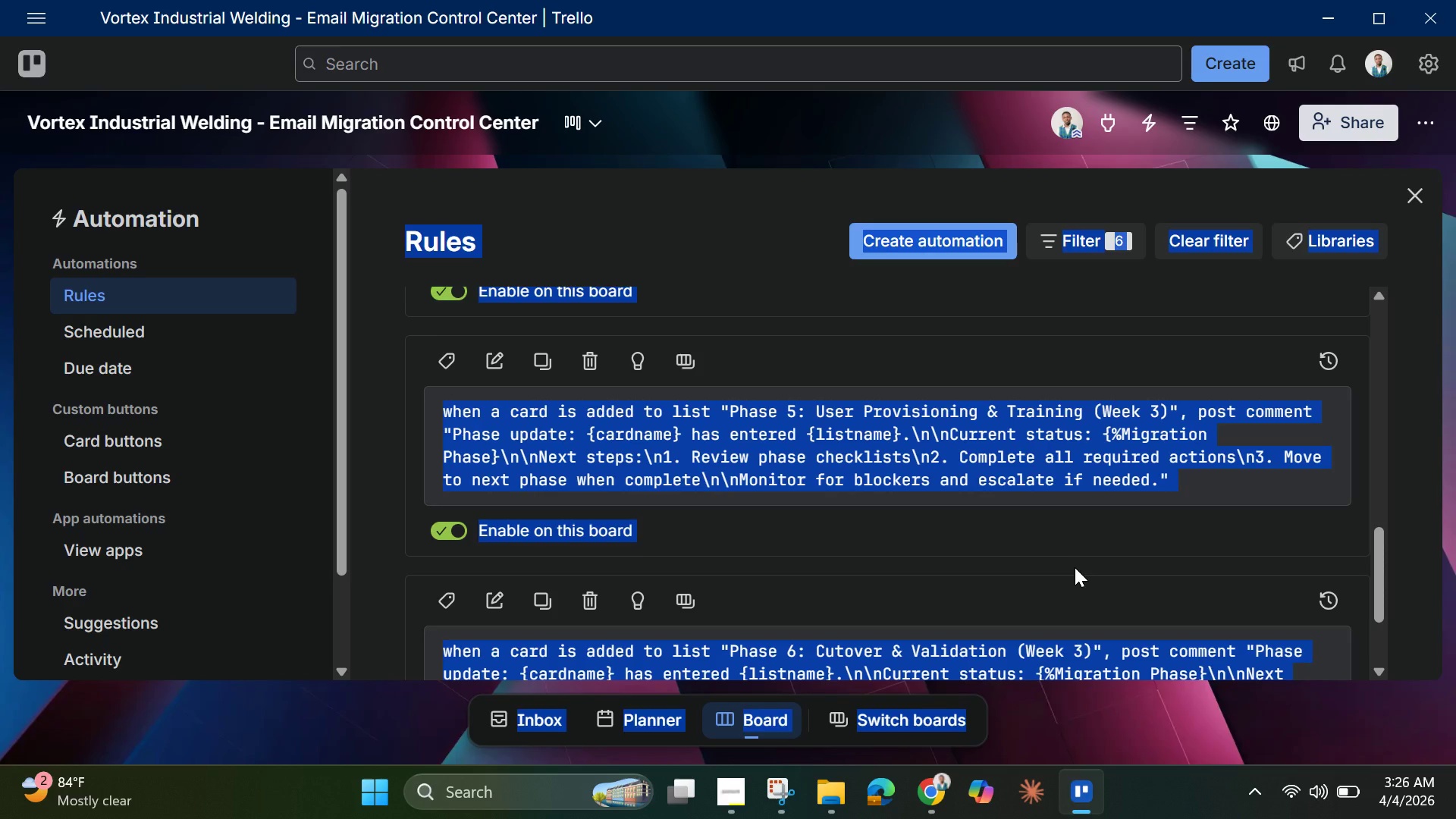 
hold_key(key=ArrowUp, duration=1.0)
 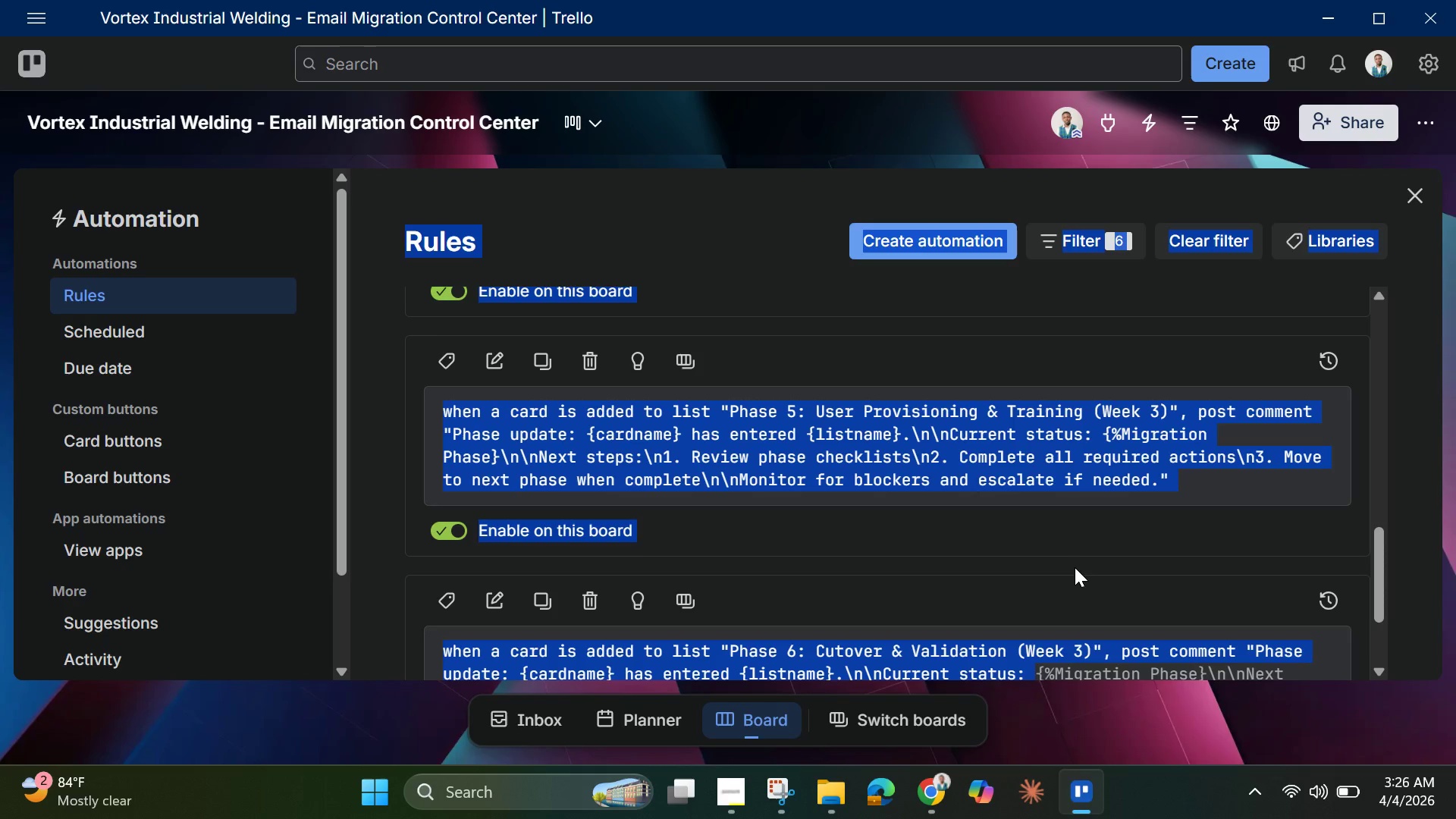 
hold_key(key=ArrowDown, duration=1.51)
 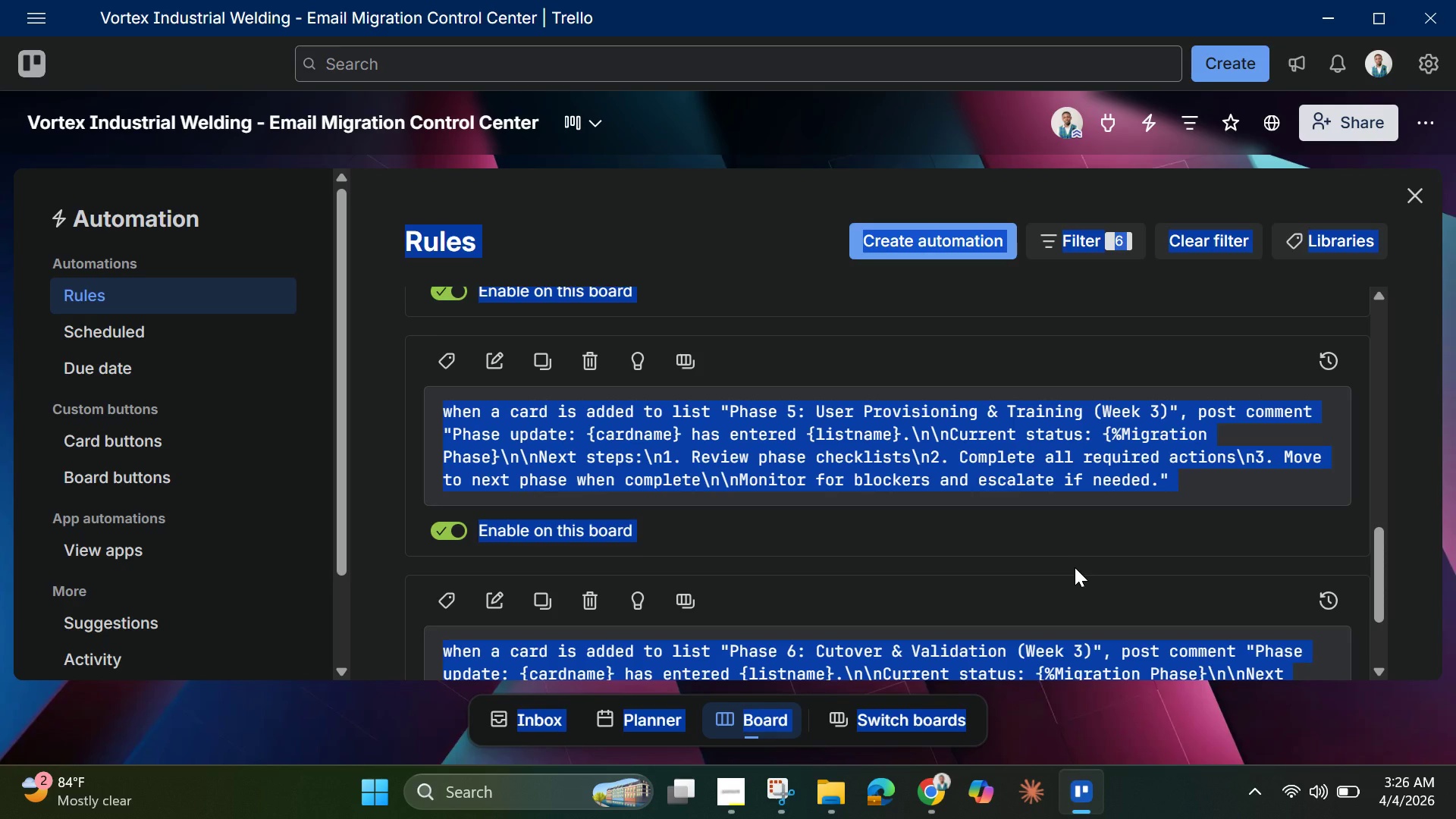 
key(Shift+ArrowDown)
 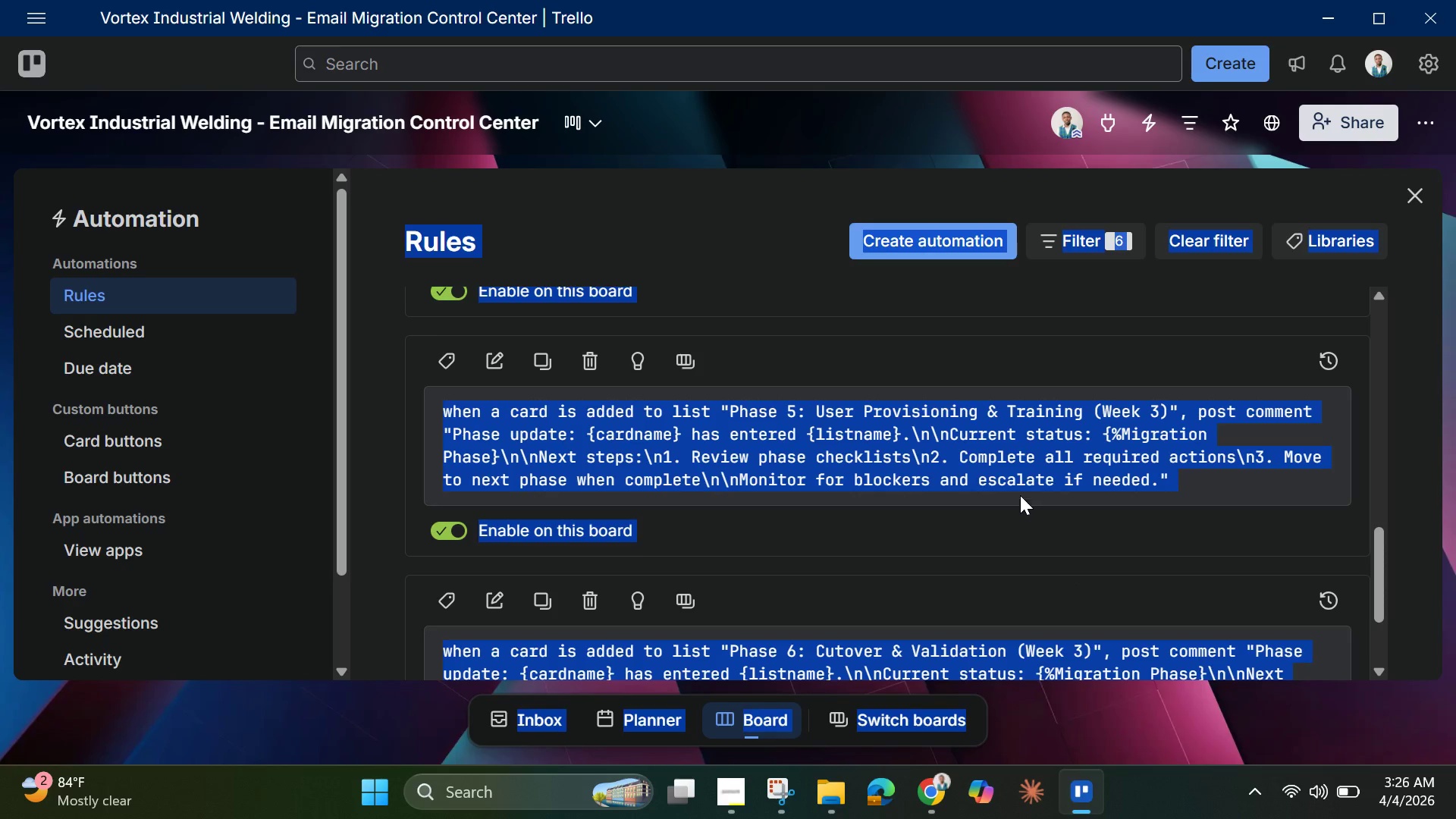 
right_click([1006, 467])
 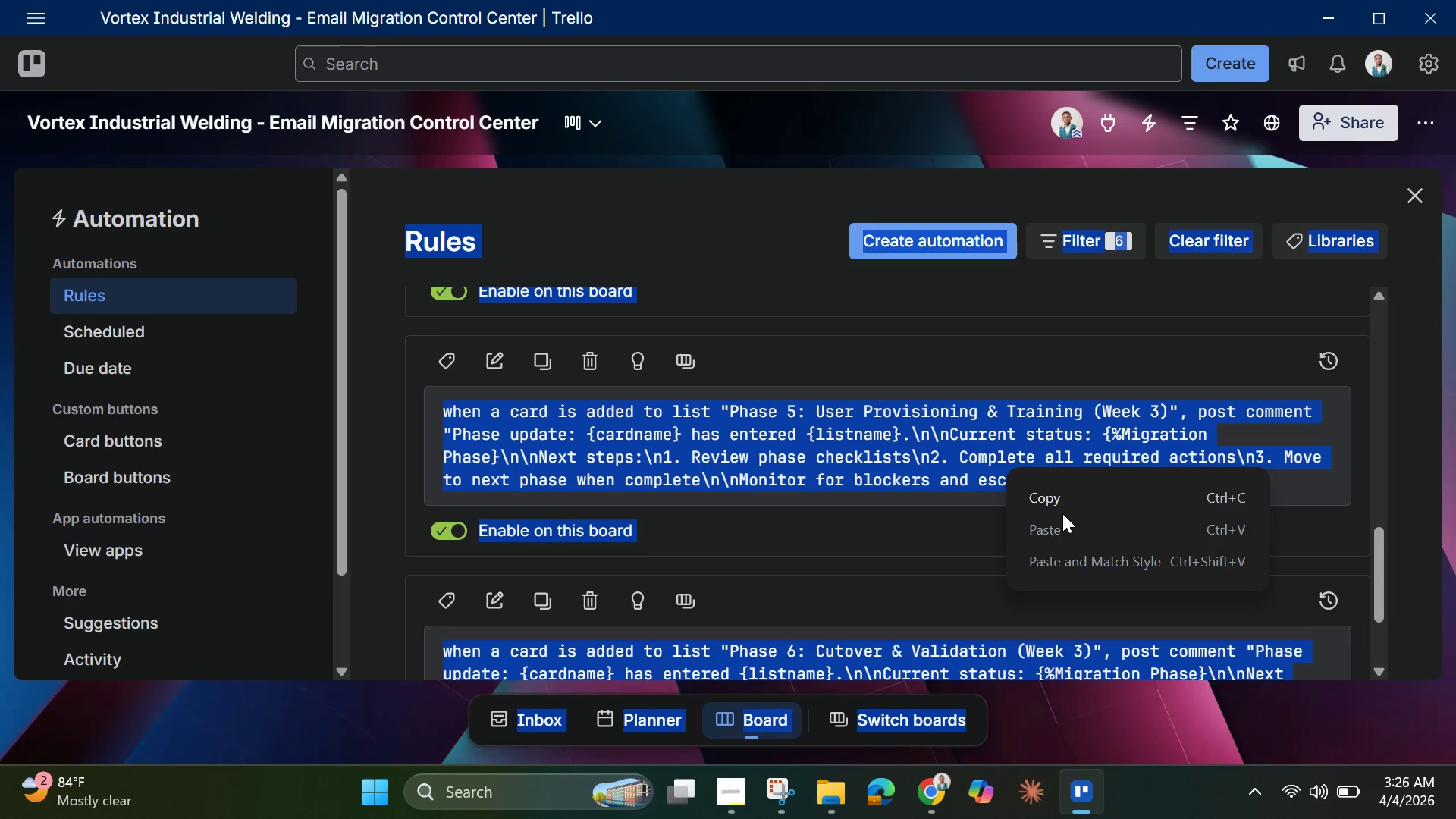 
left_click([1066, 501])
 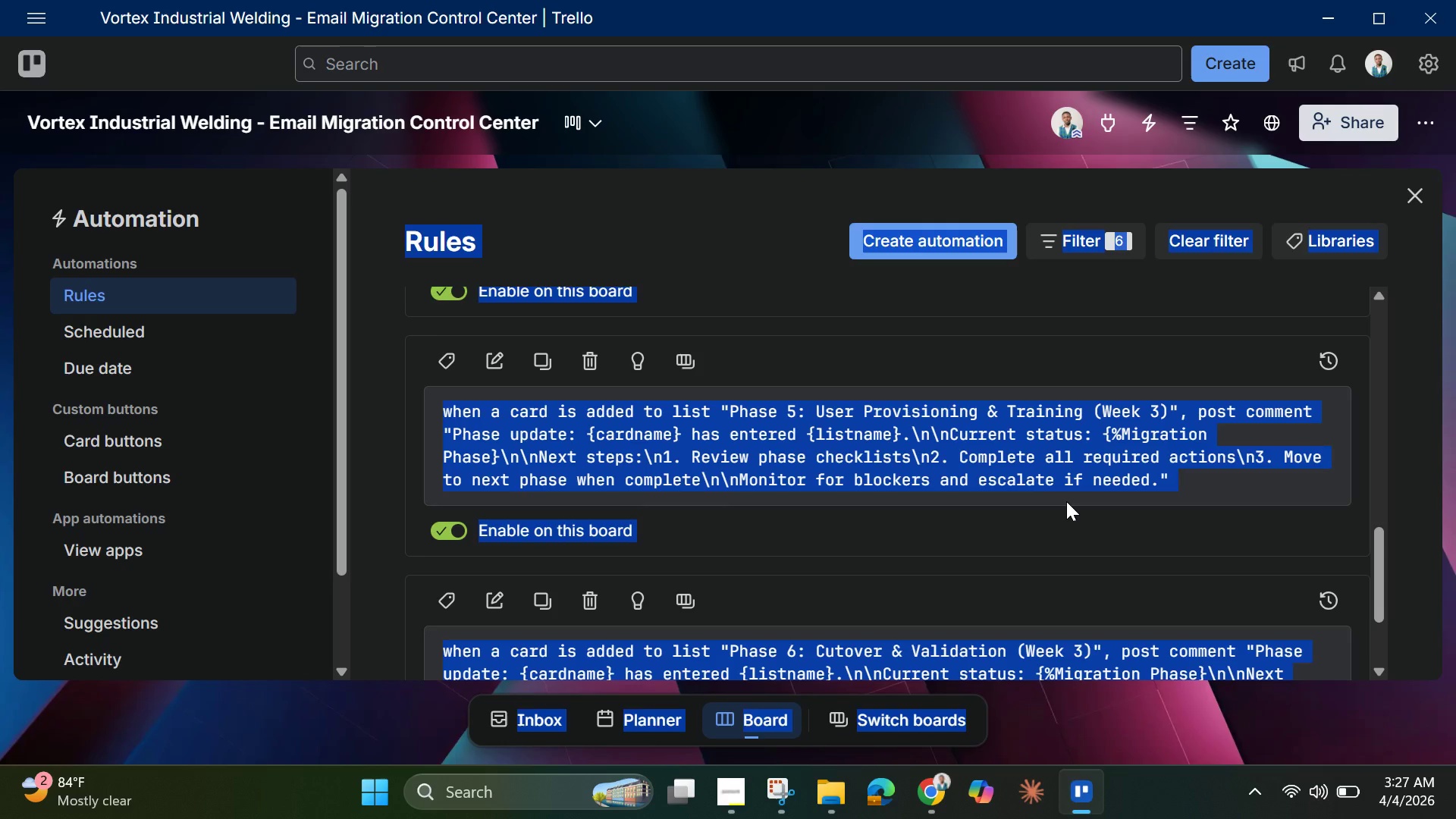 
wait(30.64)
 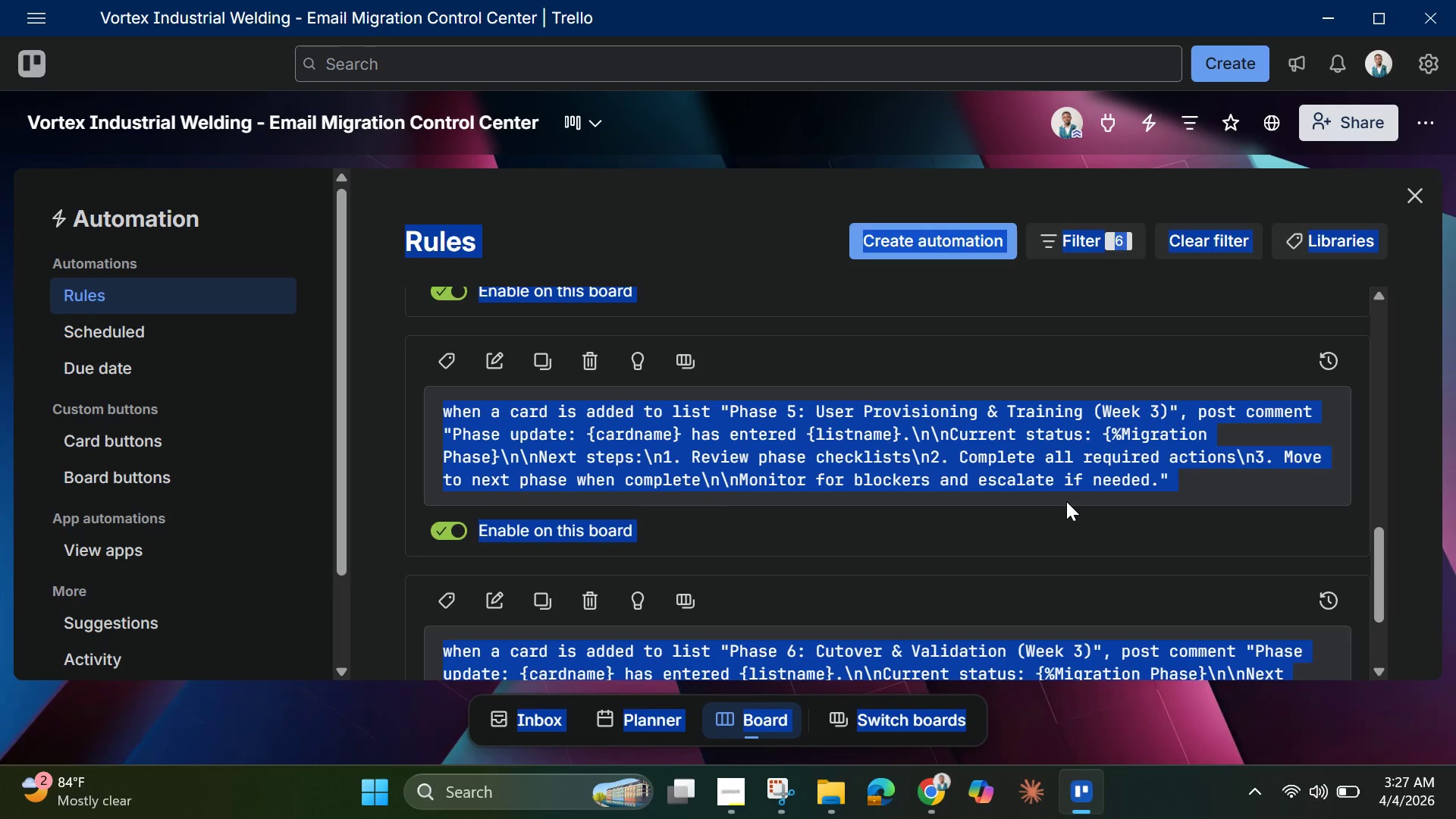 
left_click([928, 786])
 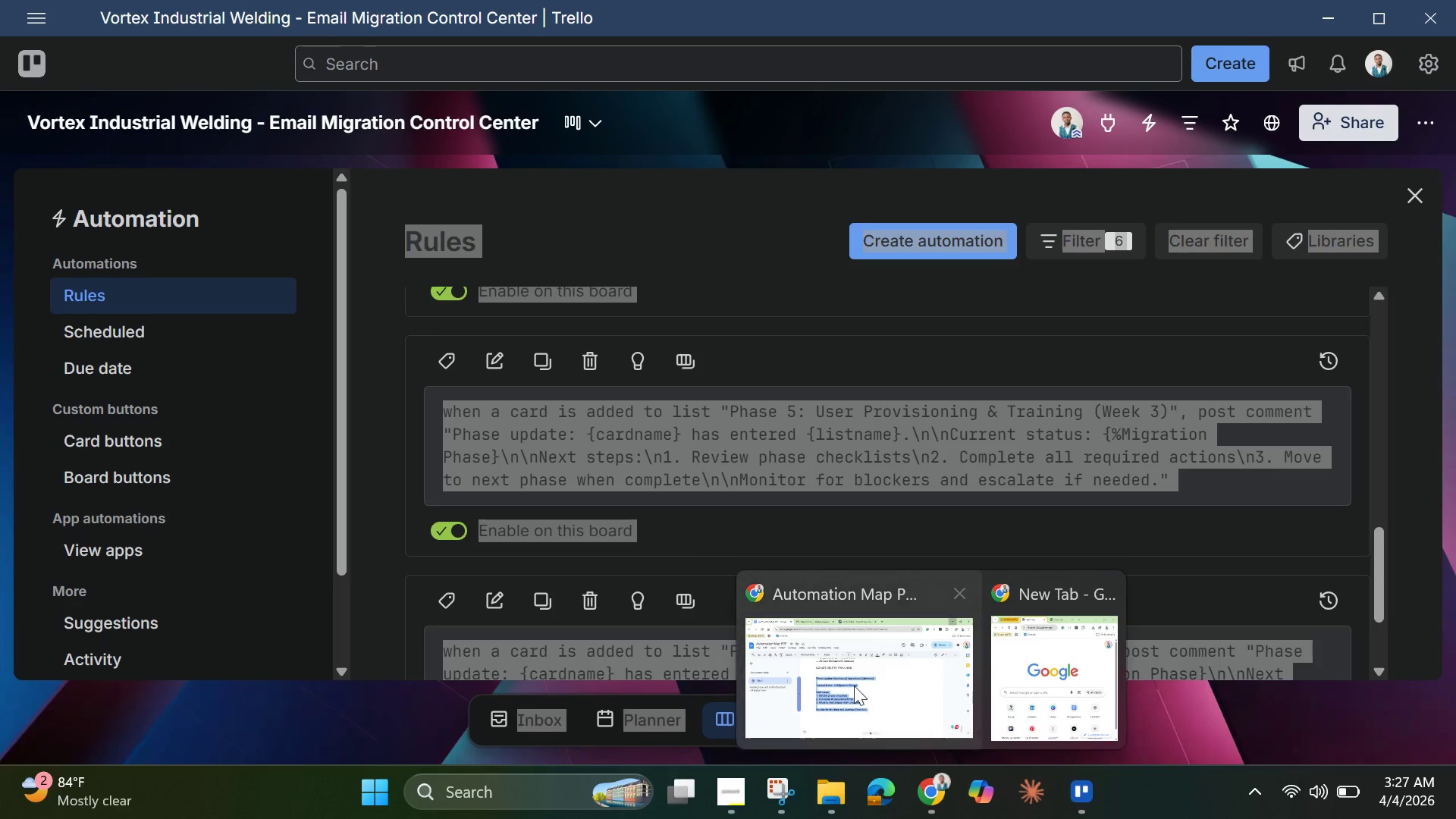 
left_click([848, 673])
 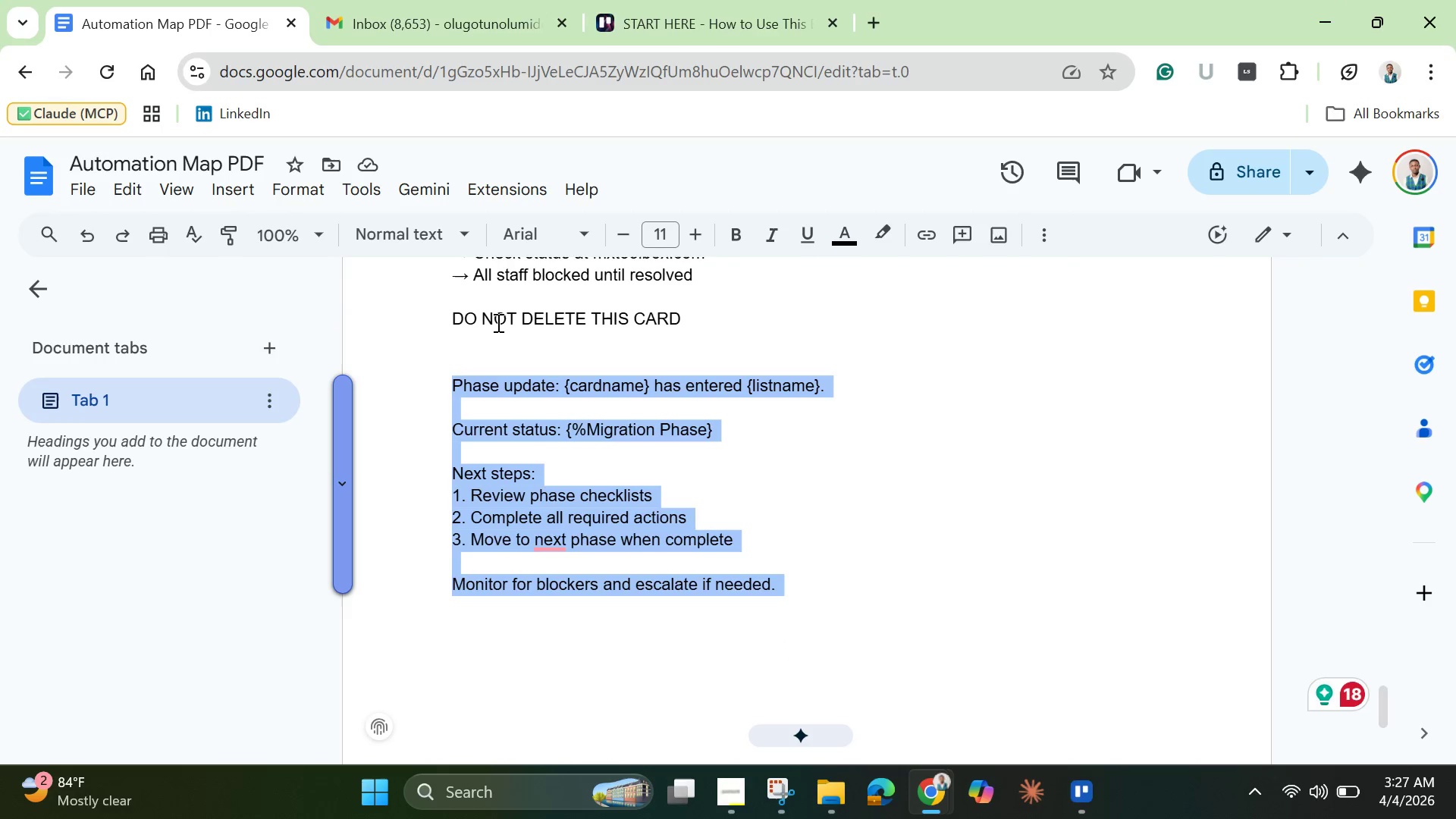 
scroll: coordinate [559, 414], scroll_direction: up, amount: 2.0
 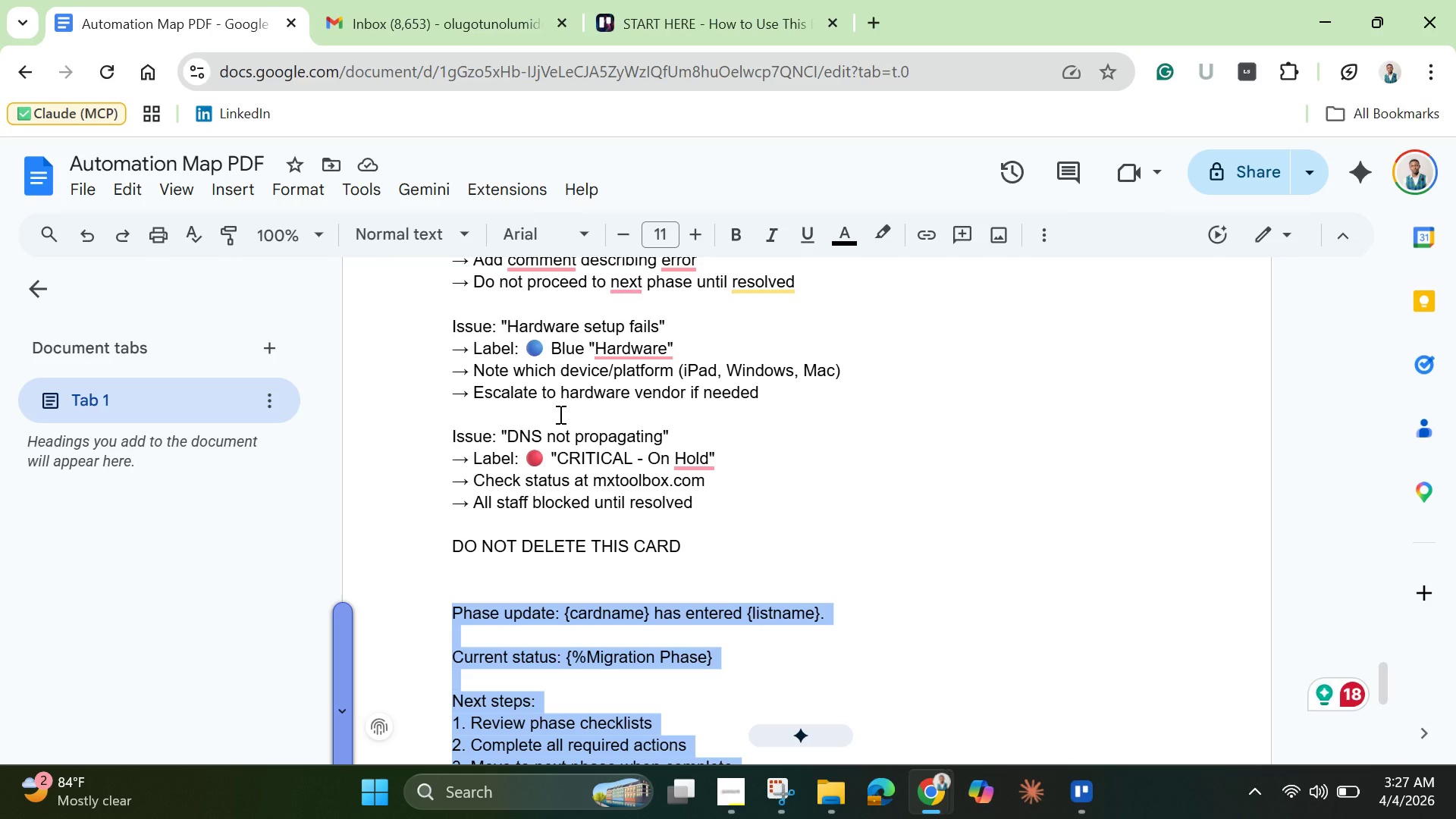 
scroll: coordinate [559, 414], scroll_direction: down, amount: 10.0
 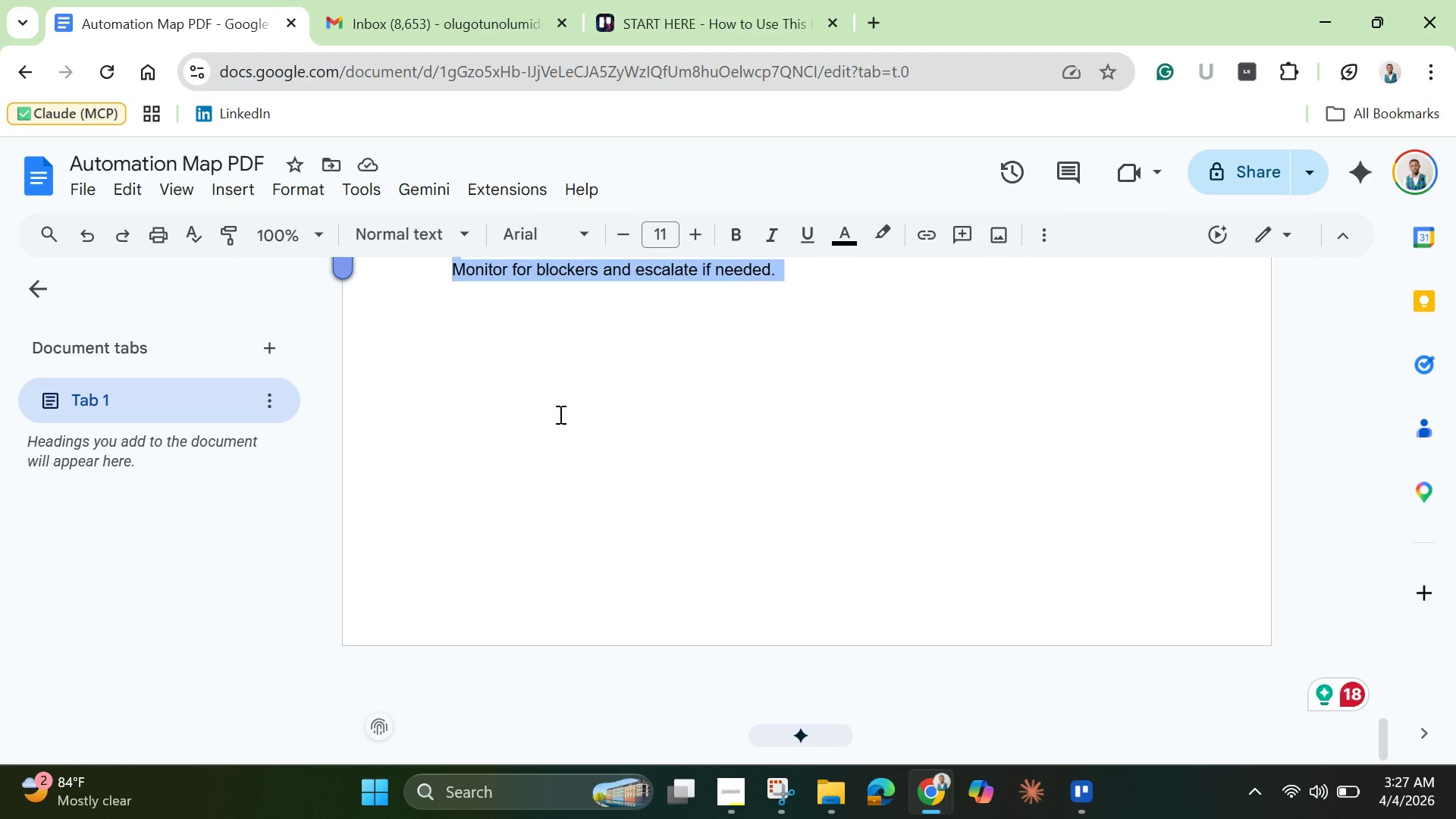 
scroll: coordinate [559, 414], scroll_direction: up, amount: 27.0
 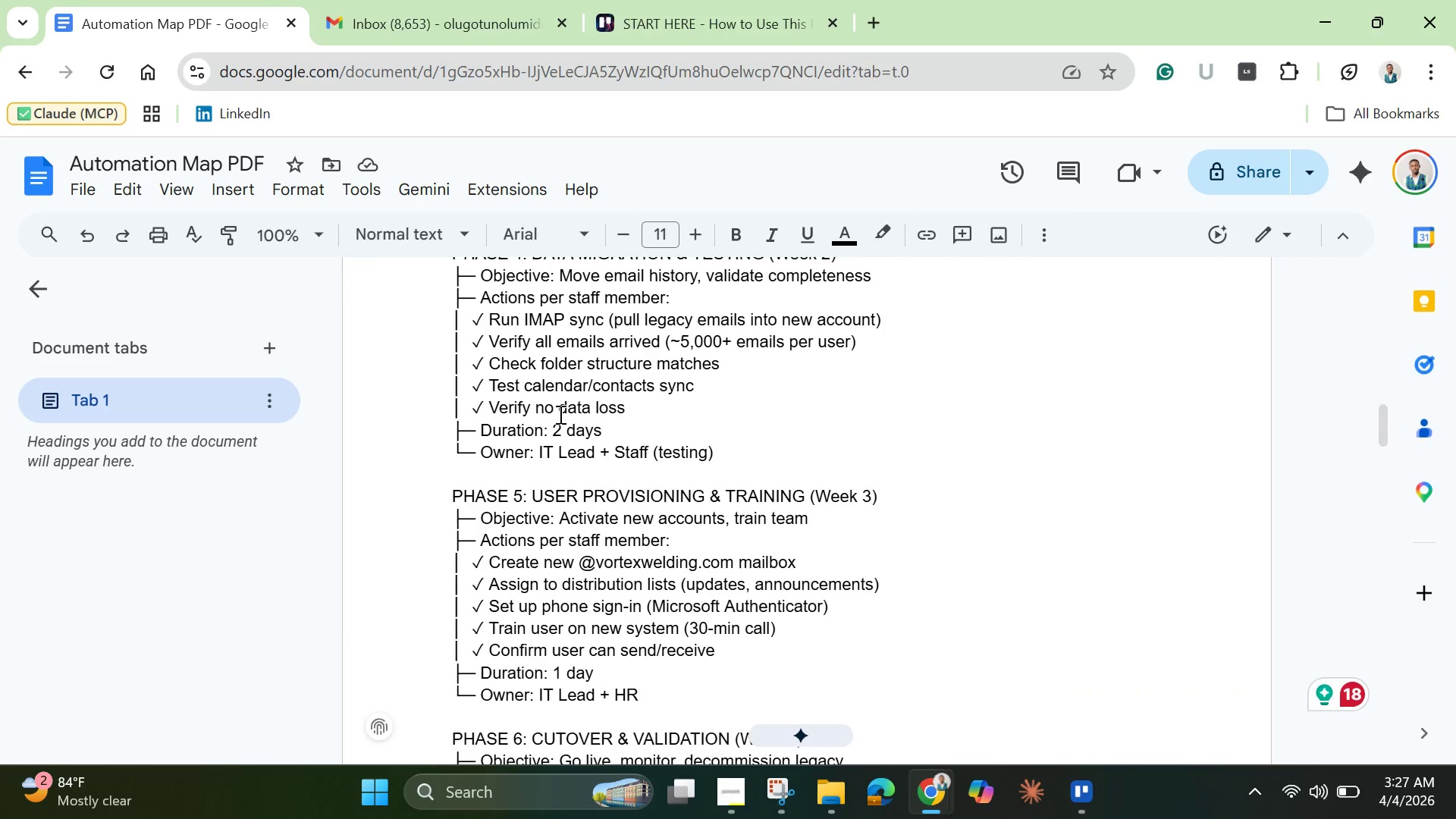 
key(Control+A)
 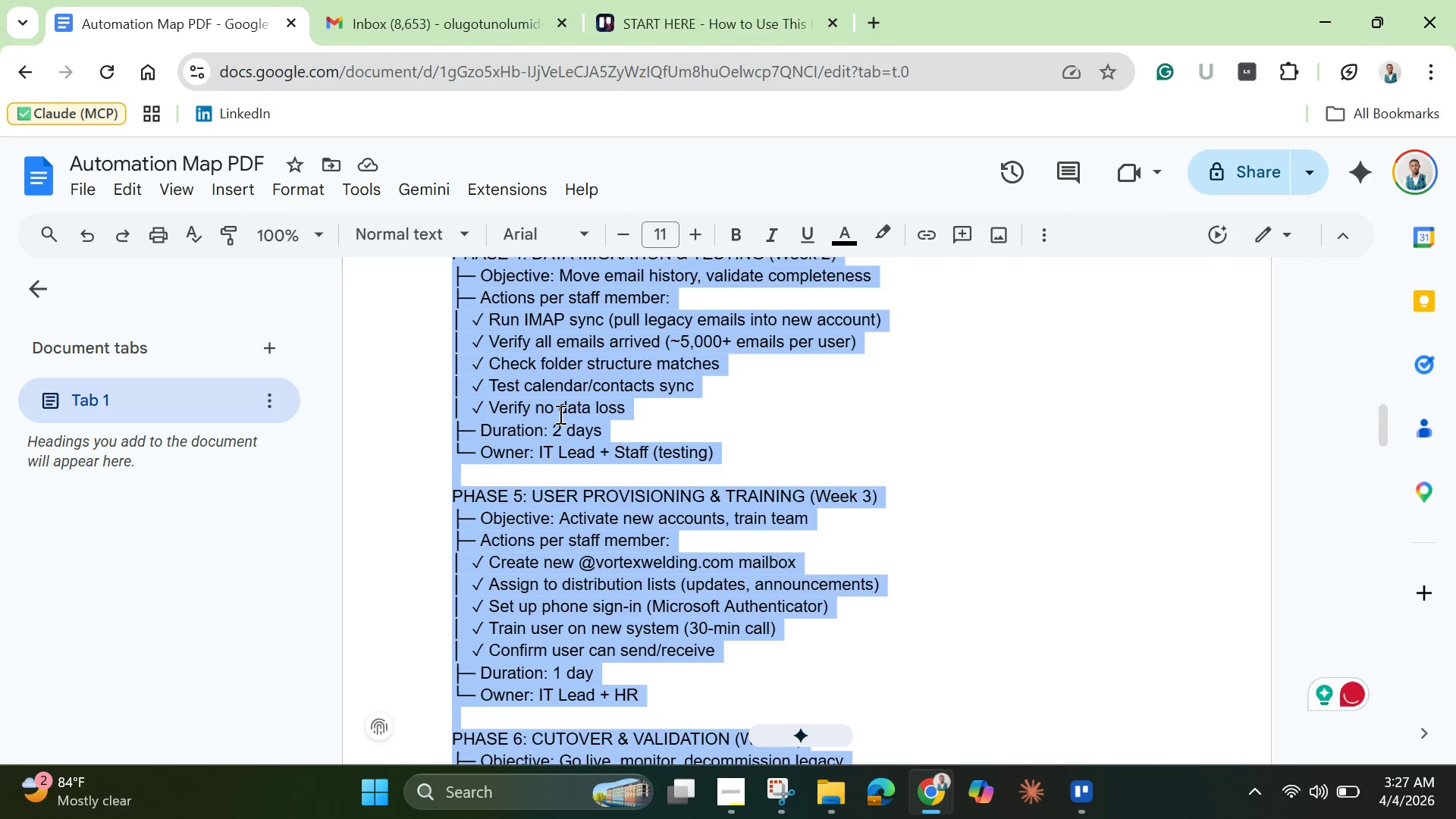 
key(Backspace)
 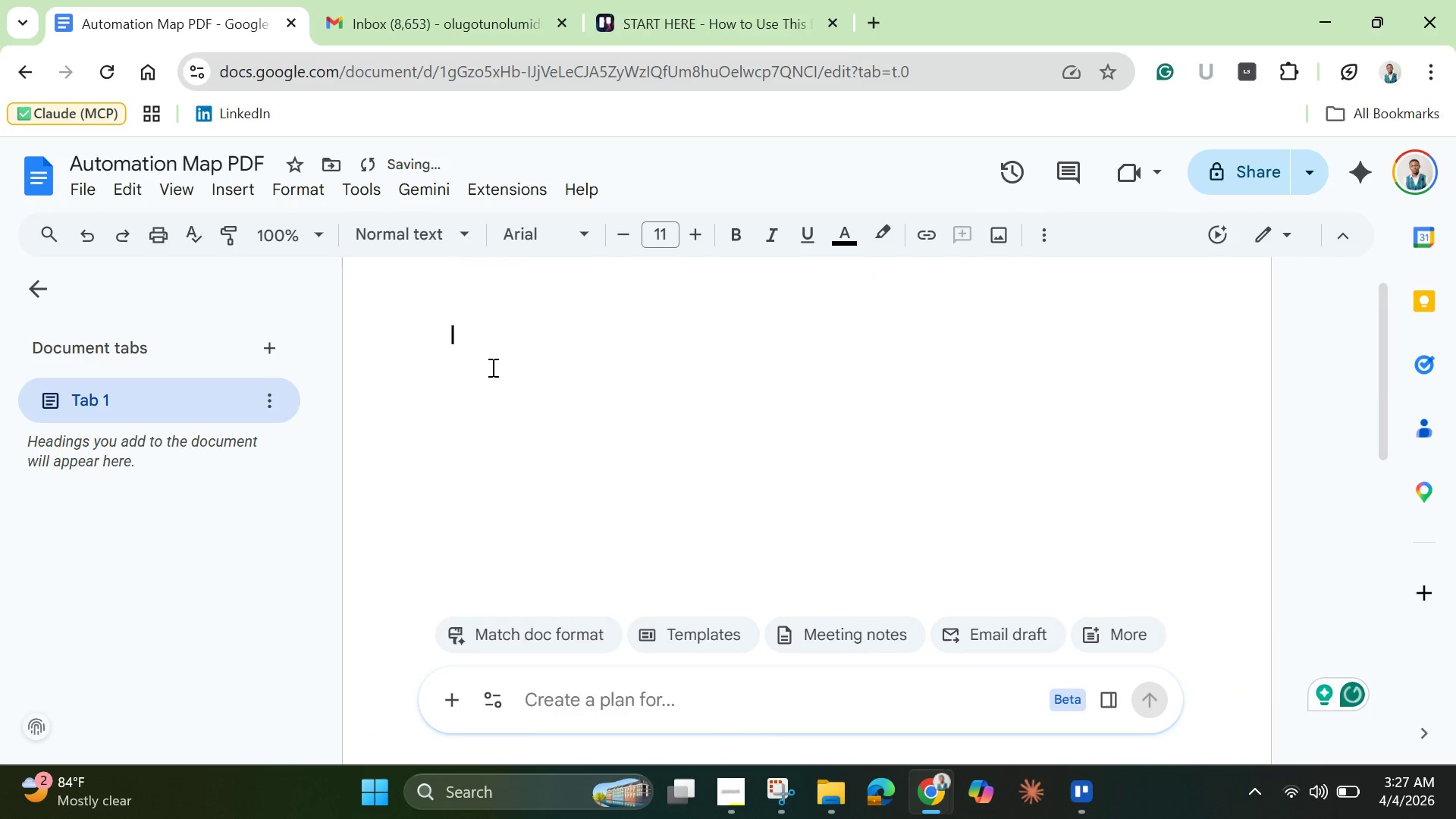 
right_click([455, 343])
 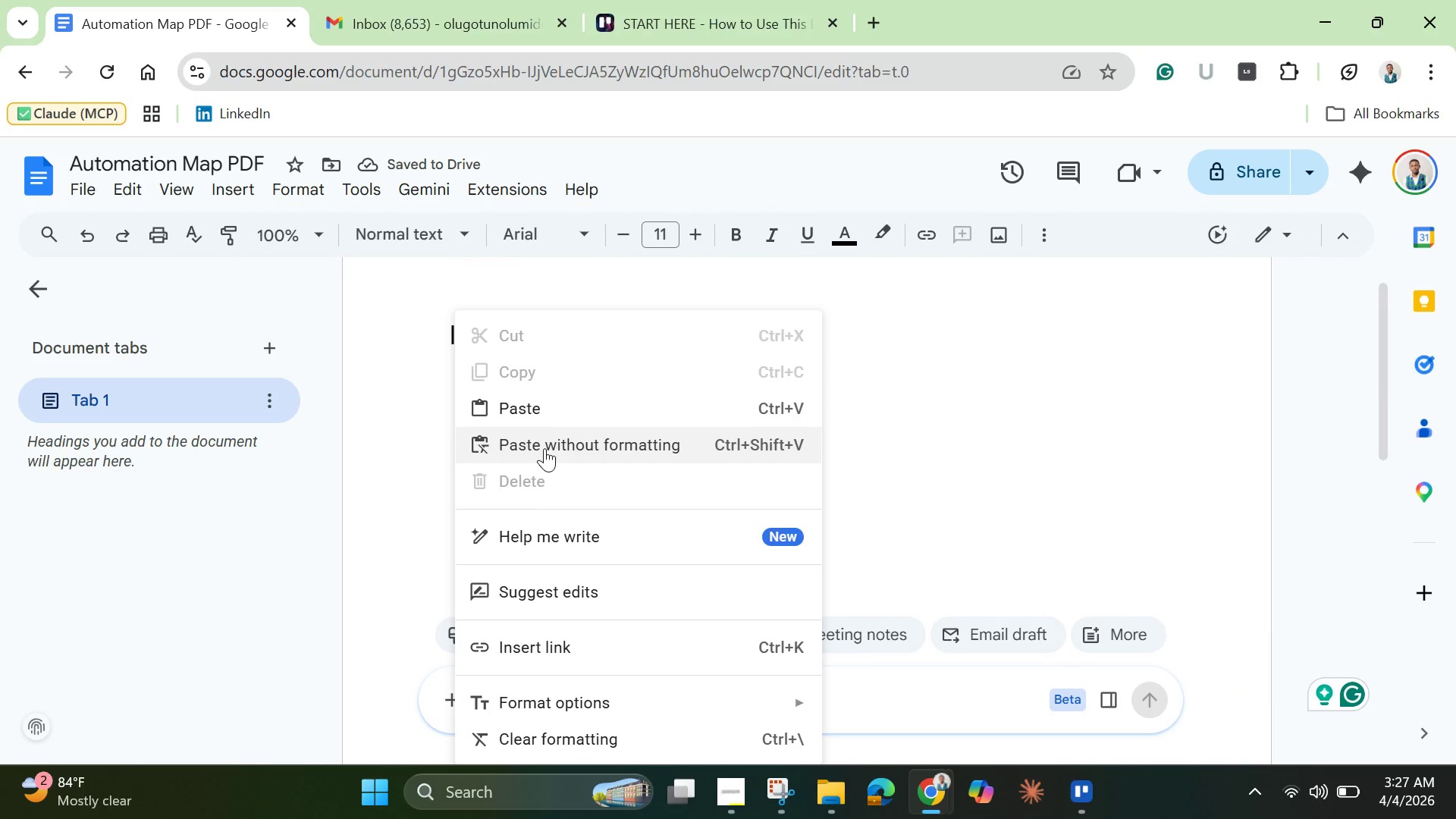 
left_click([544, 448])
 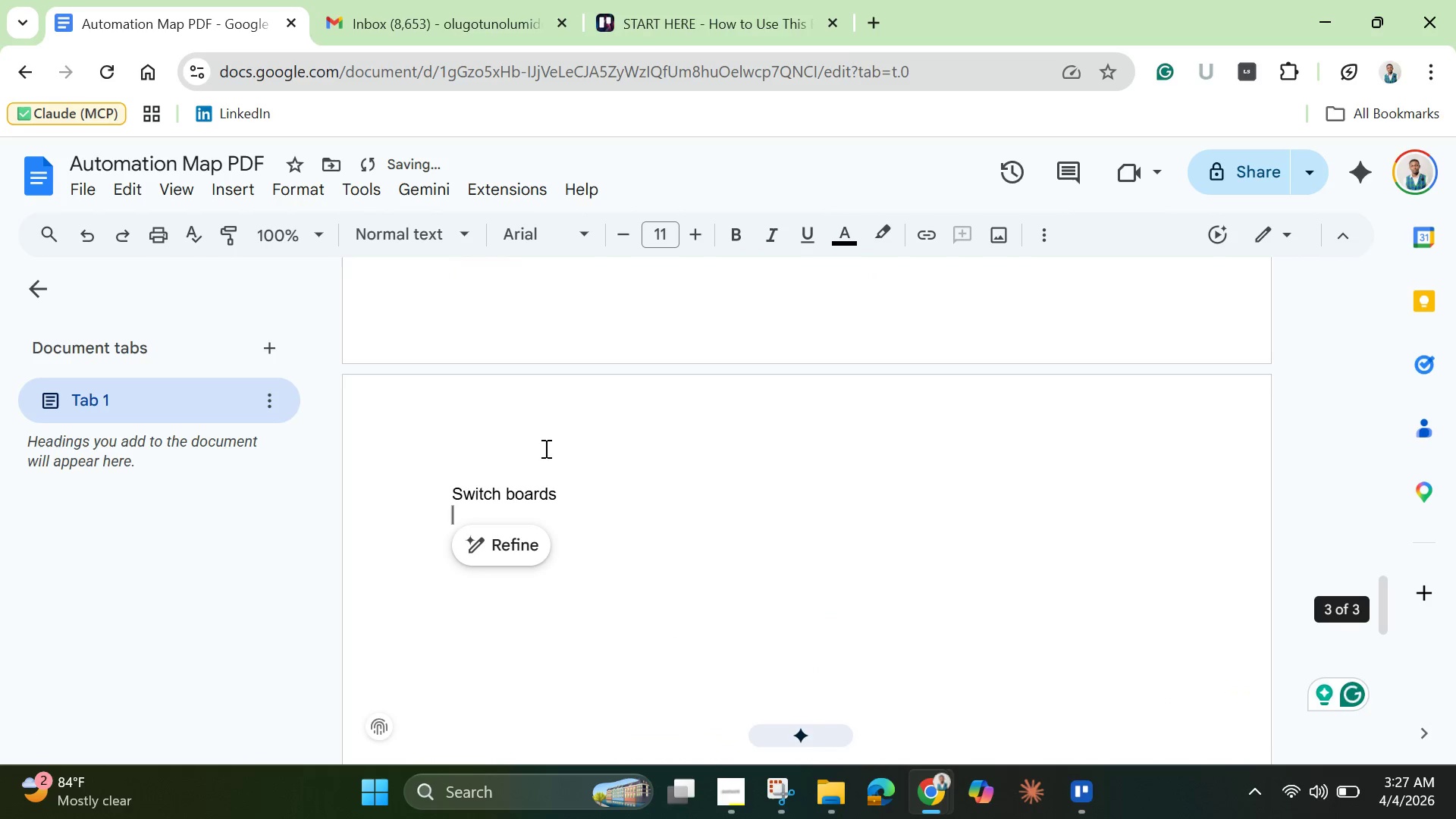 
scroll: coordinate [547, 459], scroll_direction: up, amount: 7.0
 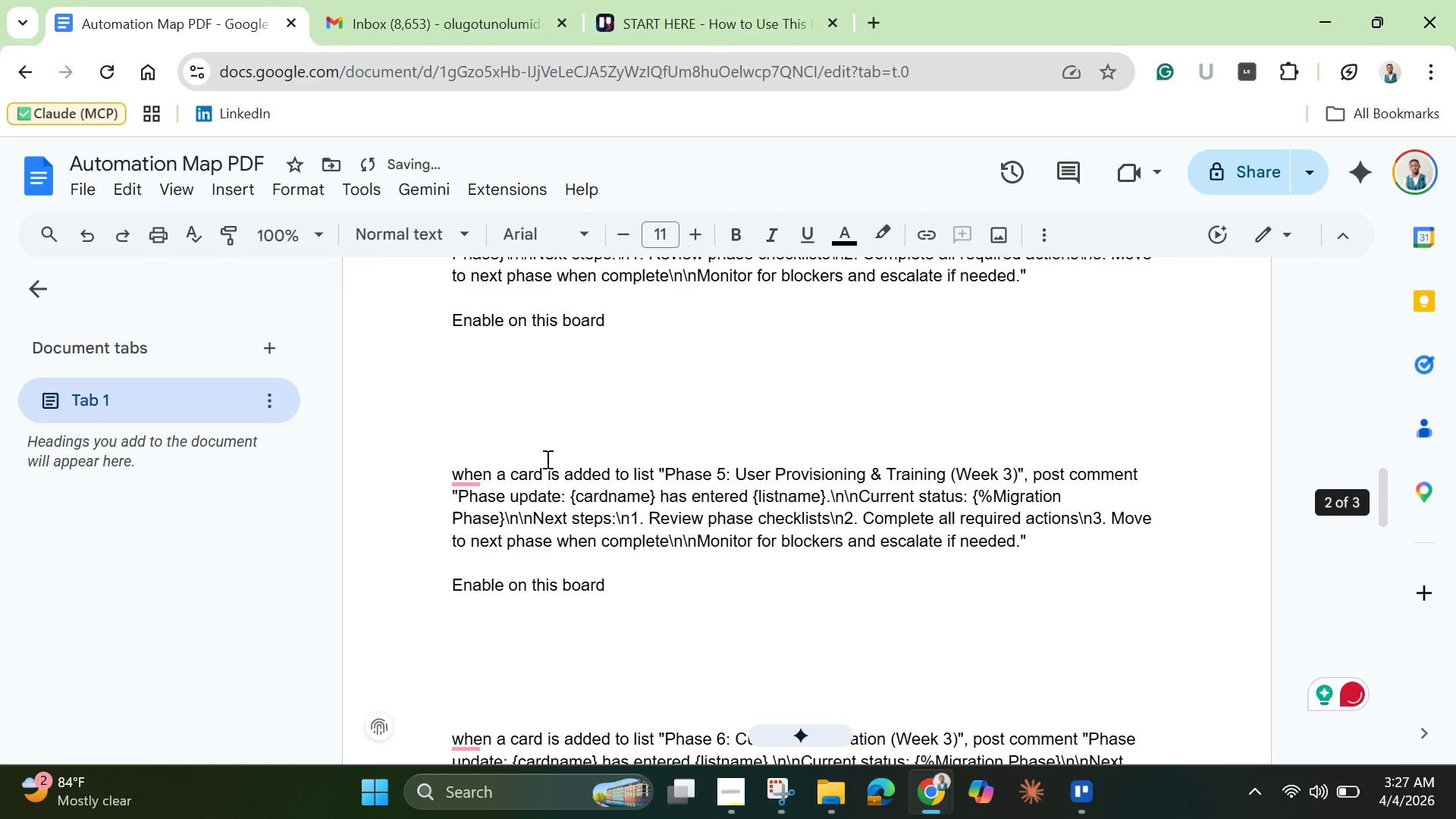 
scroll: coordinate [546, 459], scroll_direction: down, amount: 5.0
 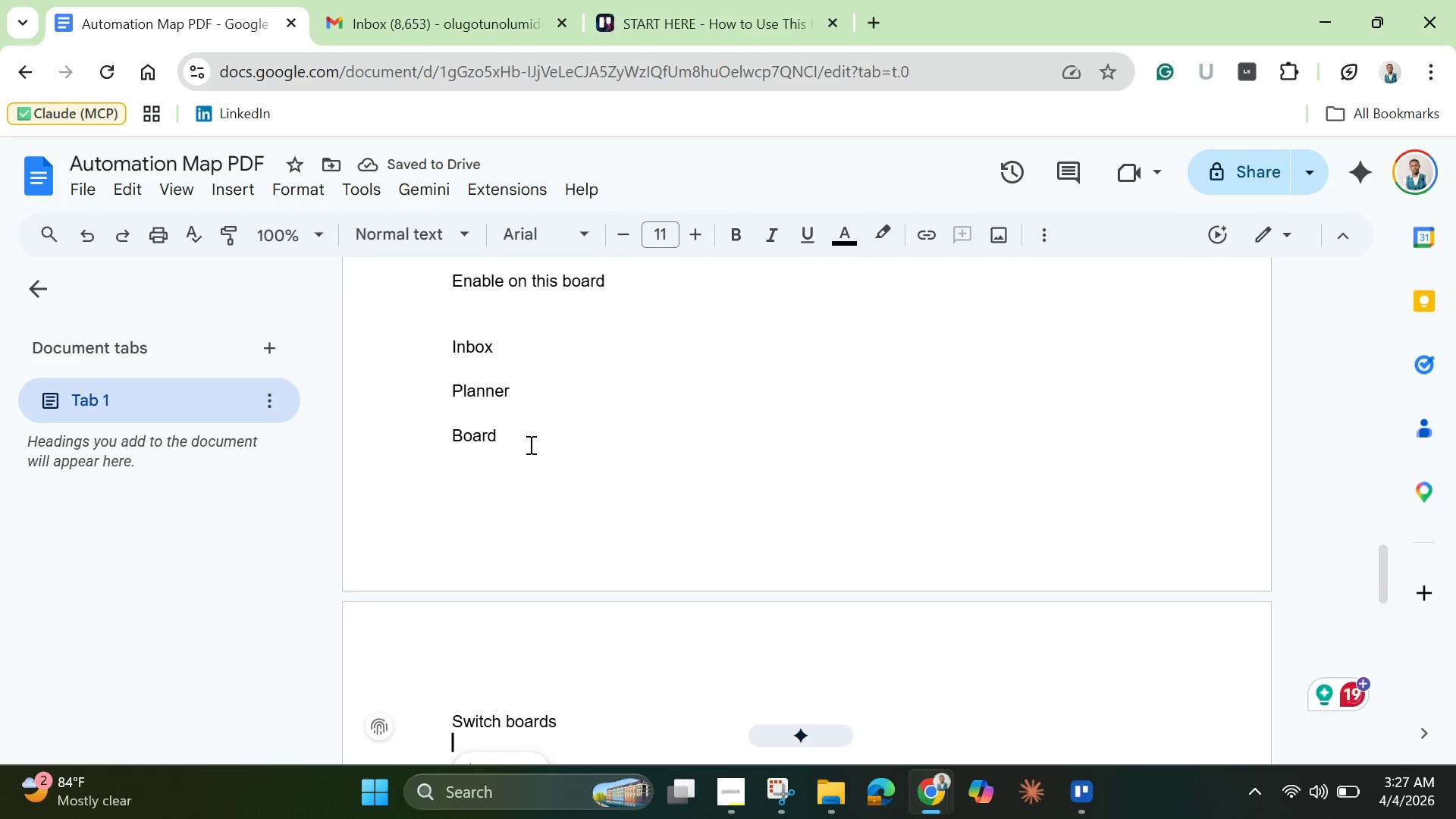 
scroll: coordinate [529, 444], scroll_direction: none, amount: 0.0
 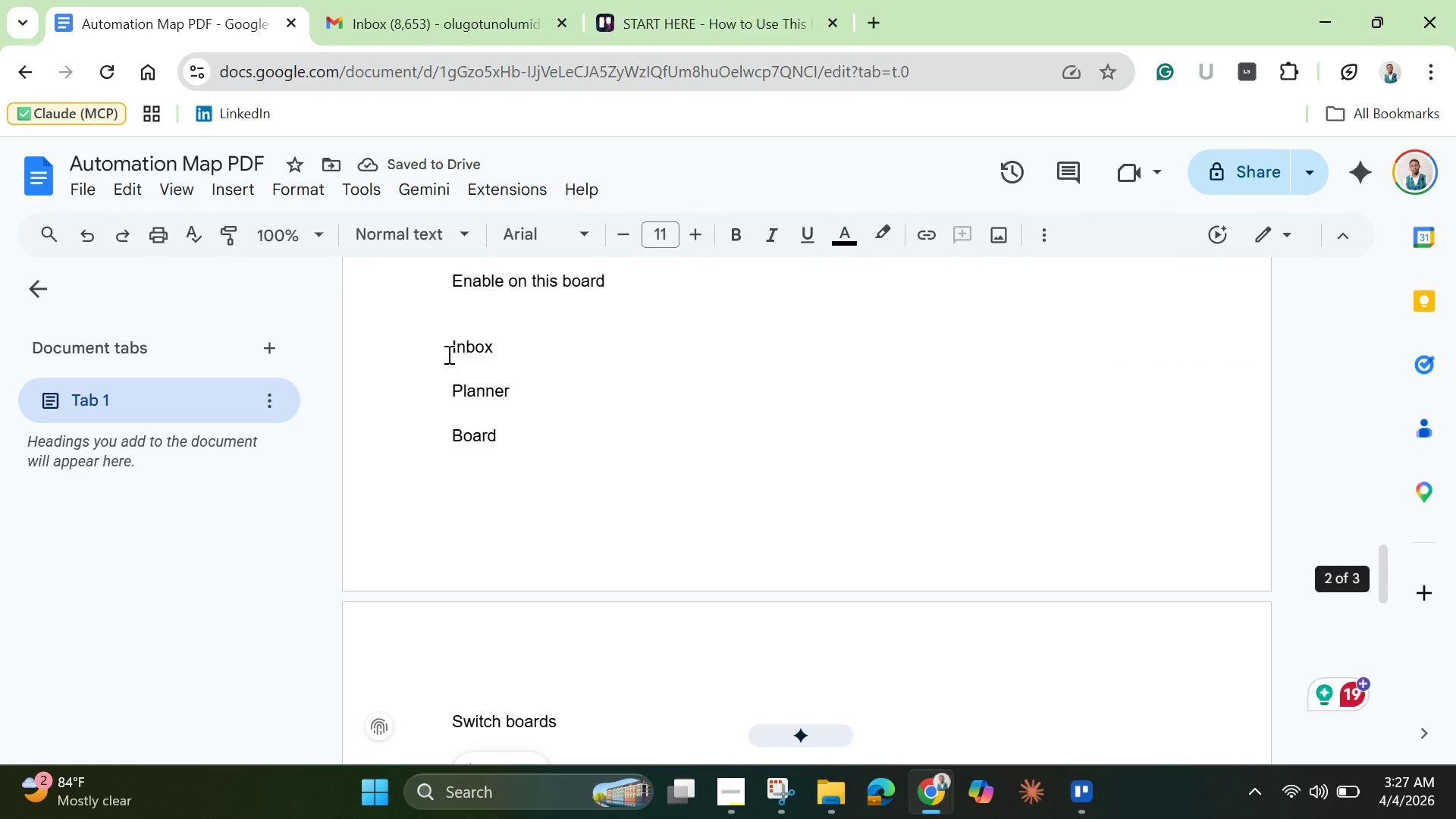 
left_click_drag(start_coordinate=[447, 354], to_coordinate=[740, 781])
 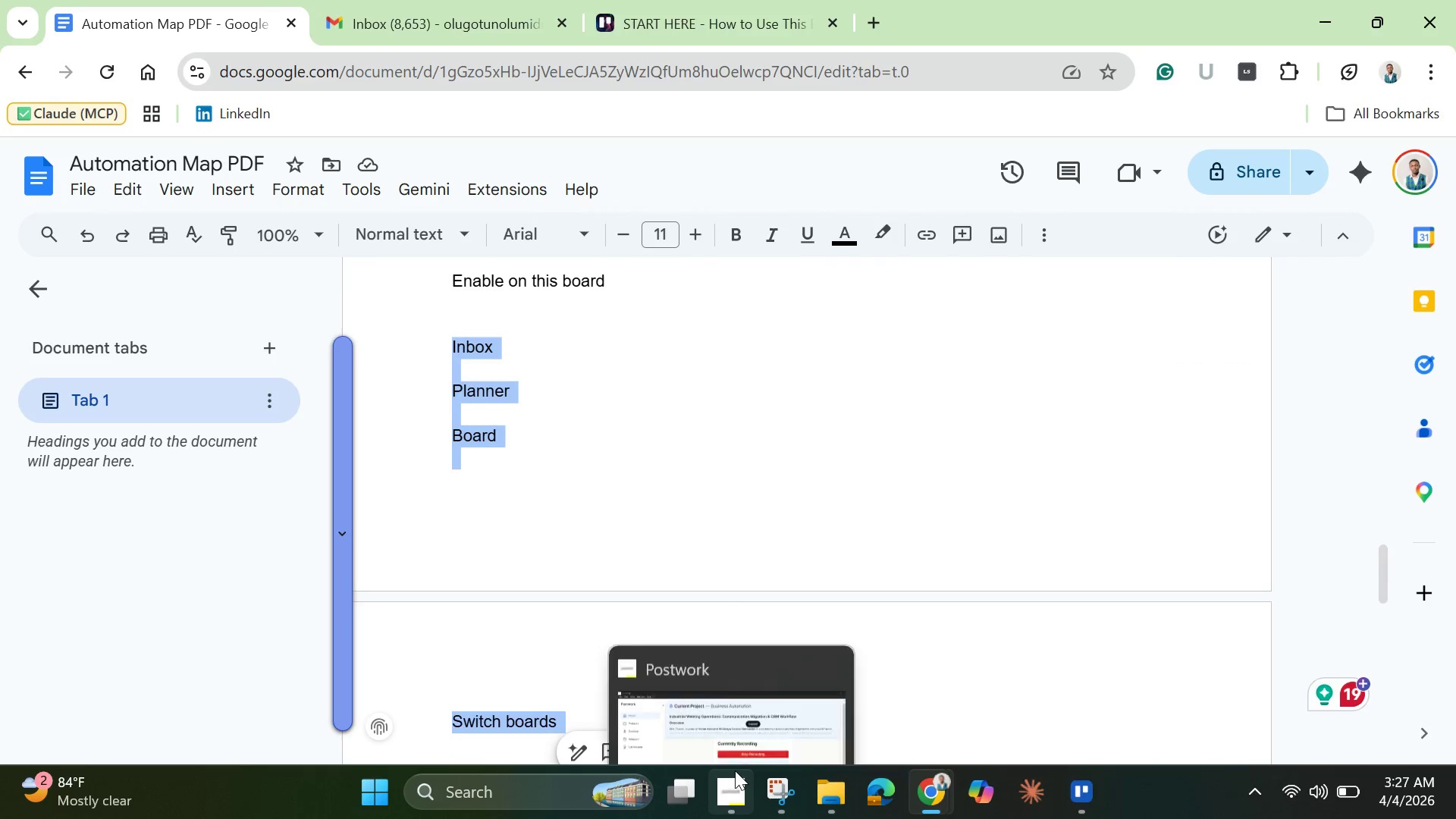 
key(Backspace)
 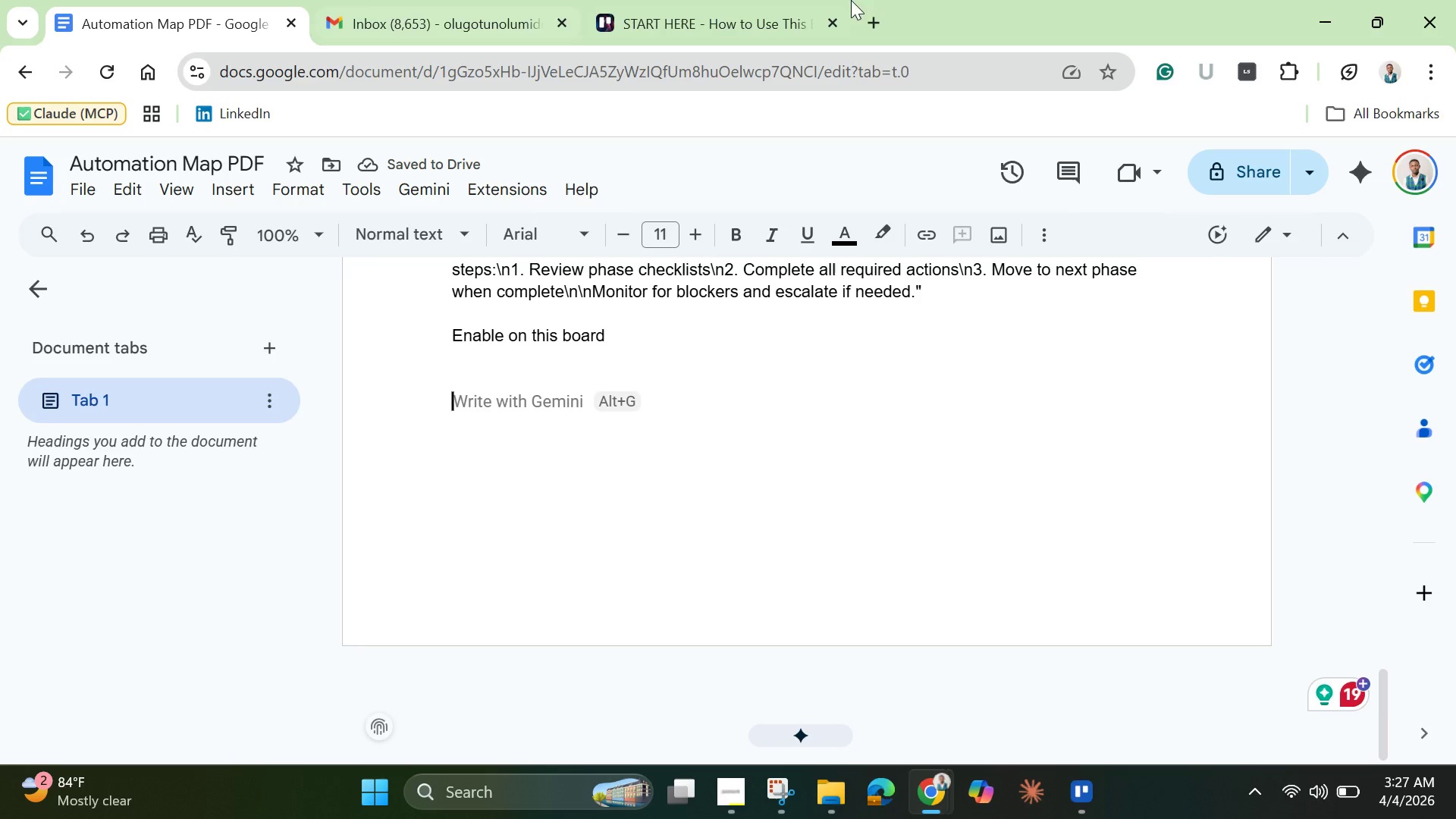 
wait(5.69)
 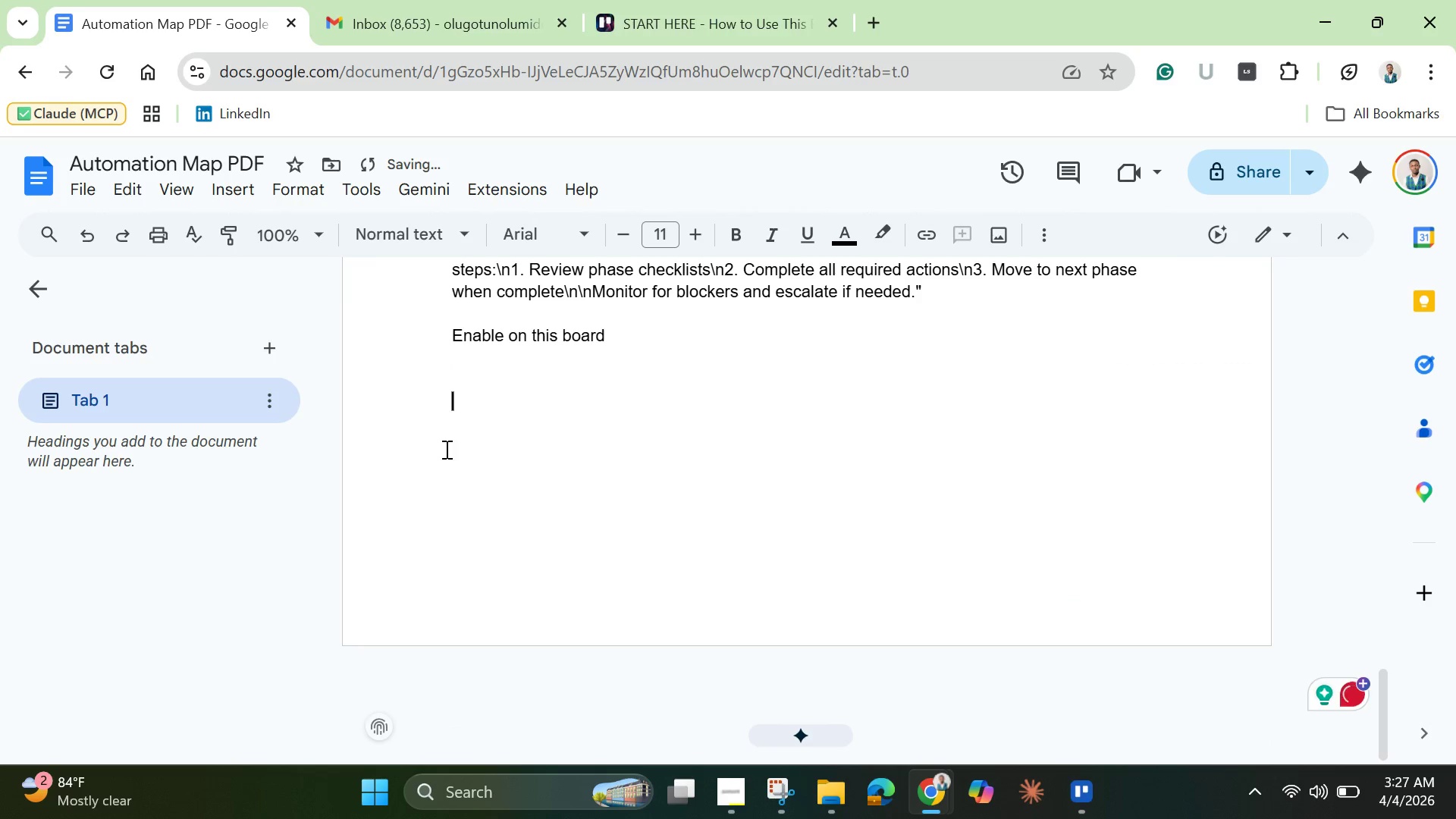 
left_click([1331, 15])
 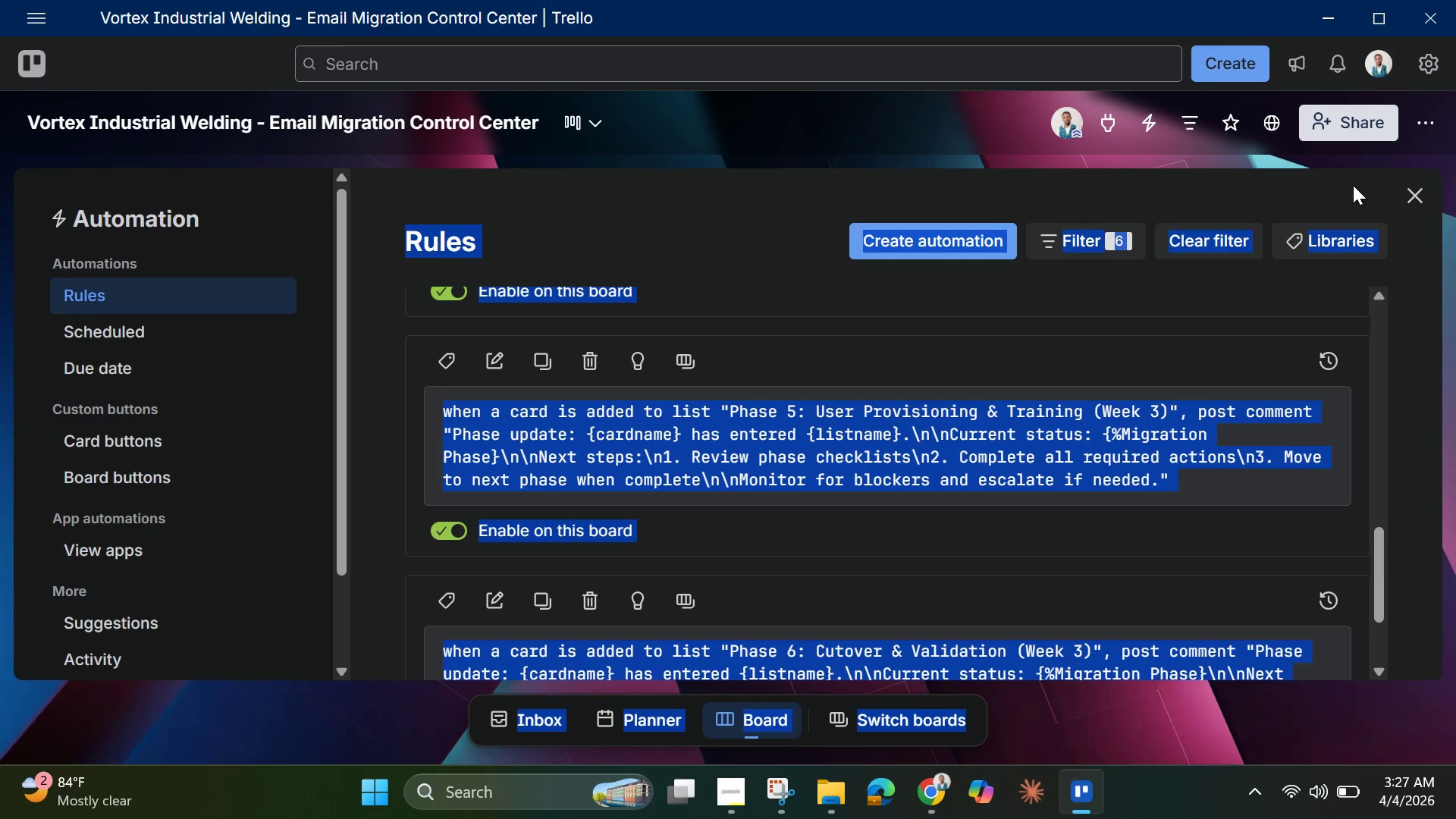 
left_click([1406, 199])
 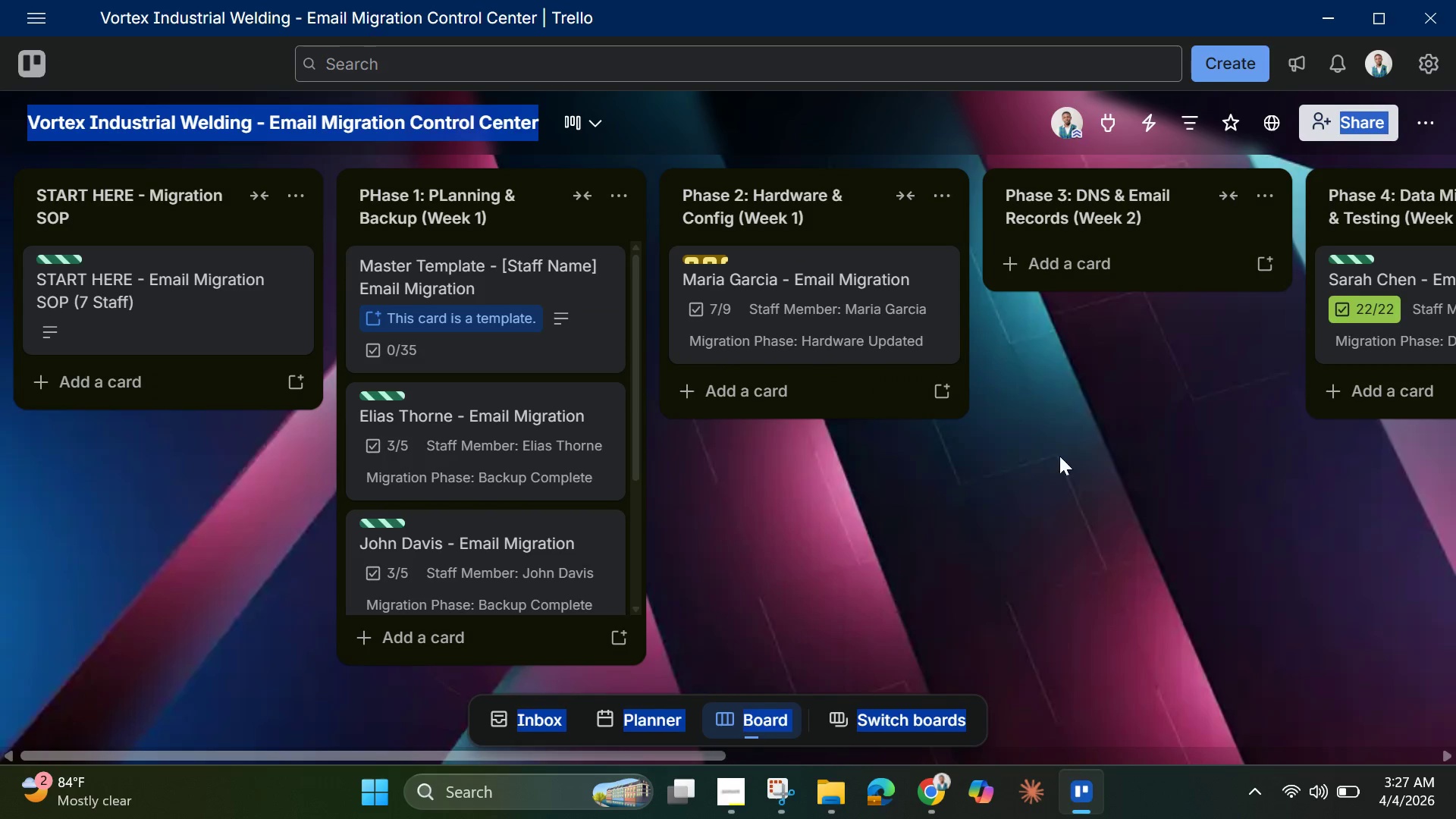 
left_click([1018, 487])
 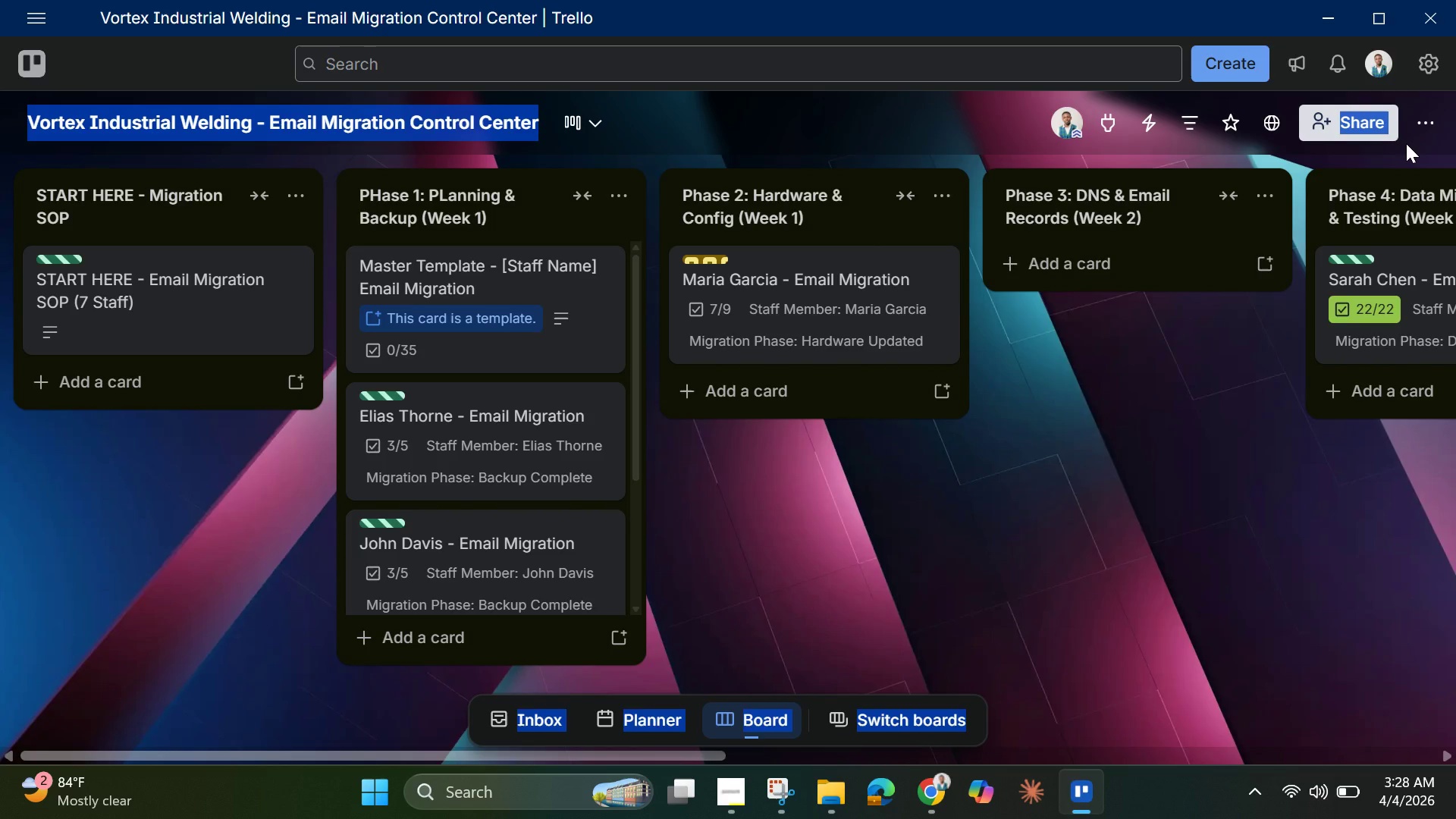 
wait(48.81)
 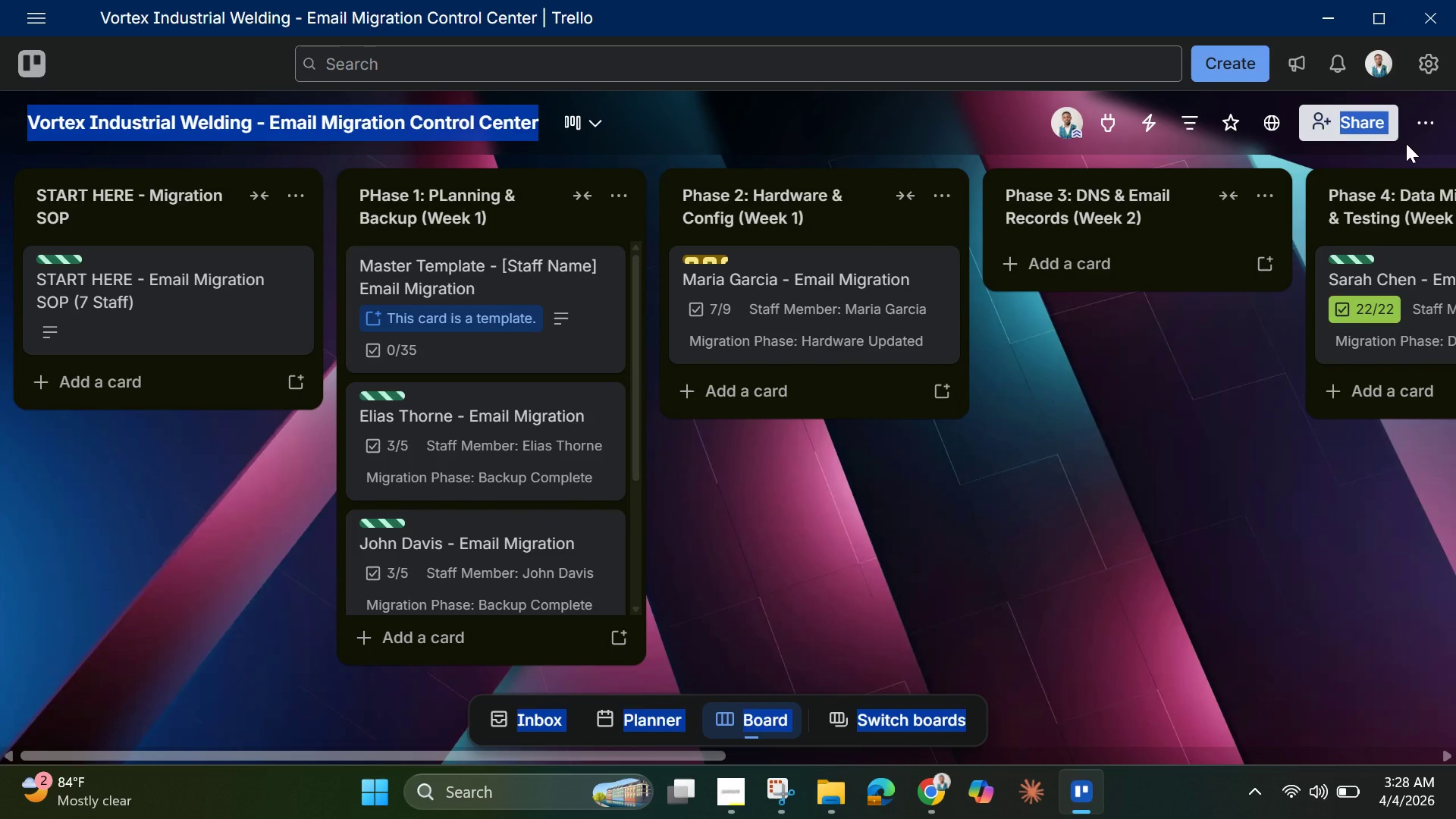 
left_click([990, 612])
 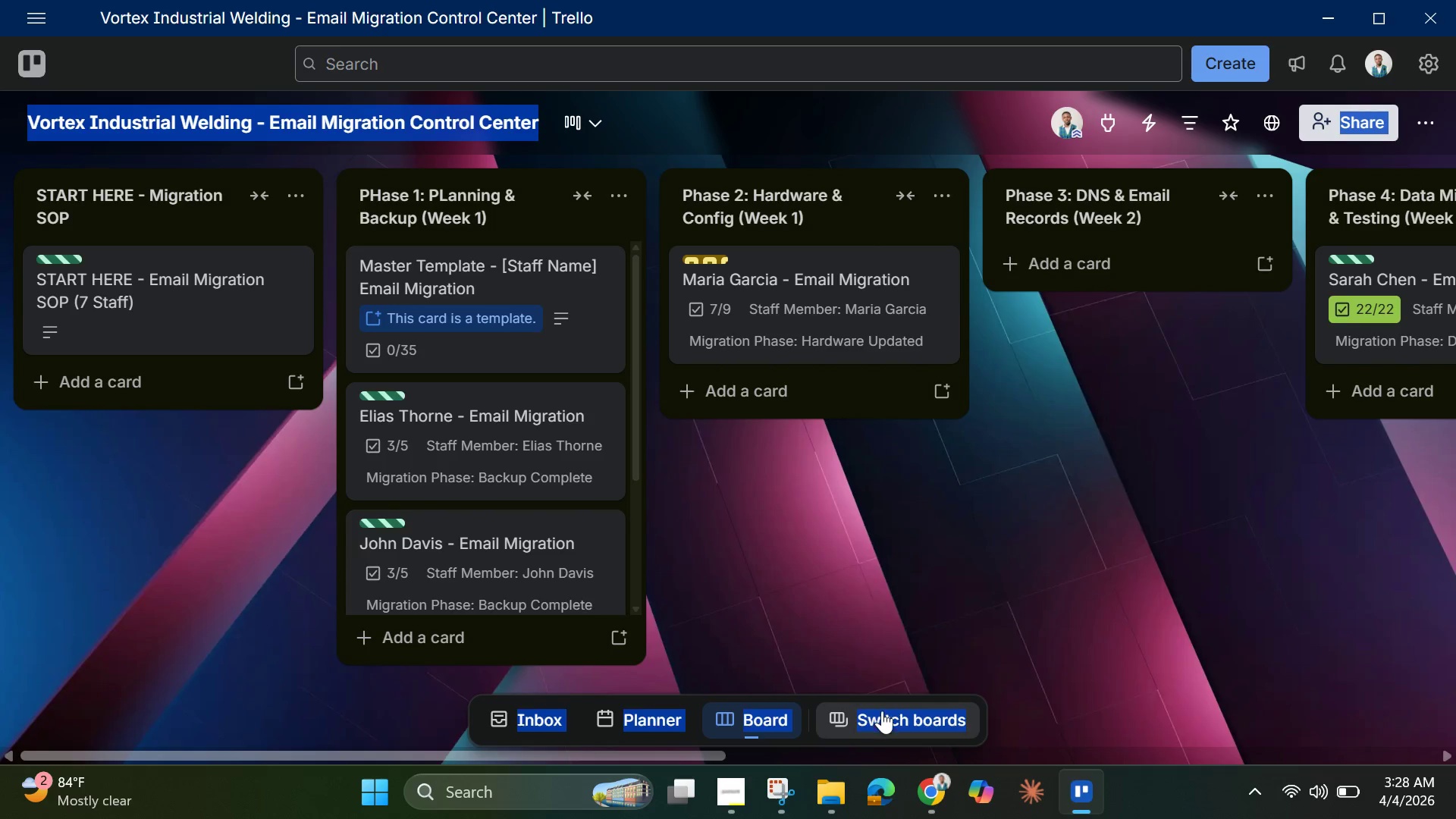 
left_click([889, 552])
 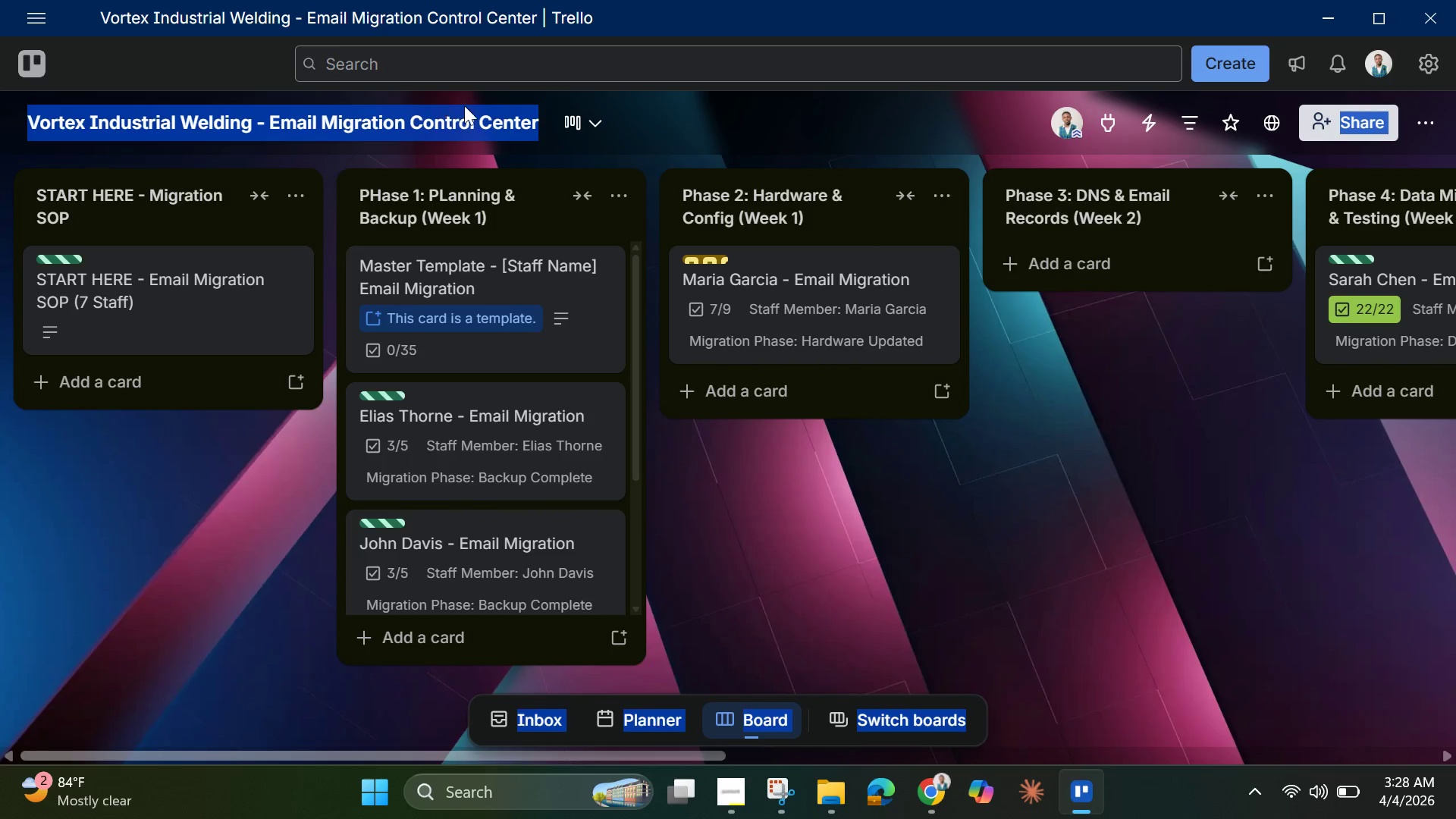 
left_click([469, 110])
 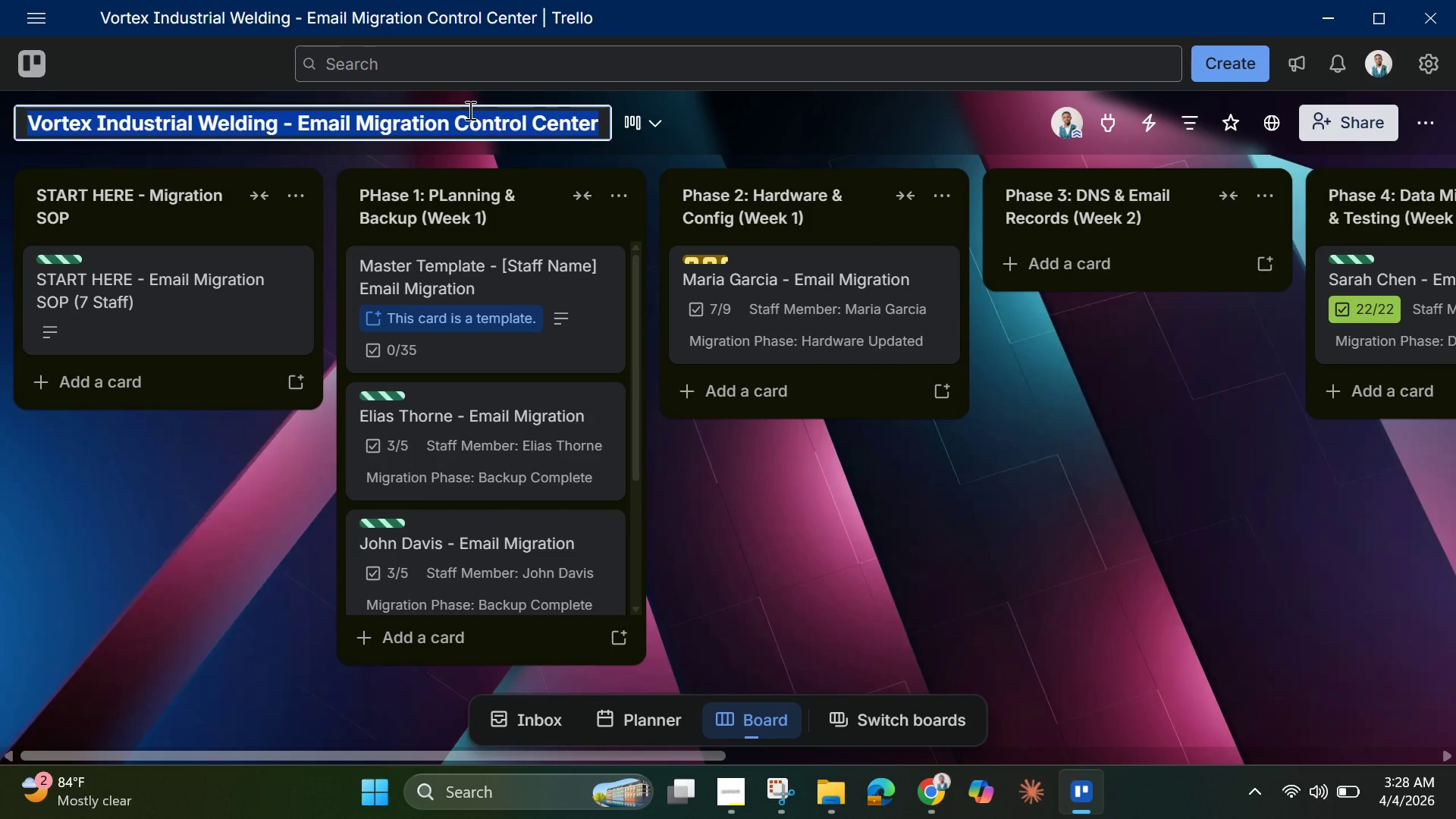 
left_click([469, 110])
 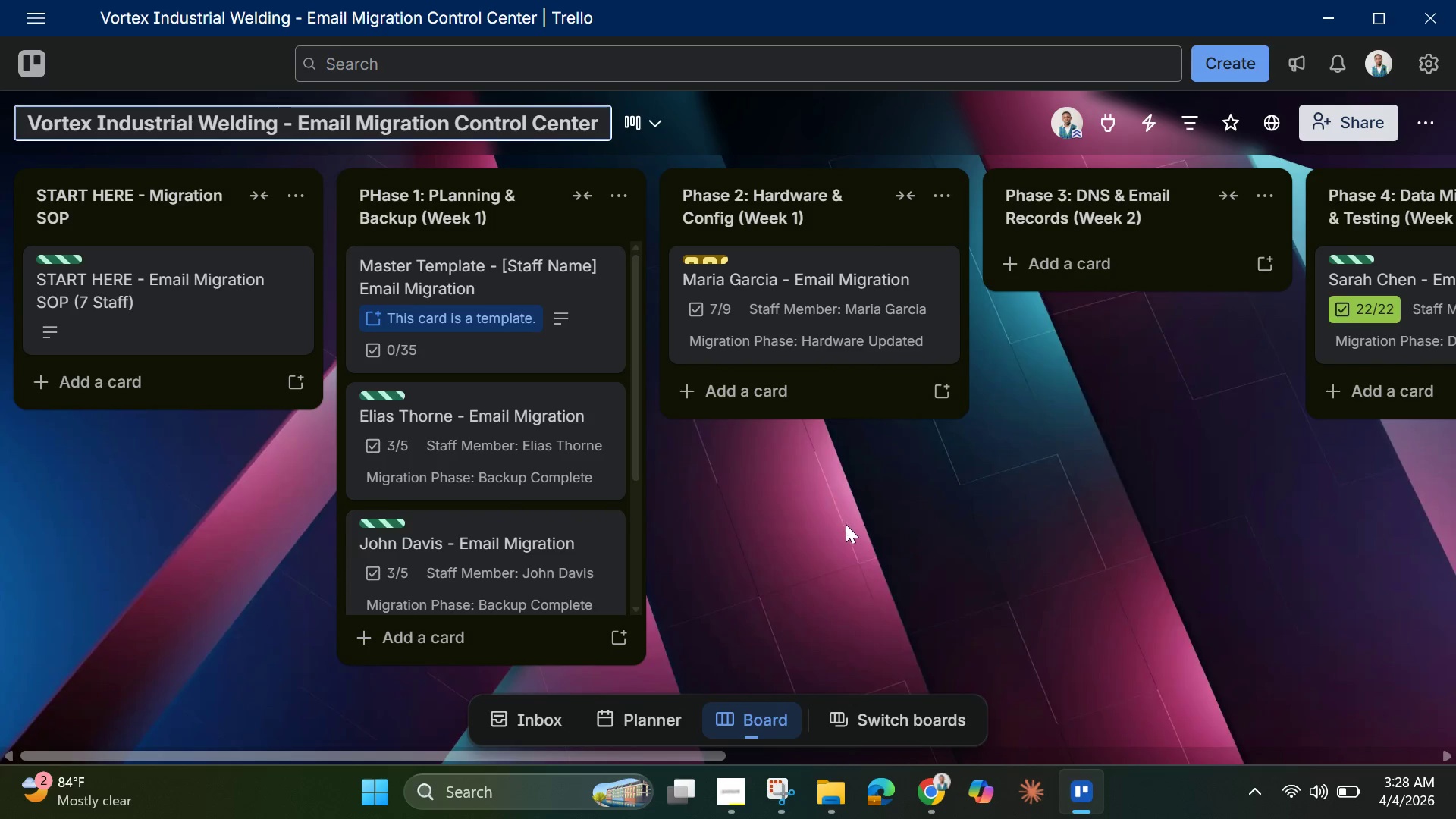 
left_click([850, 529])
 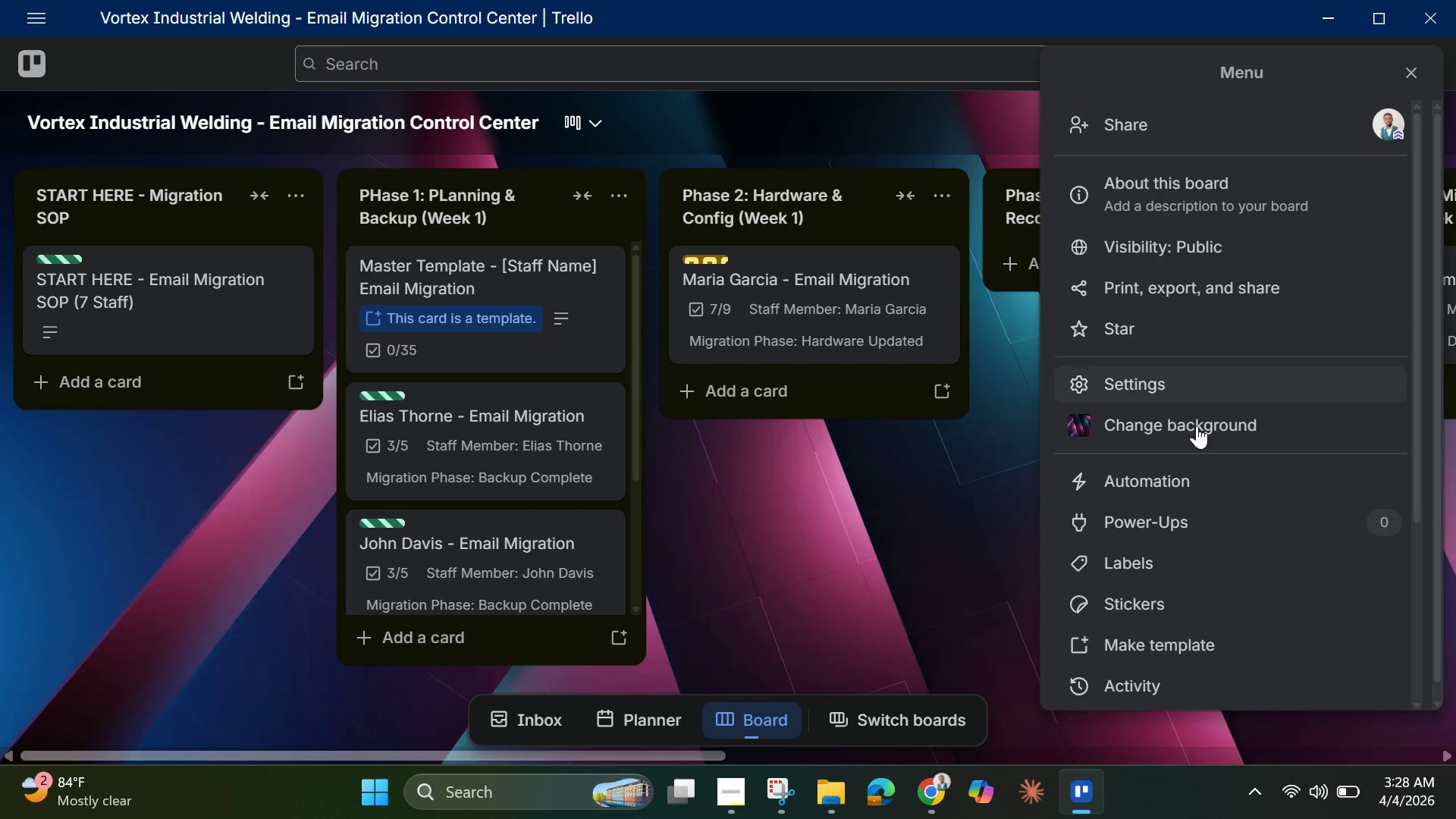 
left_click([1128, 476])
 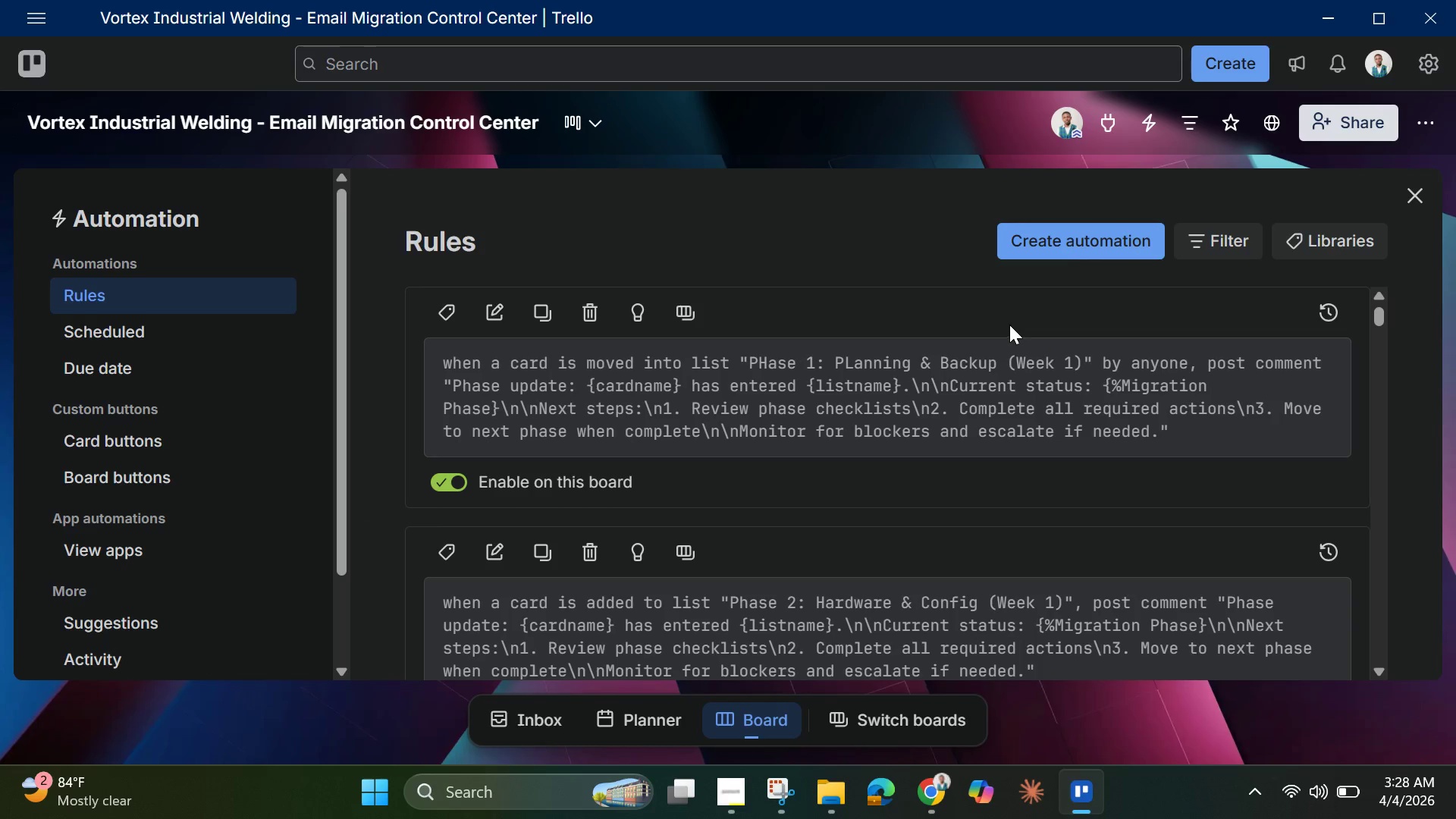 
wait(7.06)
 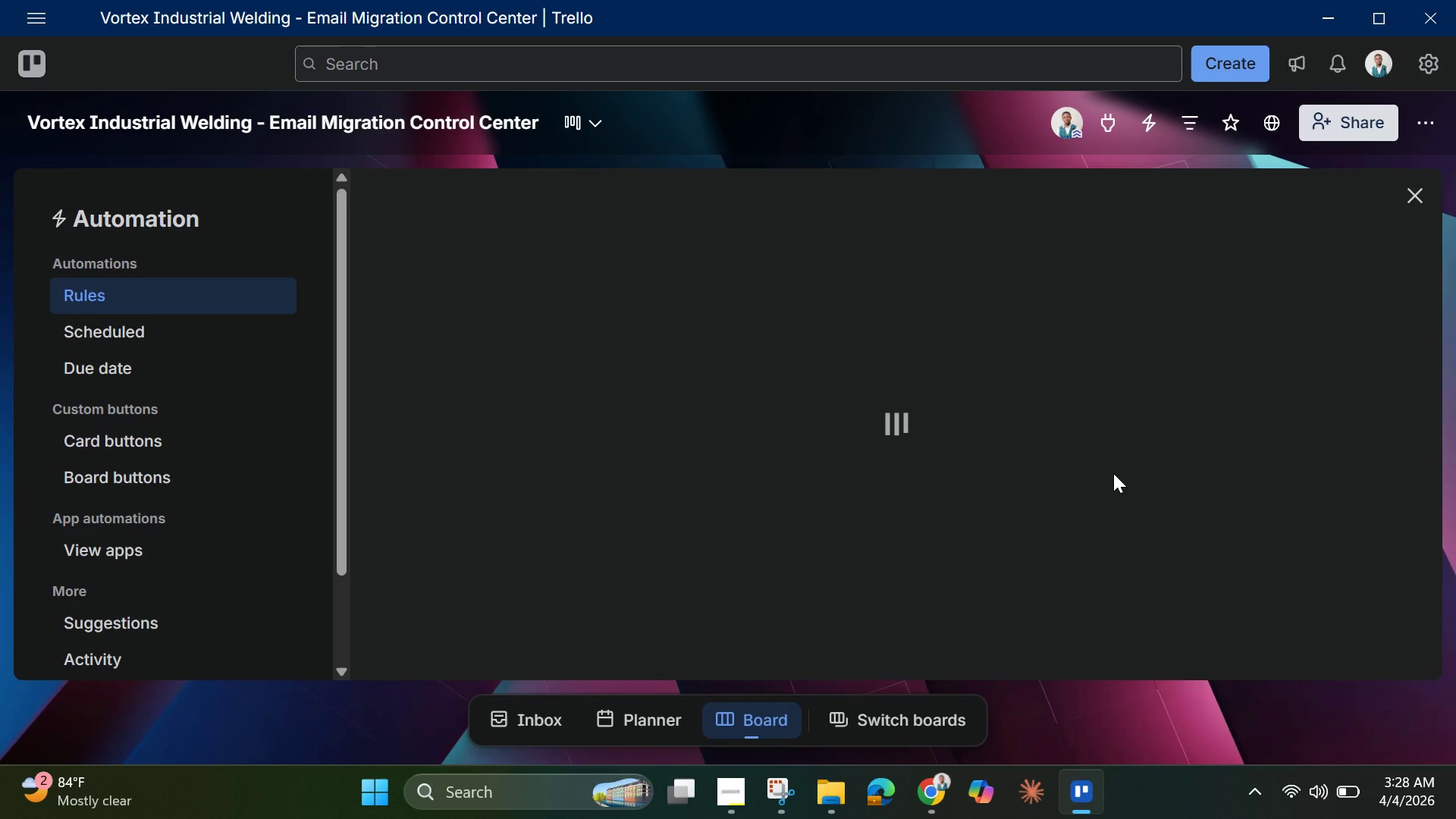 
left_click([1076, 245])
 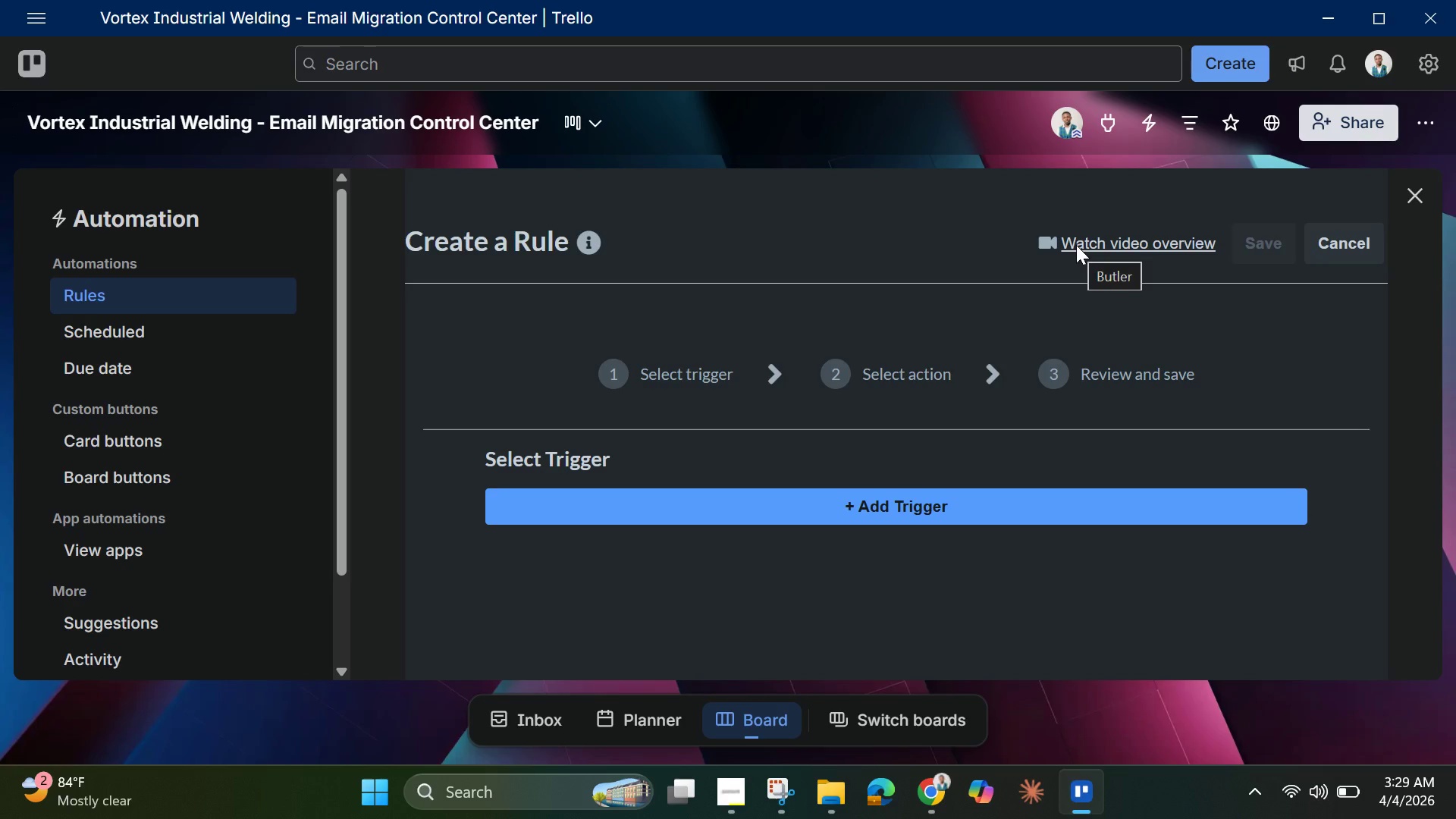 
wait(6.25)
 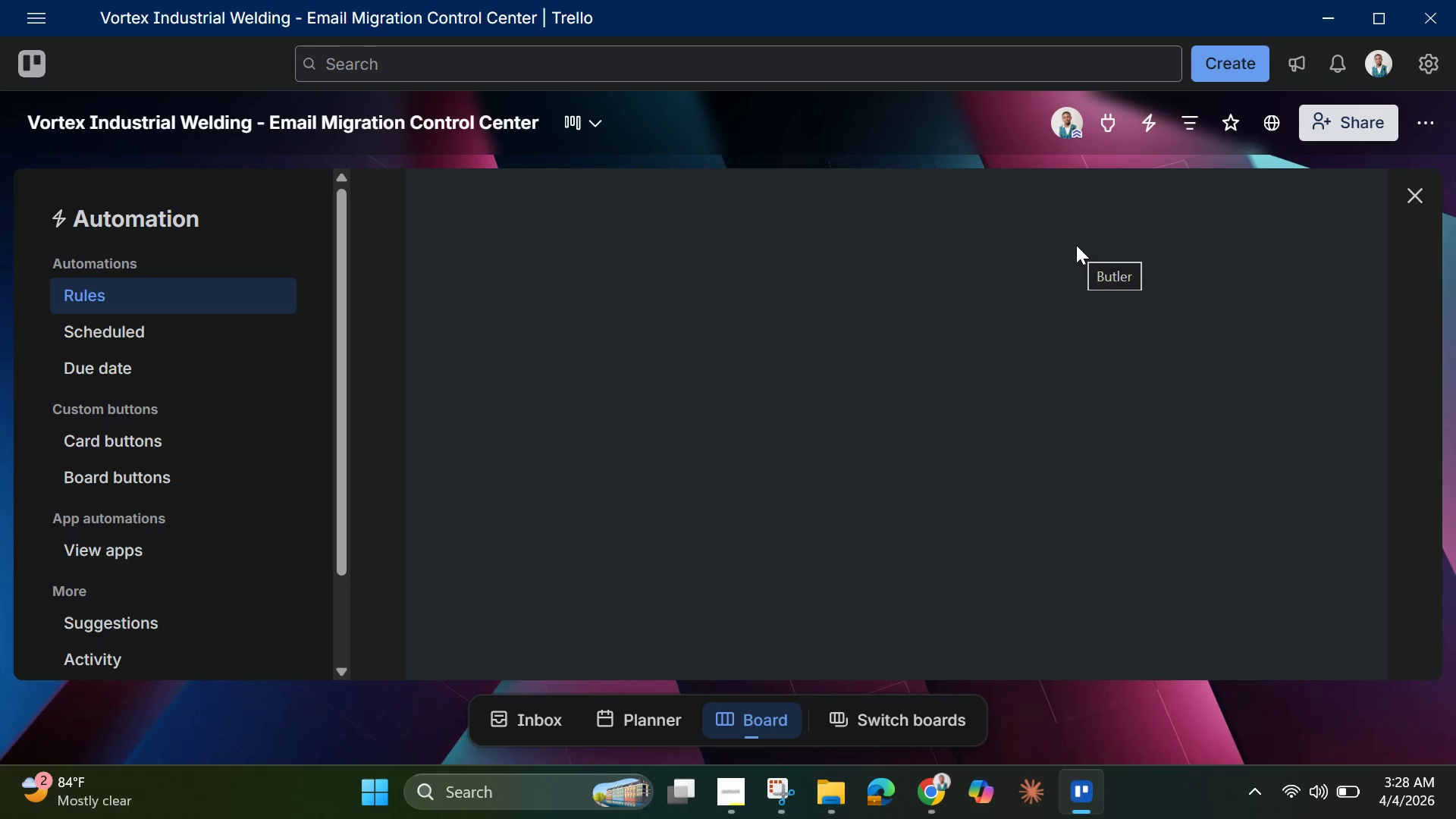 
left_click([867, 508])
 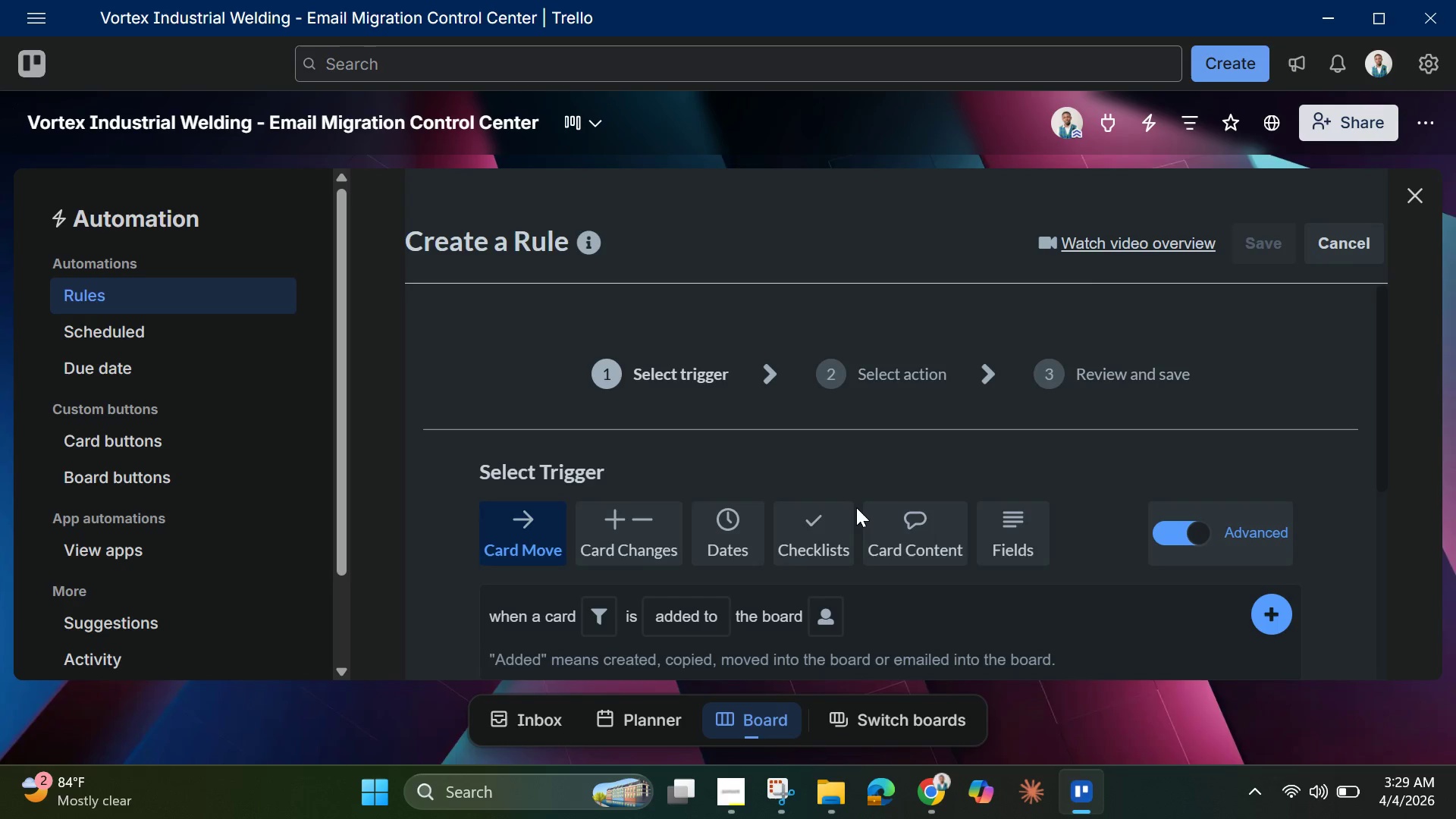 
scroll: coordinate [852, 510], scroll_direction: down, amount: 1.0
 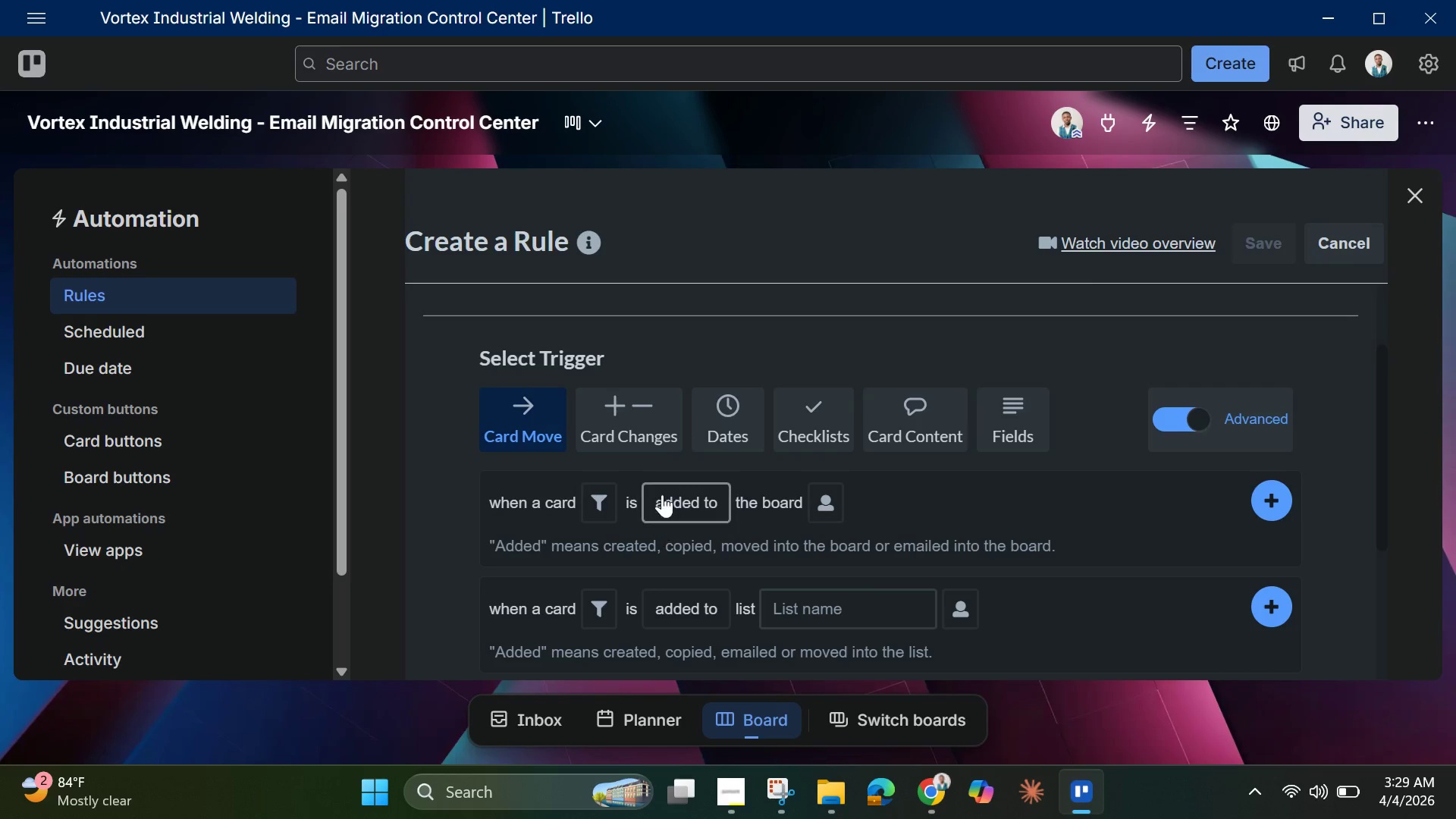 
left_click([648, 431])
 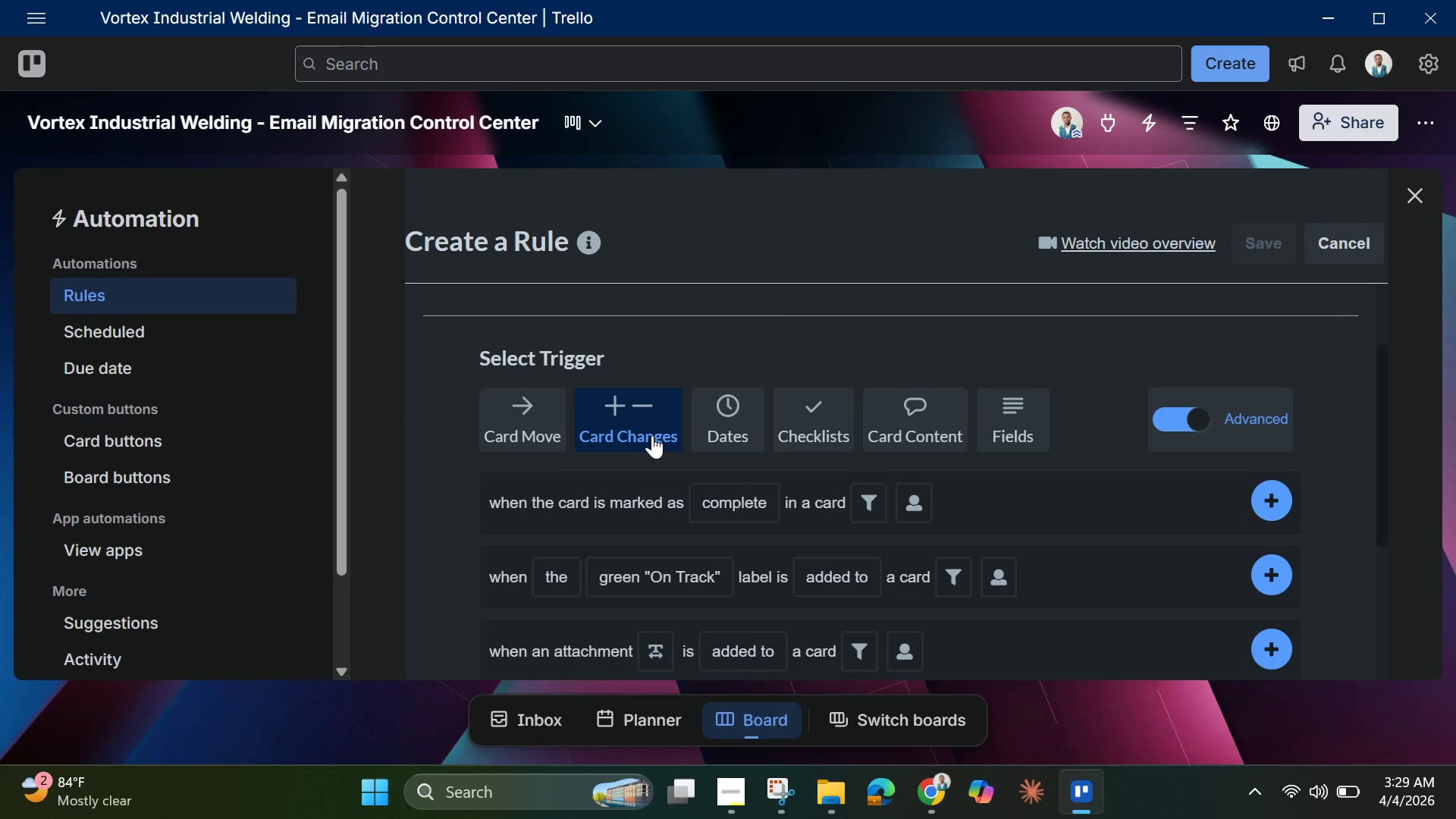 
scroll: coordinate [745, 451], scroll_direction: down, amount: 4.0
 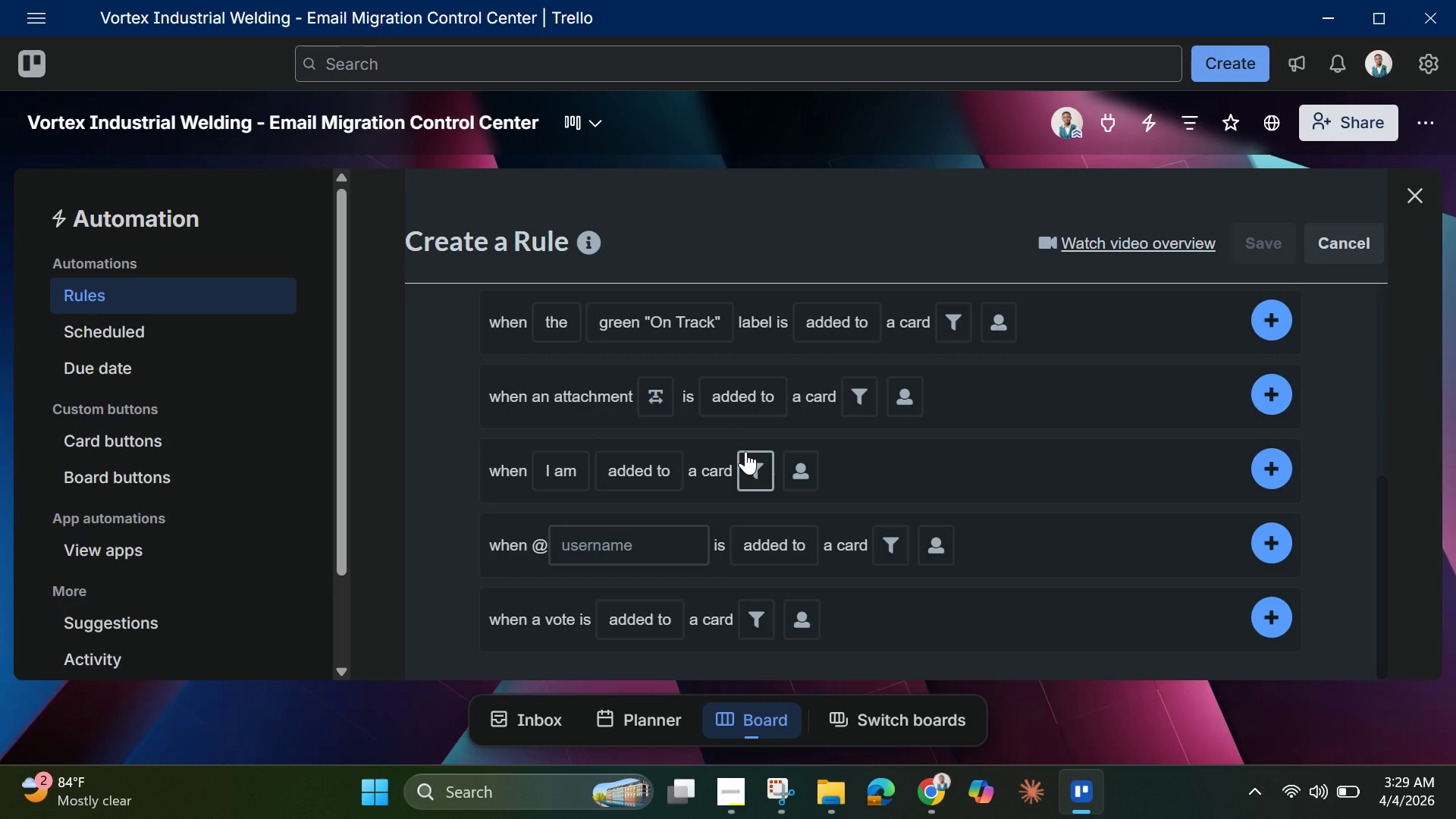 
scroll: coordinate [745, 451], scroll_direction: up, amount: 1.0
 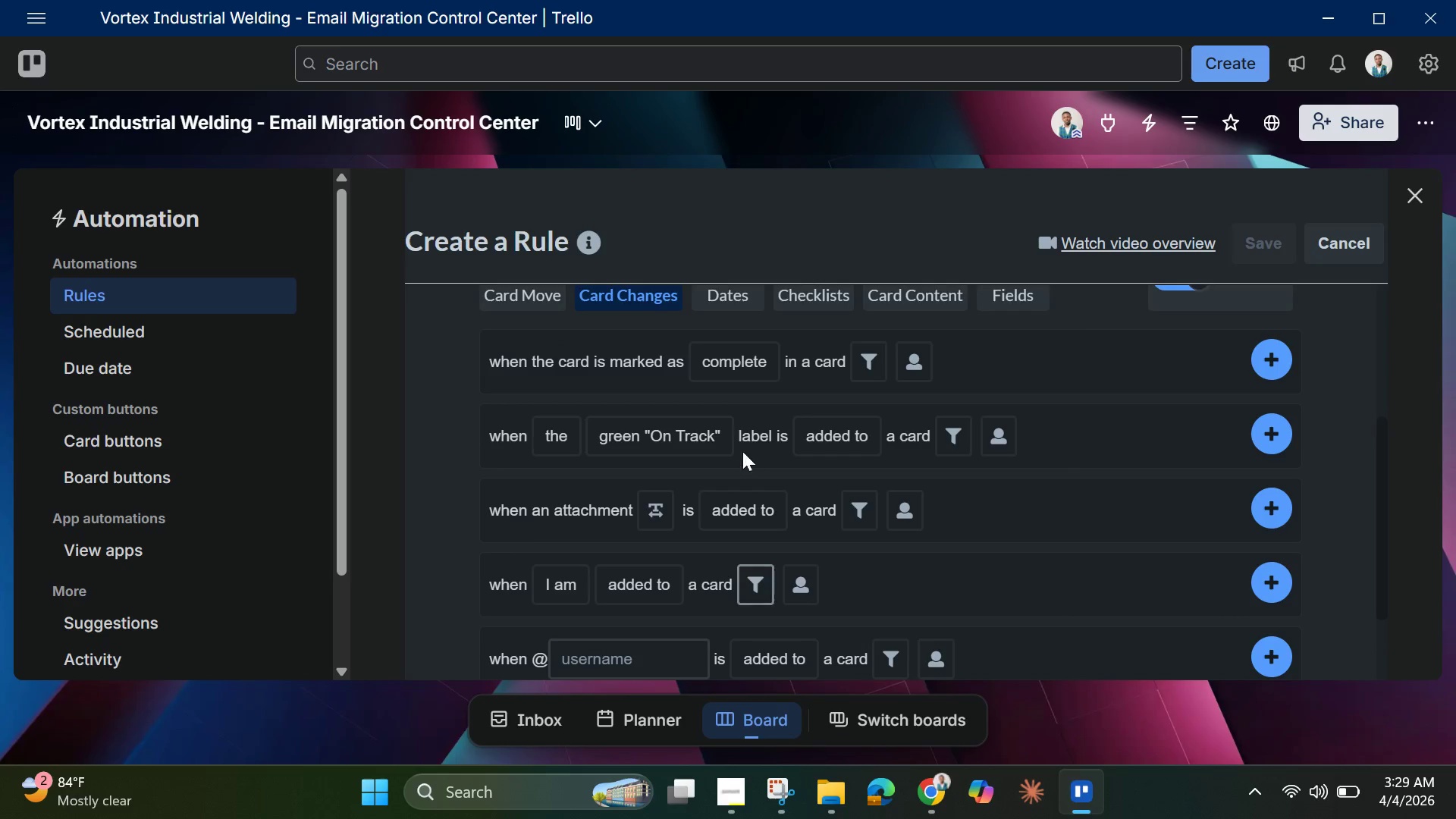 
mouse_move([688, 458])
 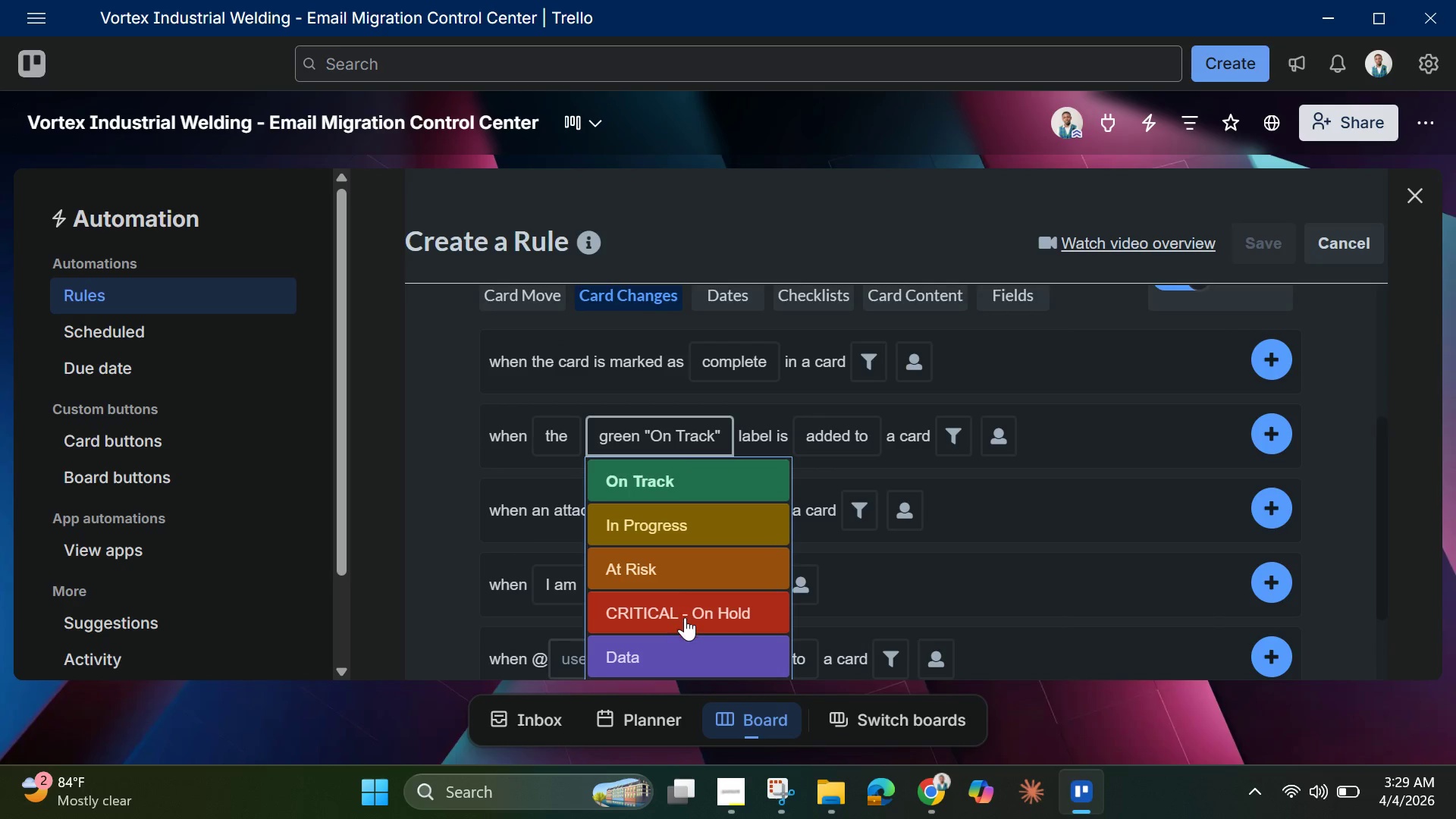 
scroll: coordinate [685, 619], scroll_direction: down, amount: 1.0
 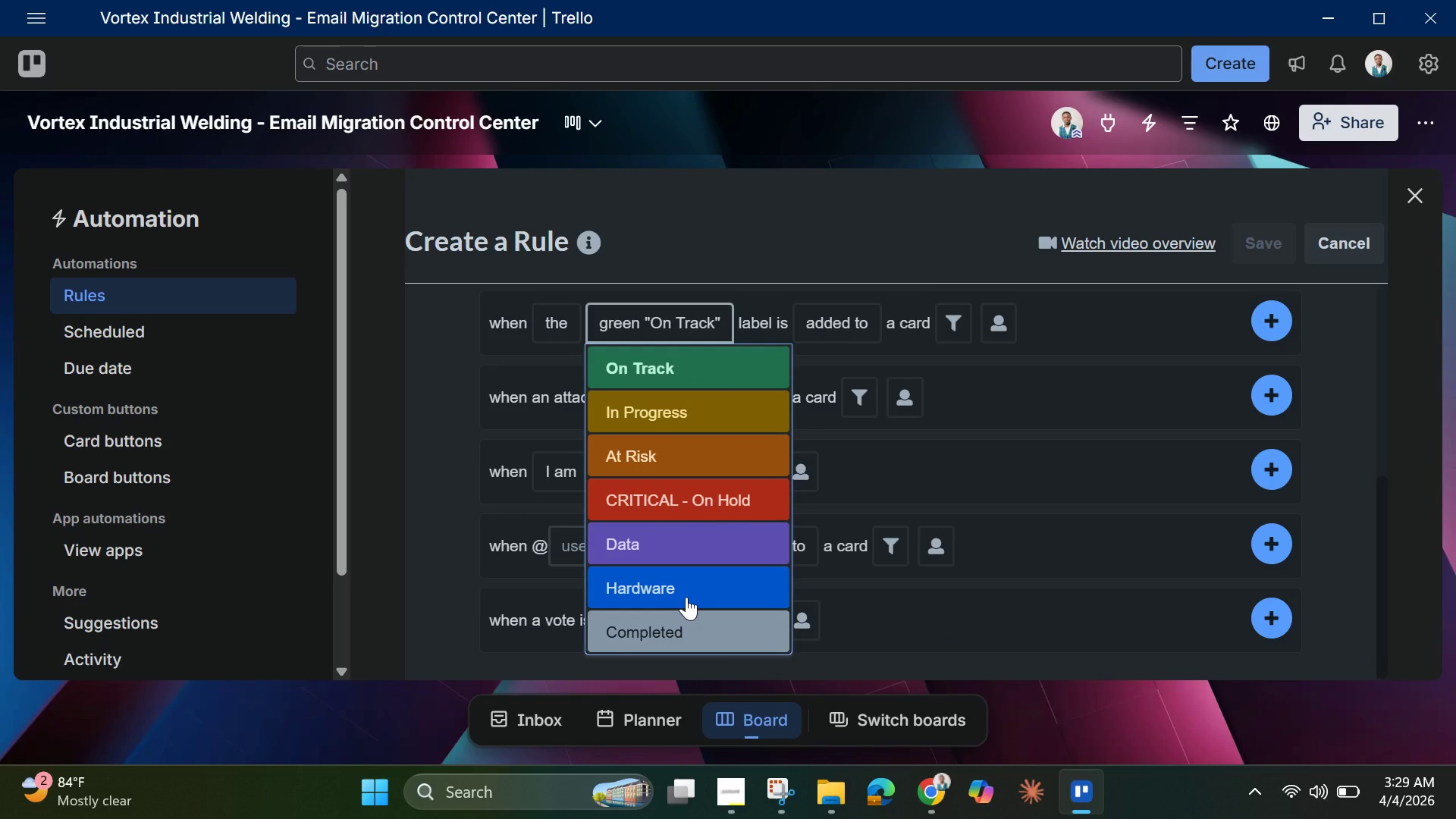 
left_click([686, 597])
 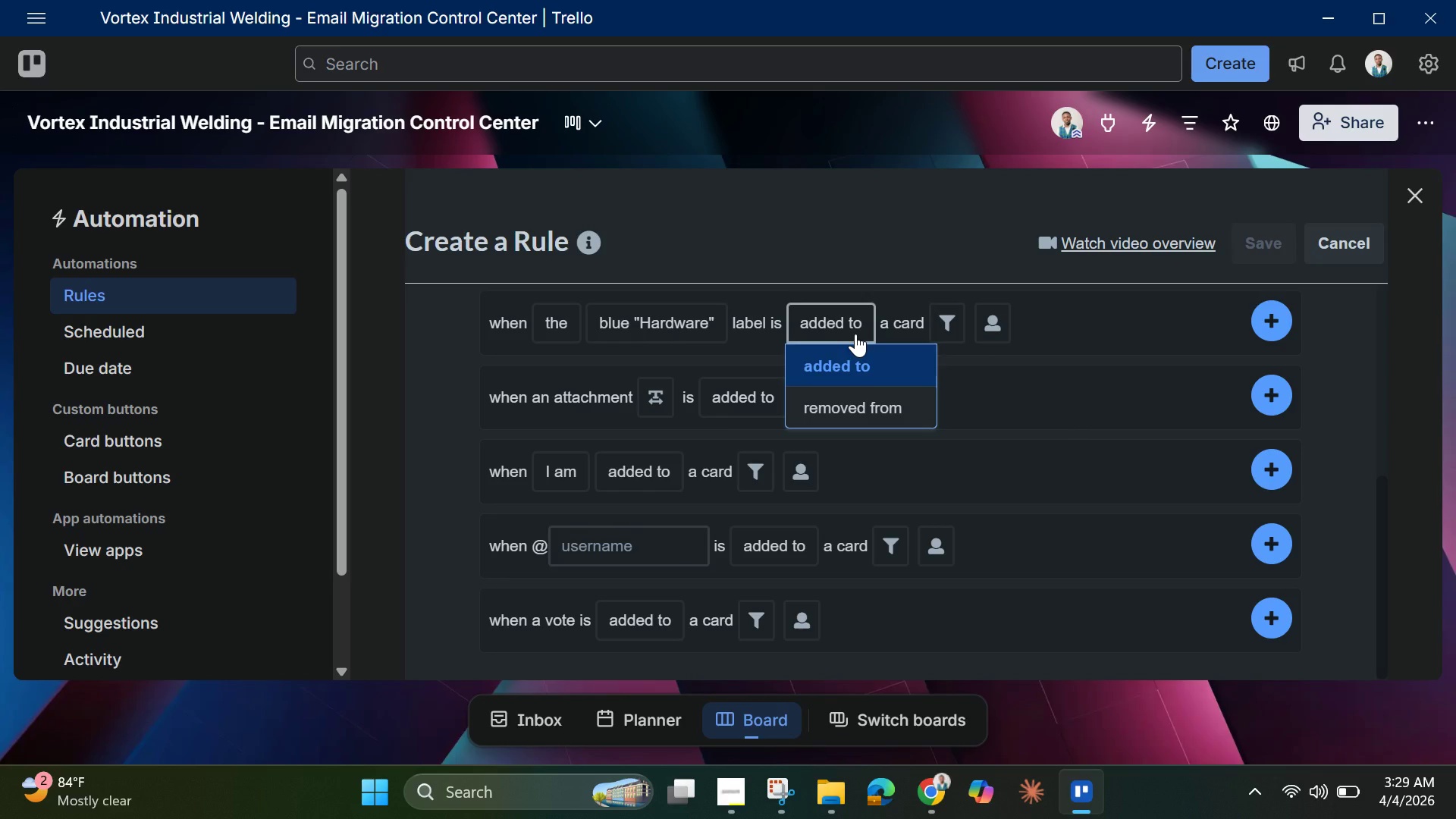 
wait(14.27)
 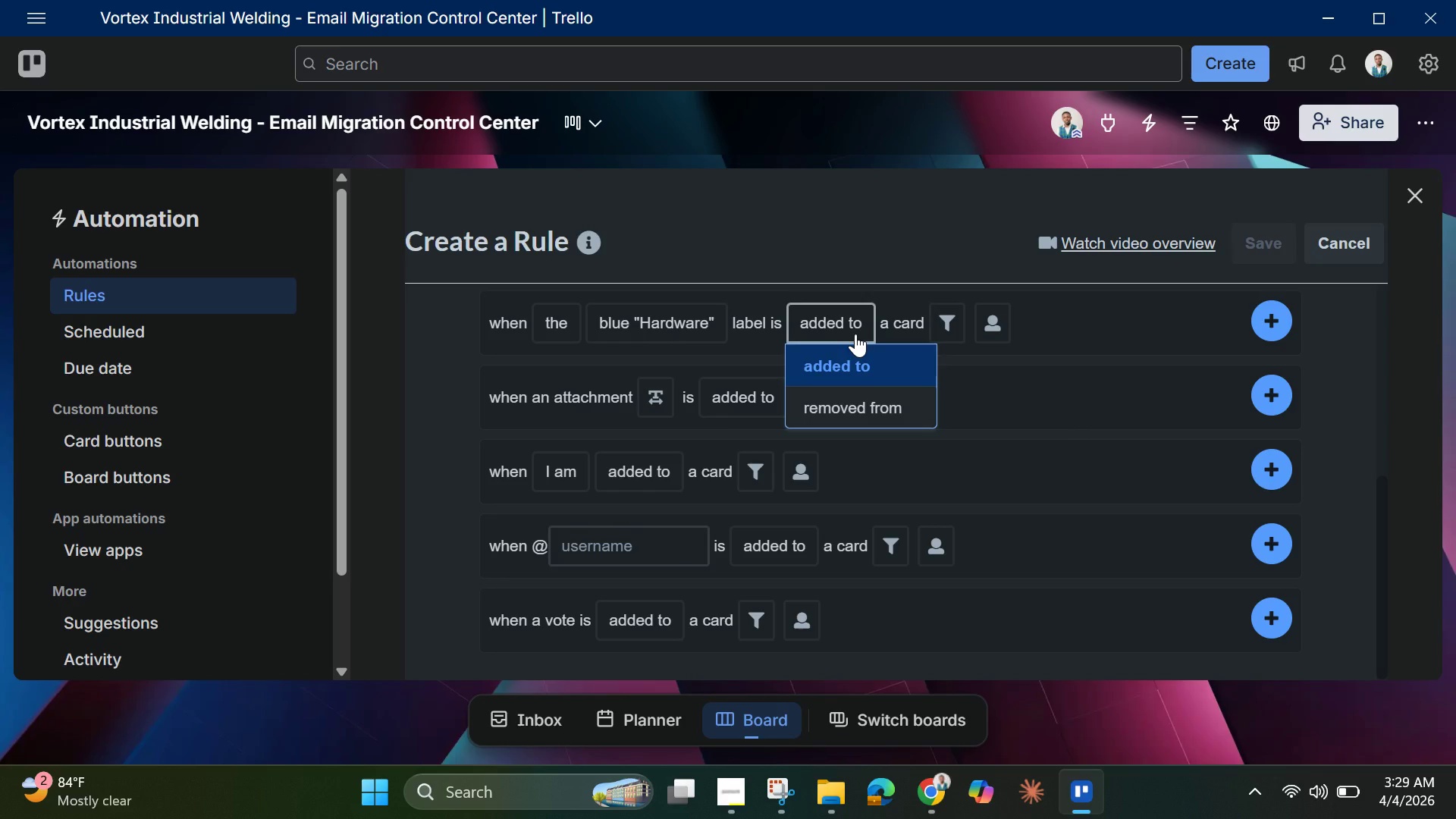 
left_click([1281, 323])
 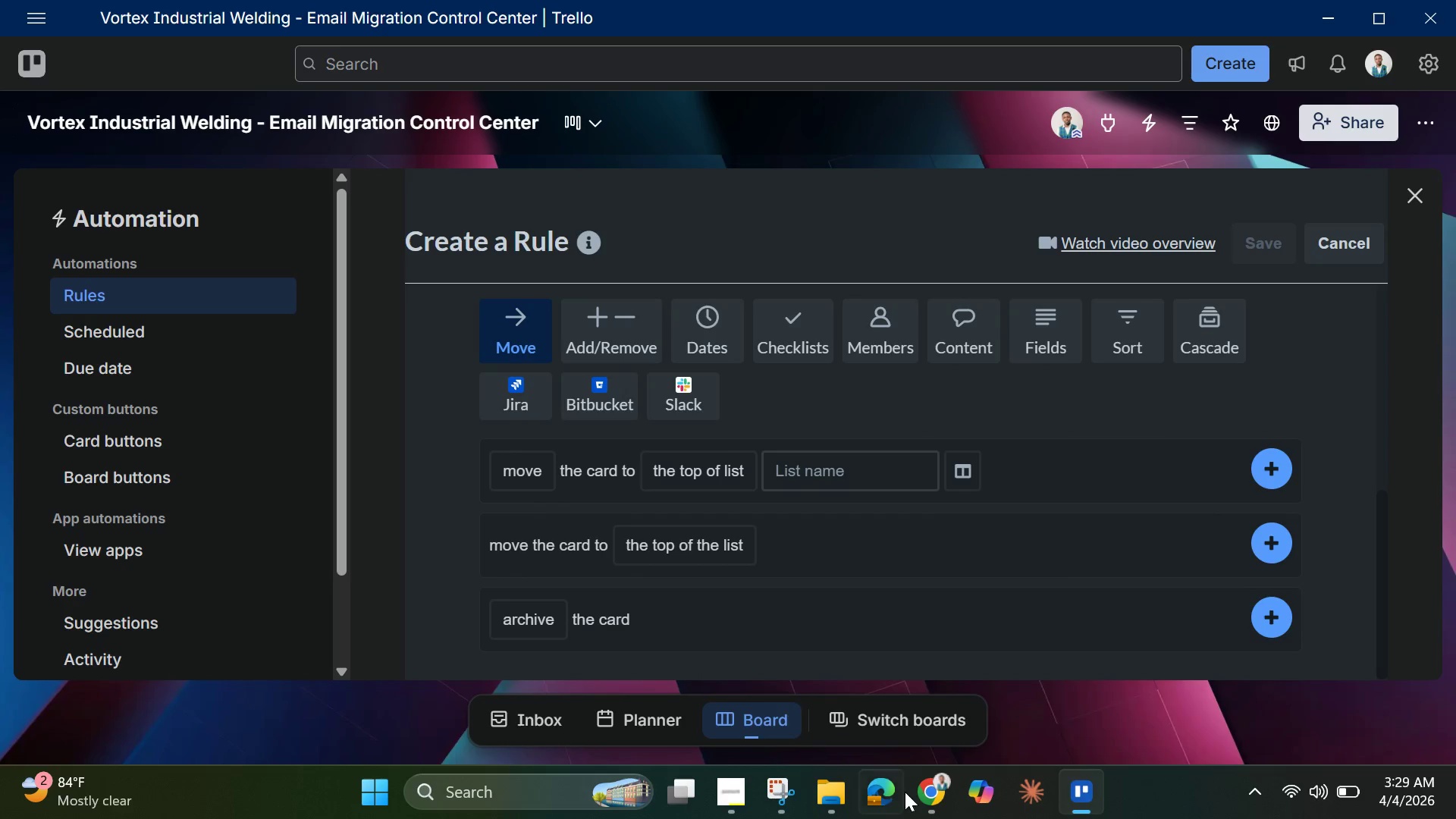 
left_click([927, 791])
 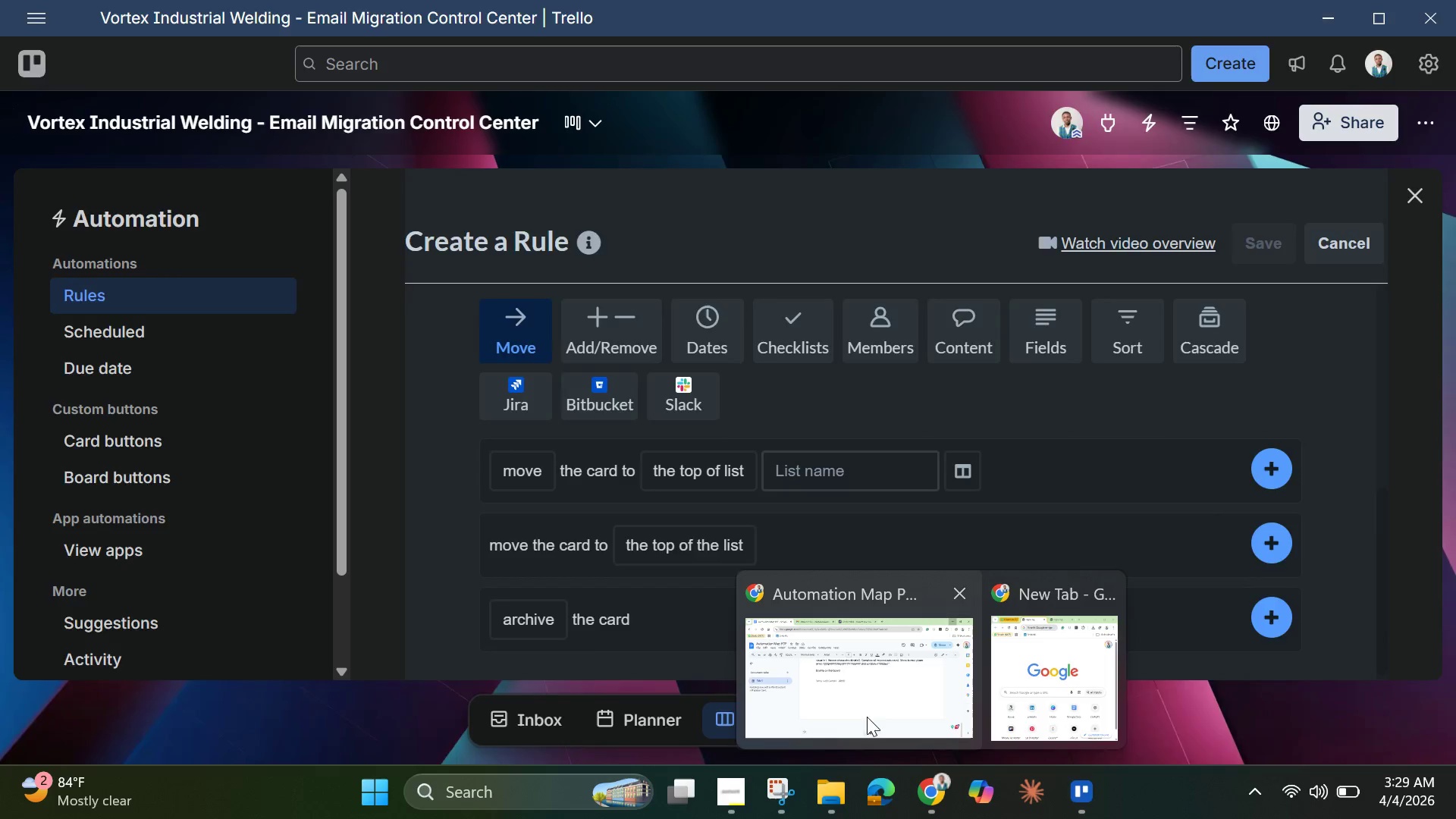 
left_click([865, 712])
 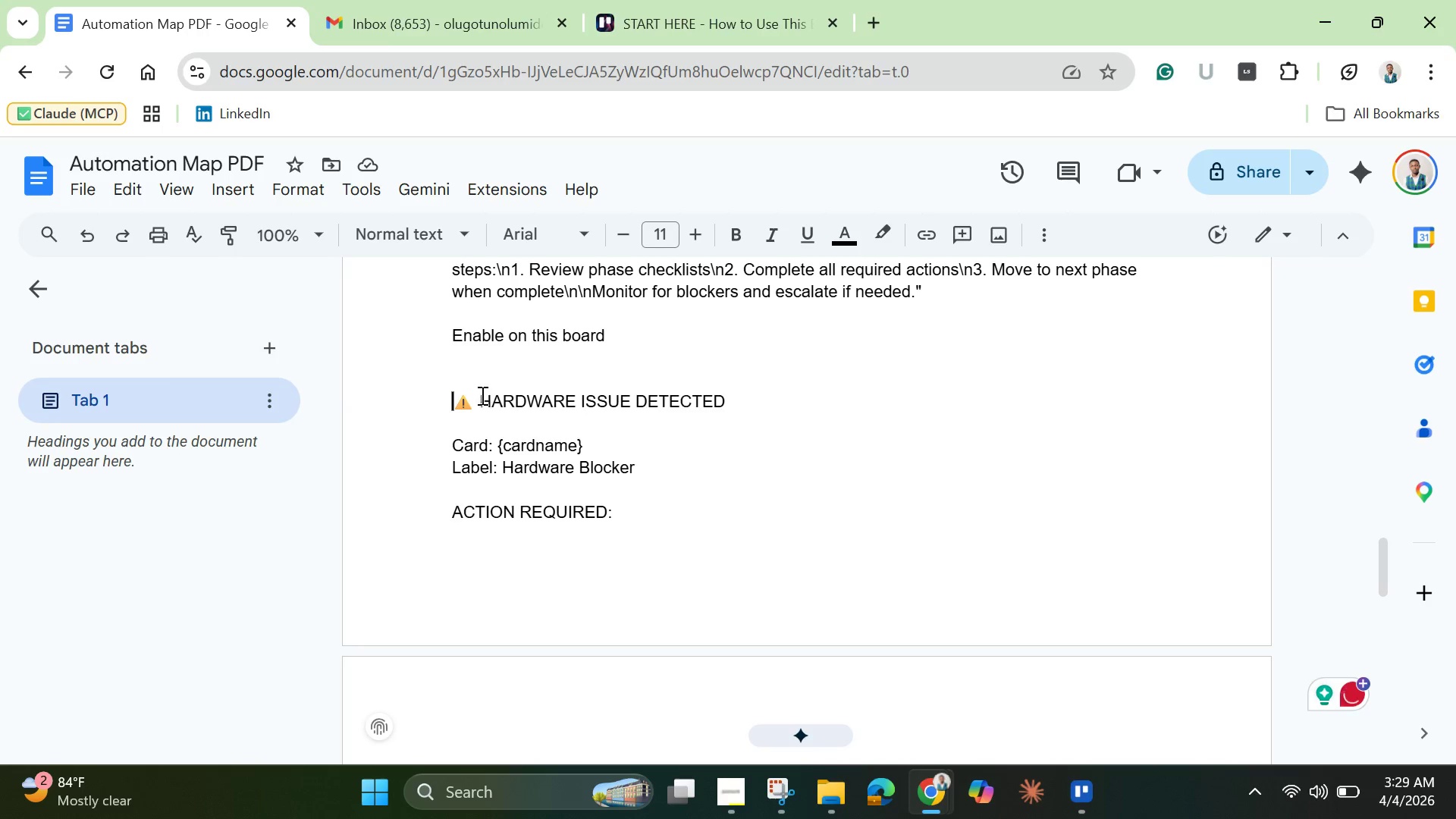 
left_click_drag(start_coordinate=[481, 397], to_coordinate=[810, 664])
 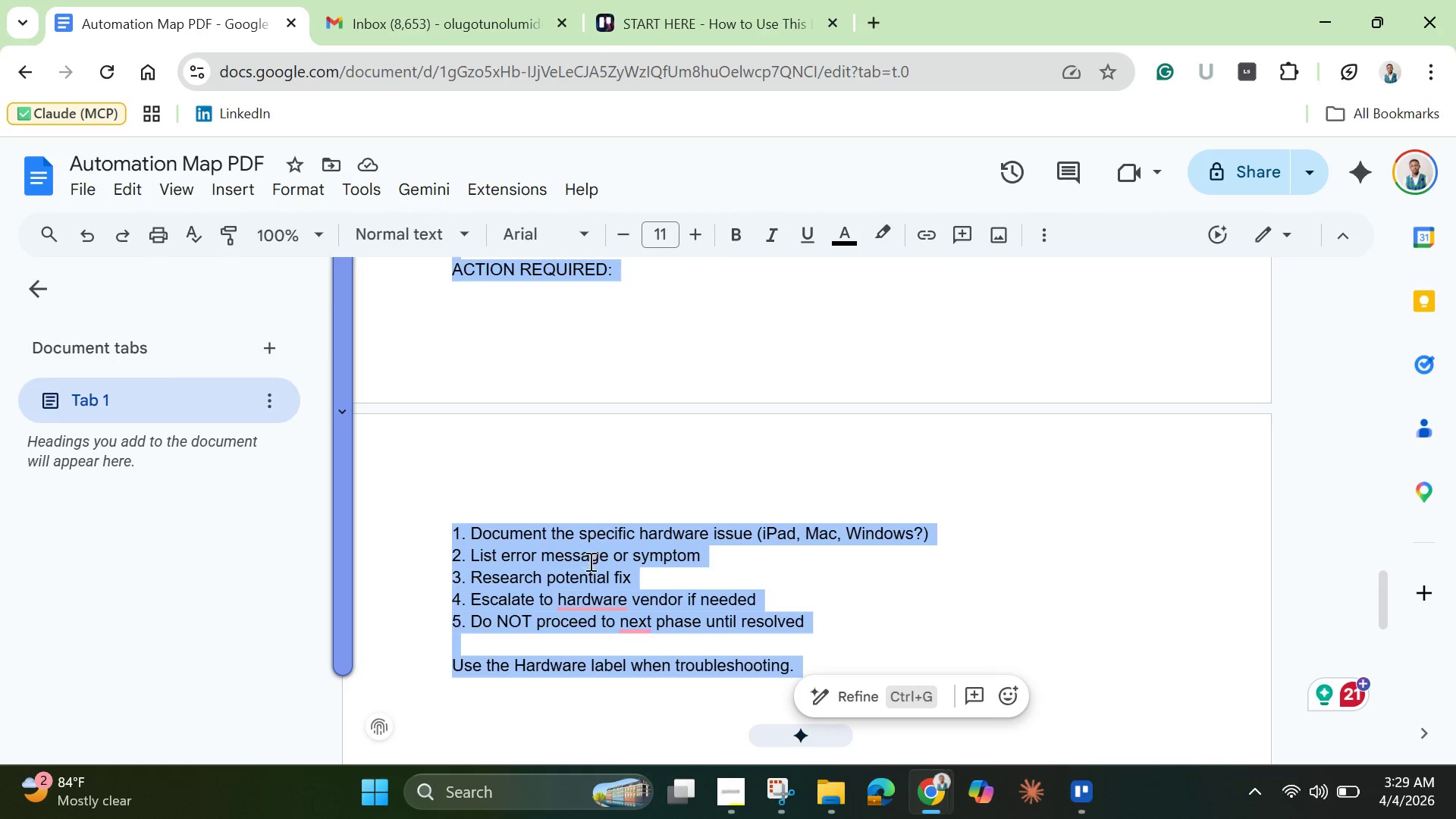 
right_click([585, 558])
 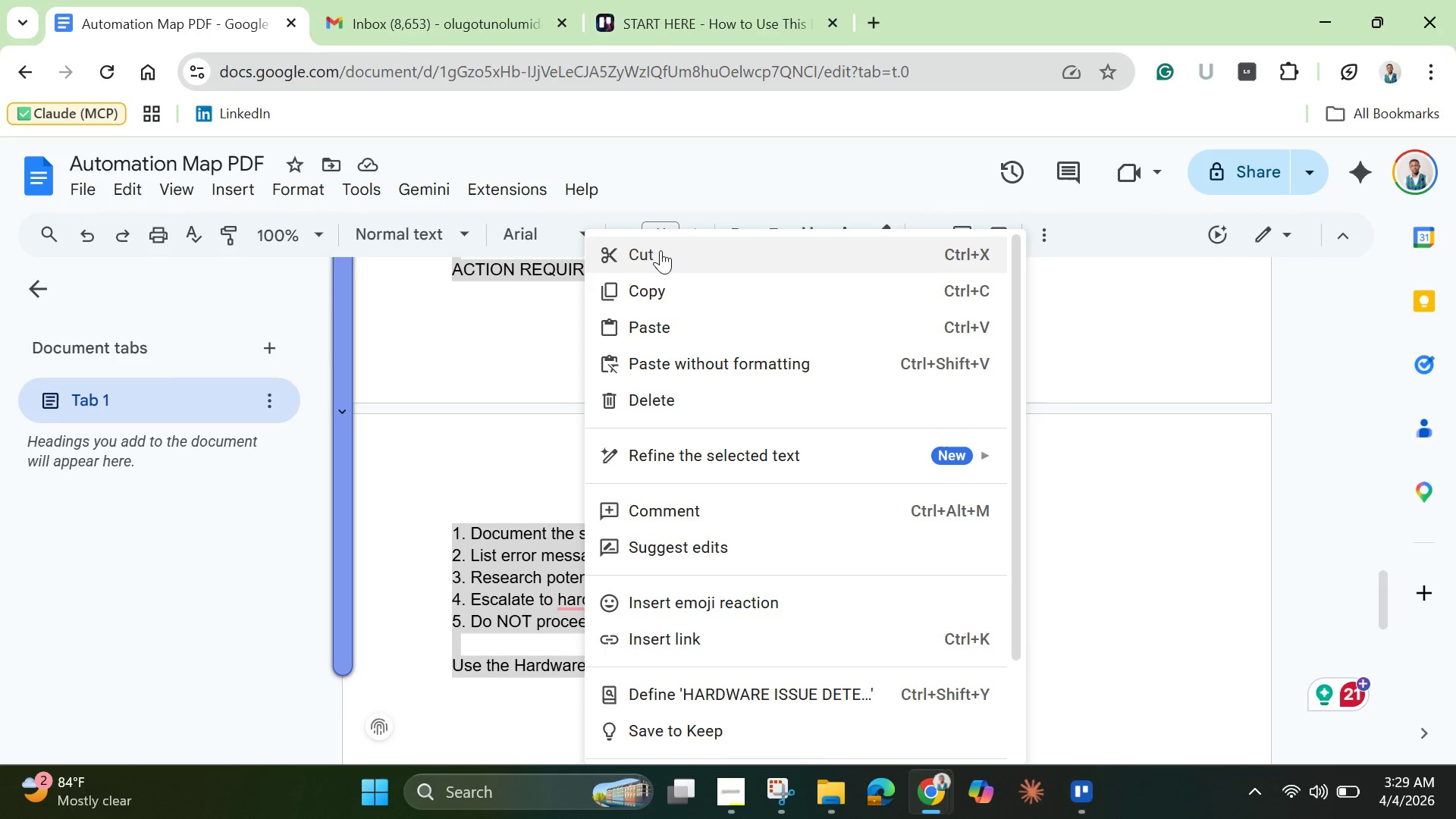 
left_click([659, 249])
 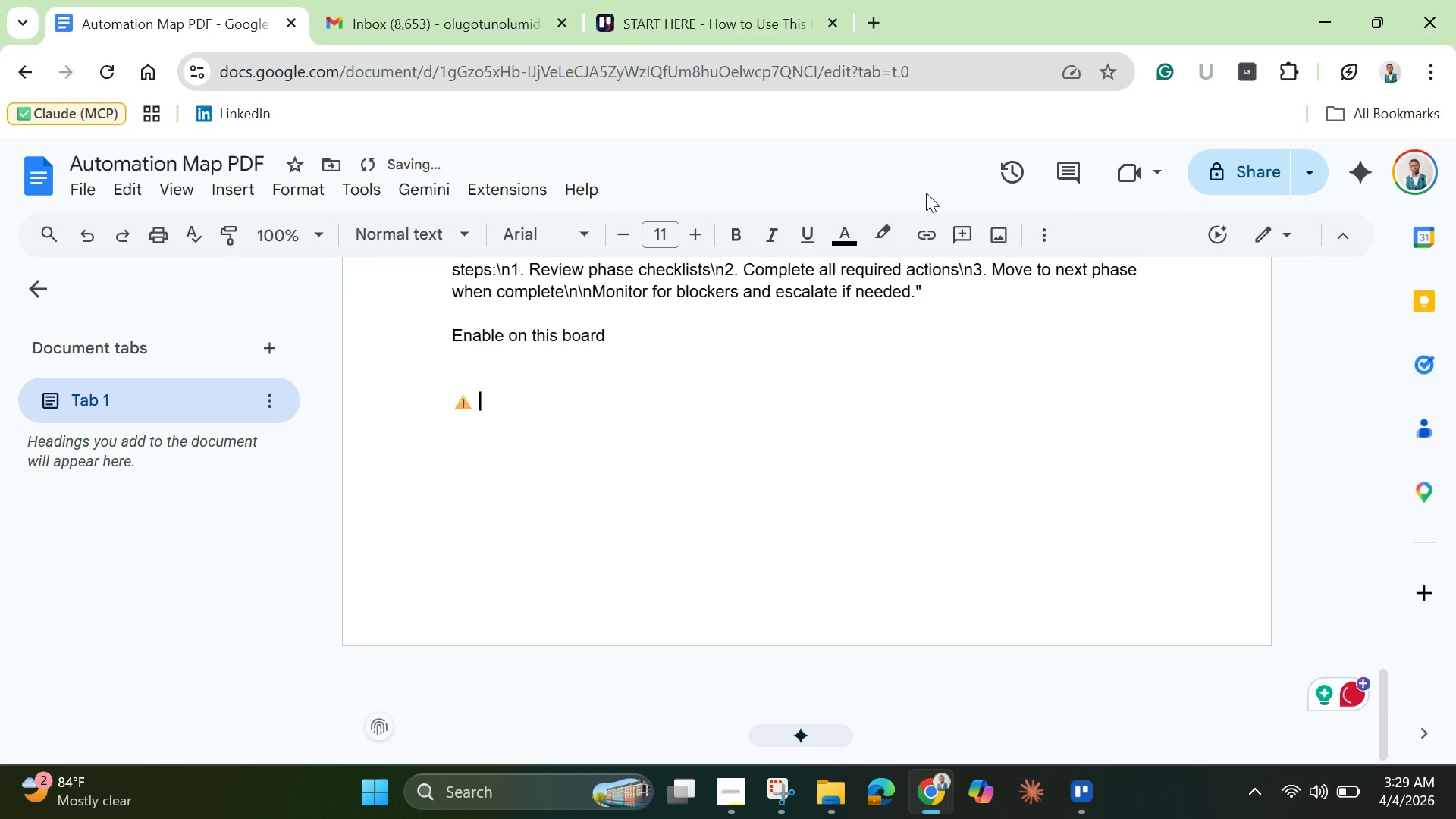 
hold_key(key=Backspace, duration=0.31)
 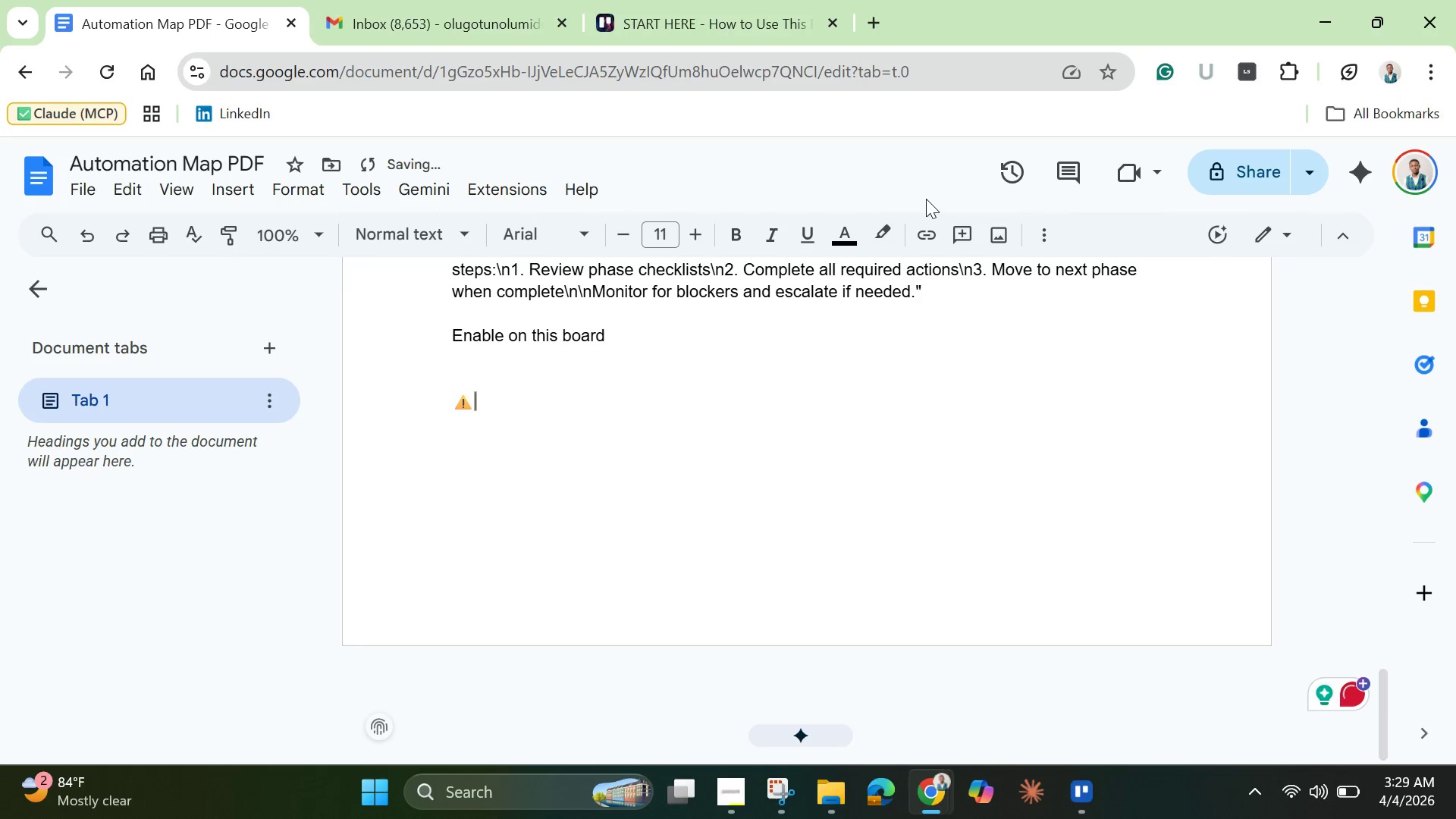 
key(Backspace)
 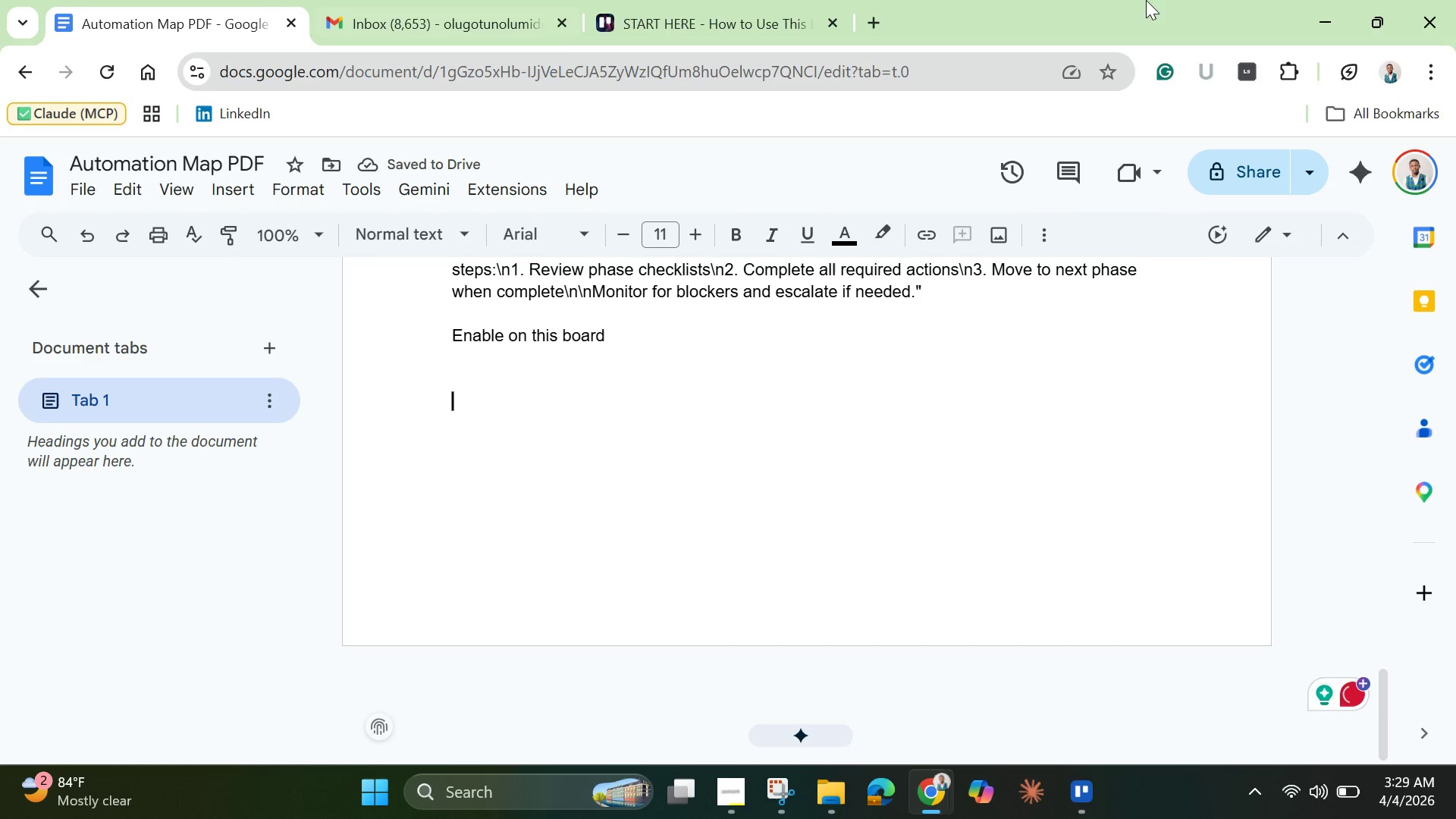 
left_click([1314, 19])
 